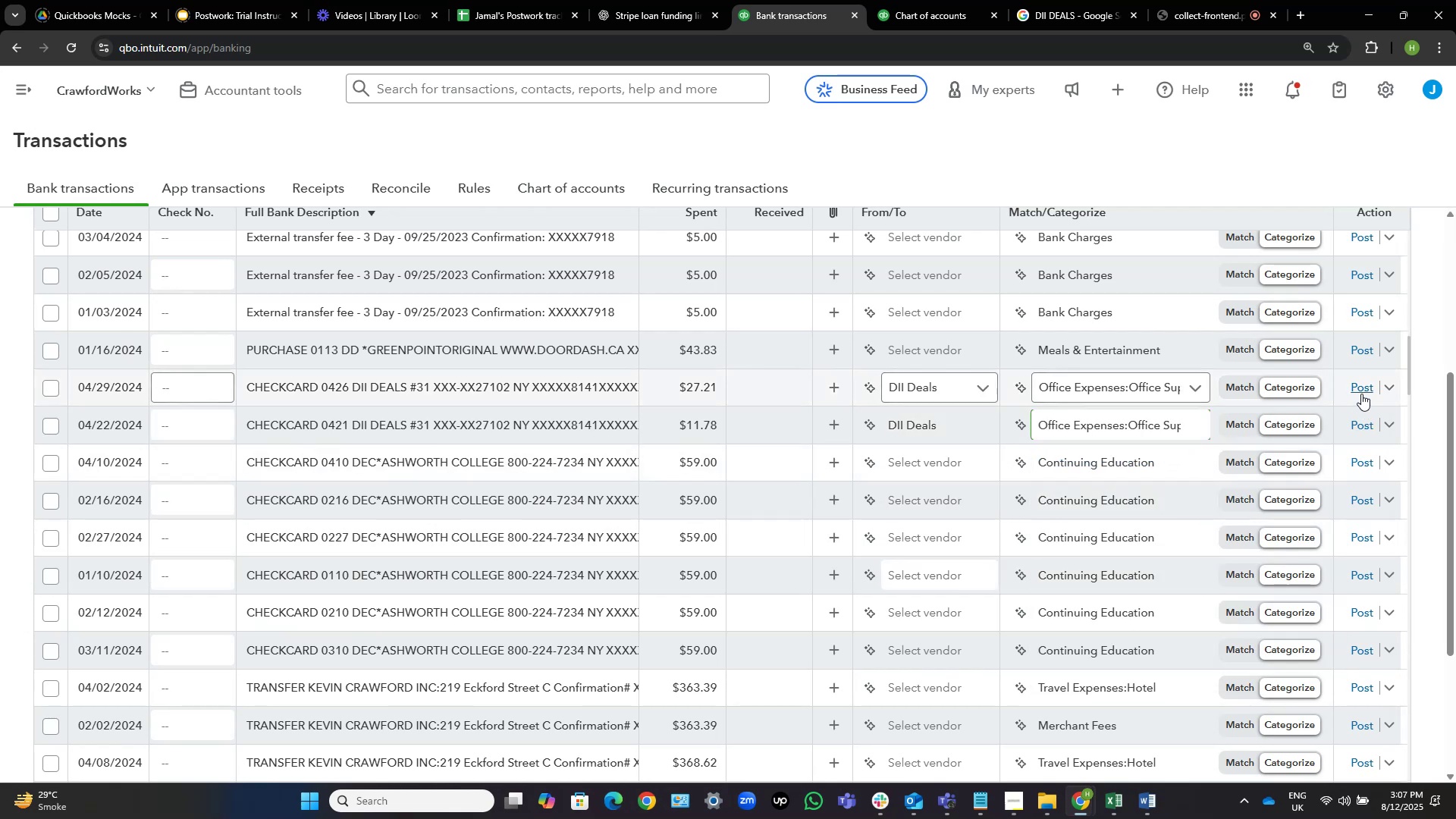 
left_click([1361, 391])
 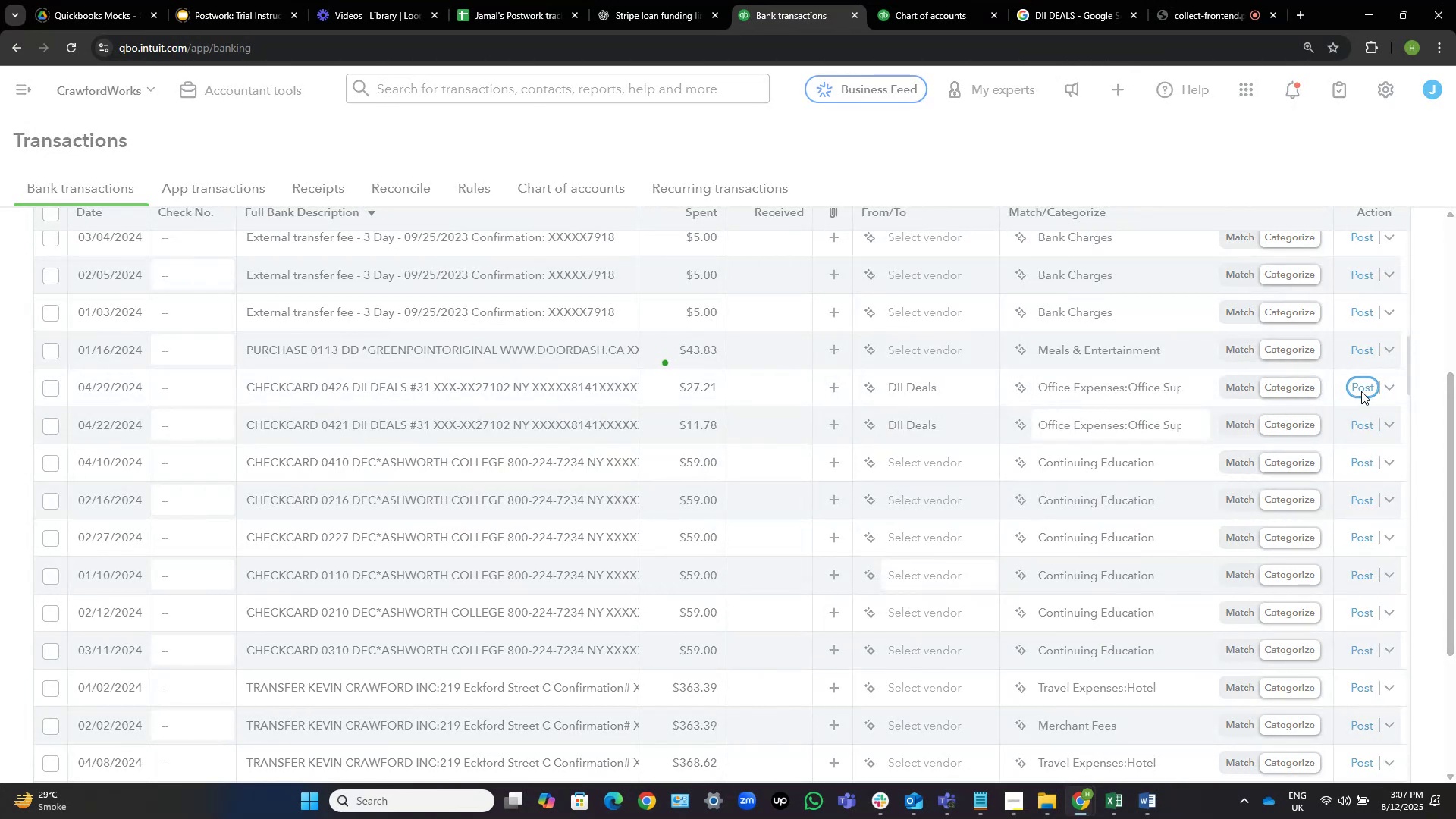 
wait(8.3)
 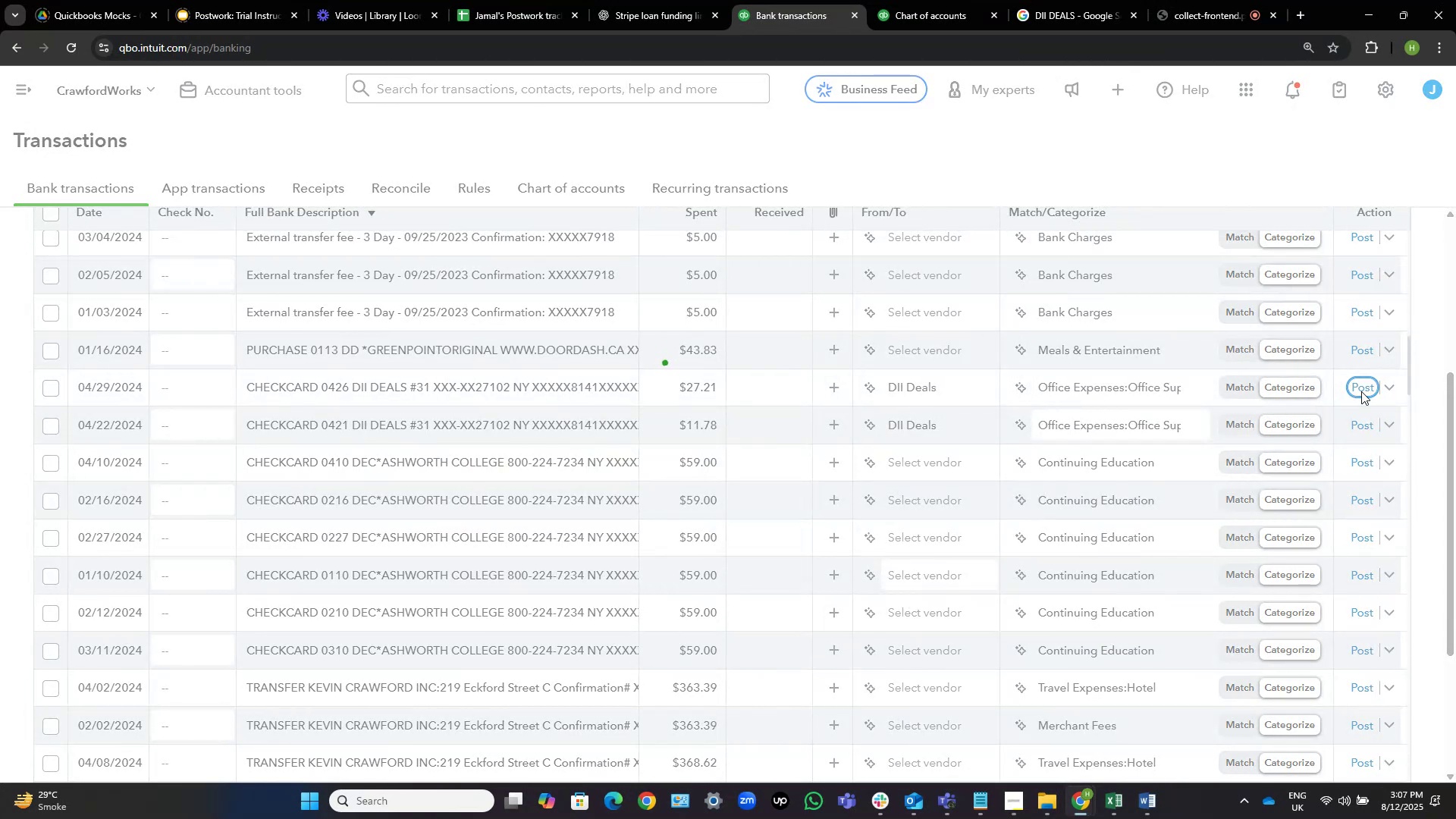 
left_click([1360, 391])
 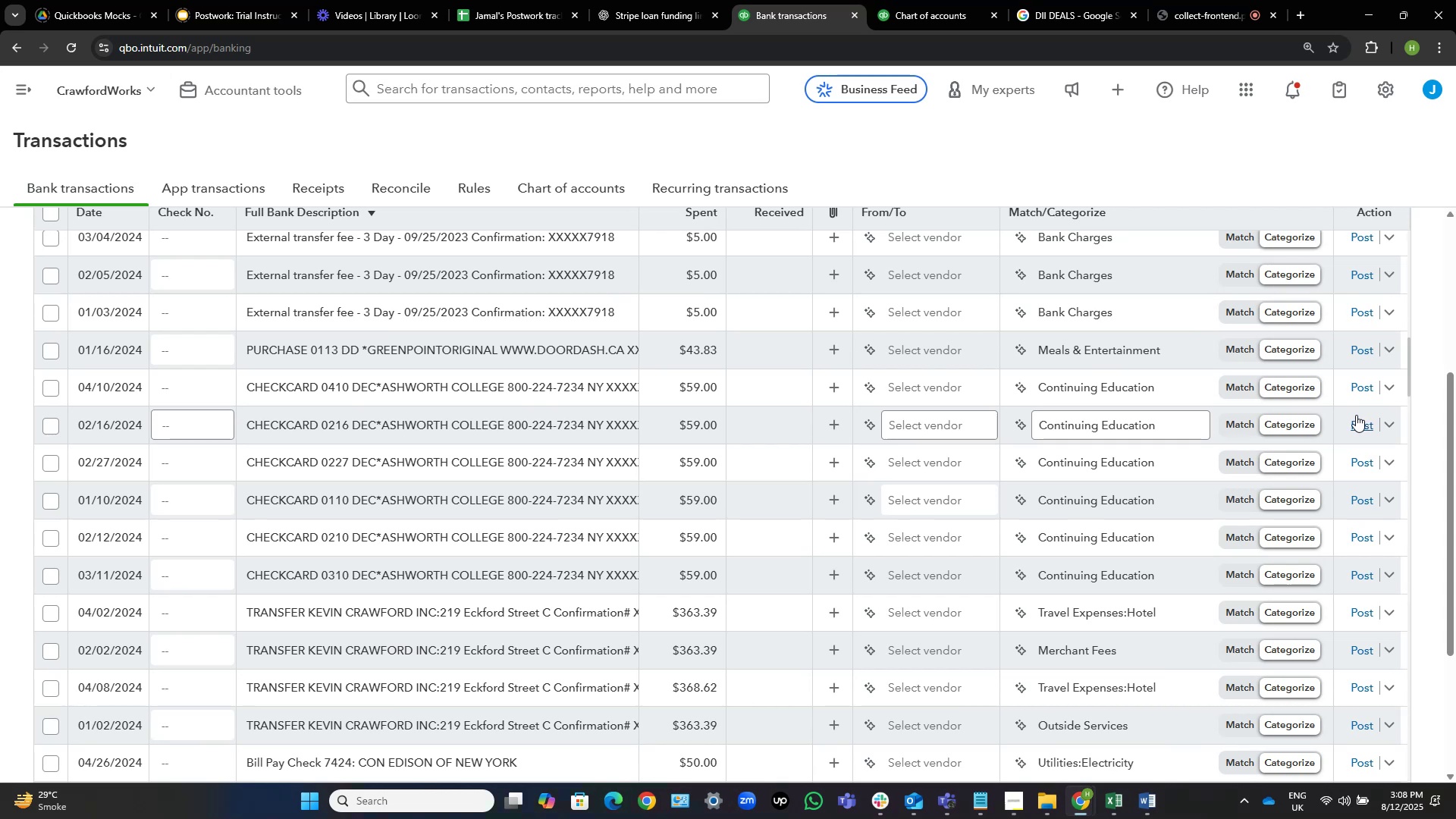 
wait(34.31)
 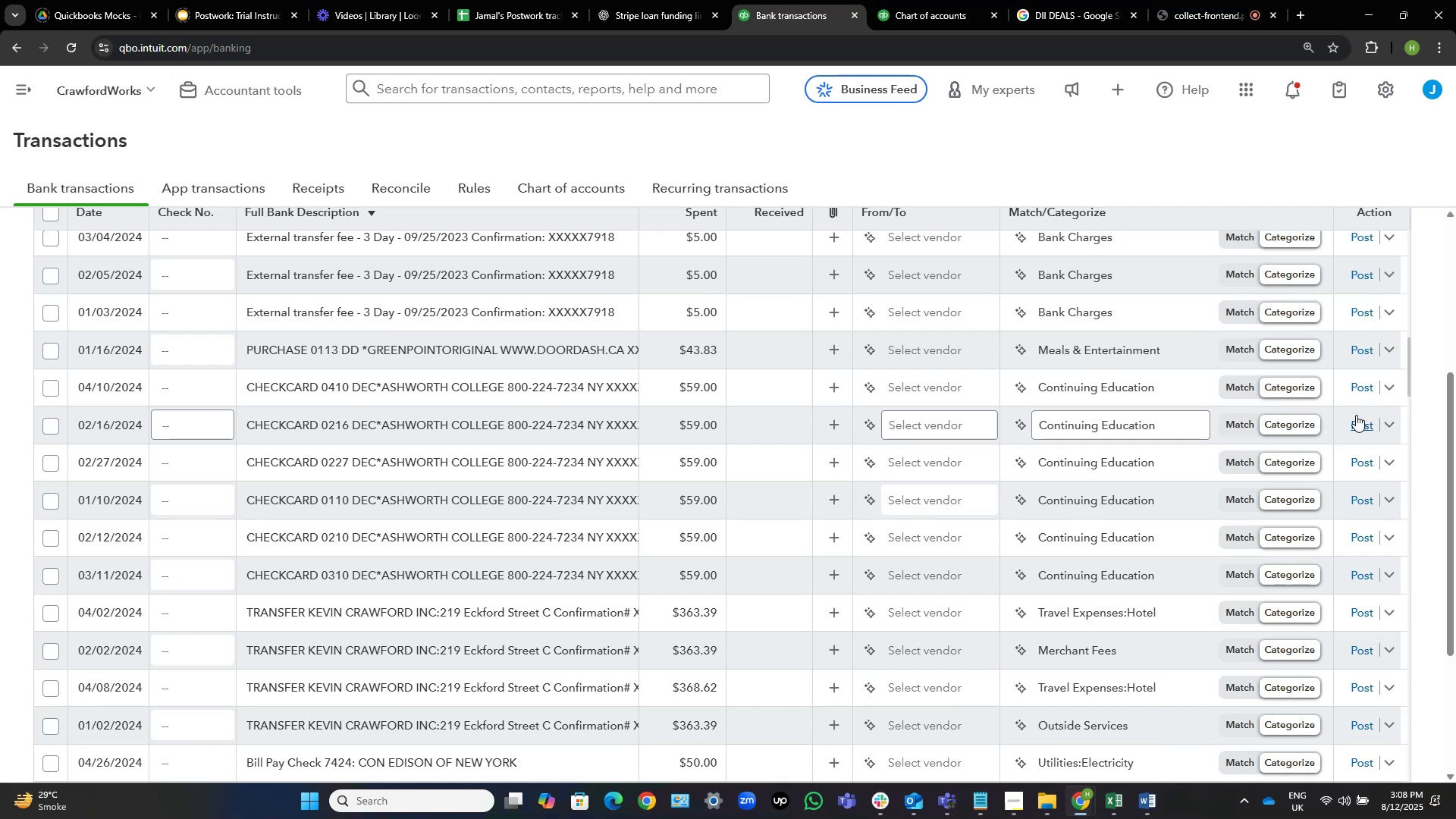 
scroll: coordinate [790, 529], scroll_direction: down, amount: 1.0
 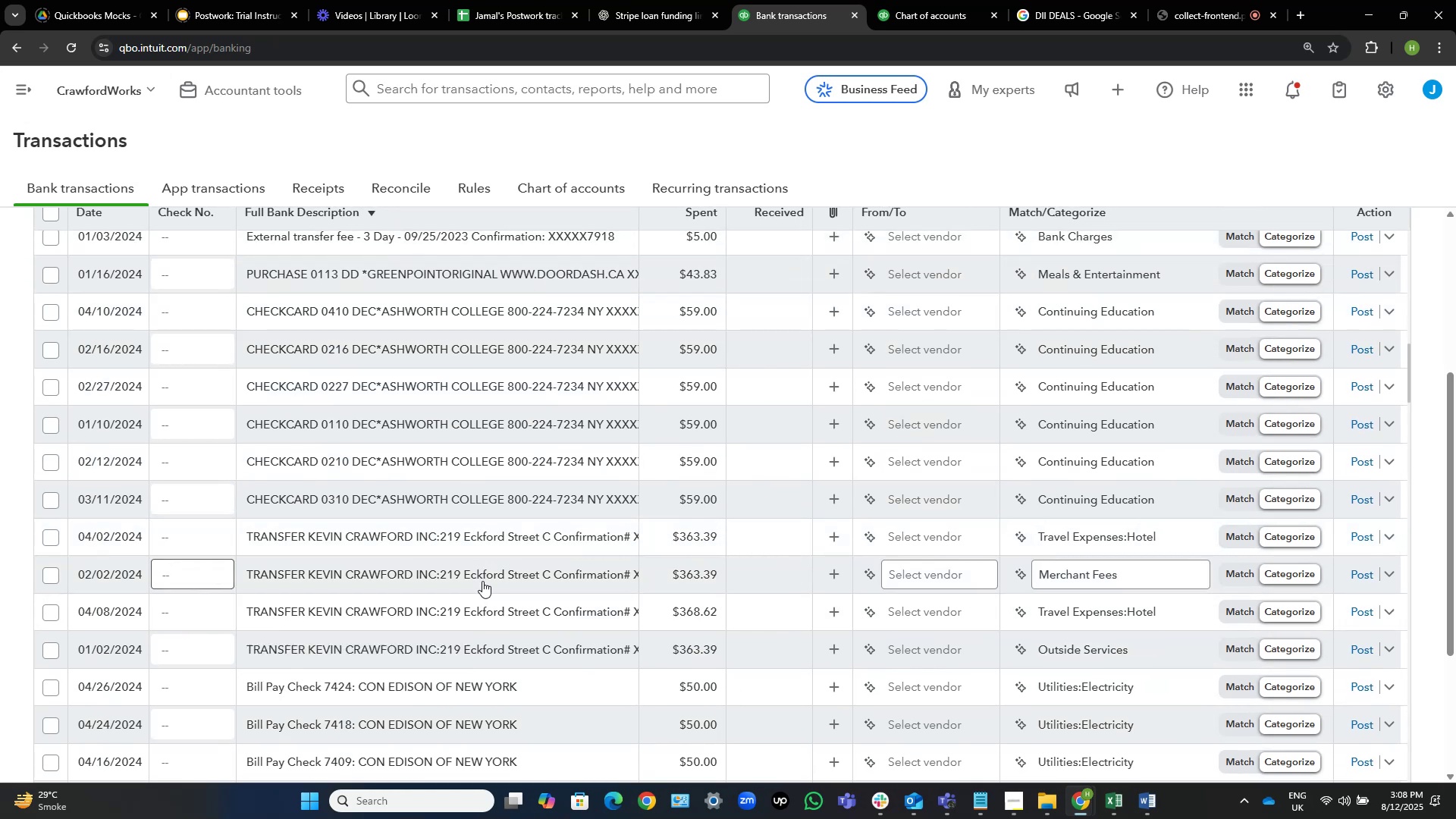 
wait(6.87)
 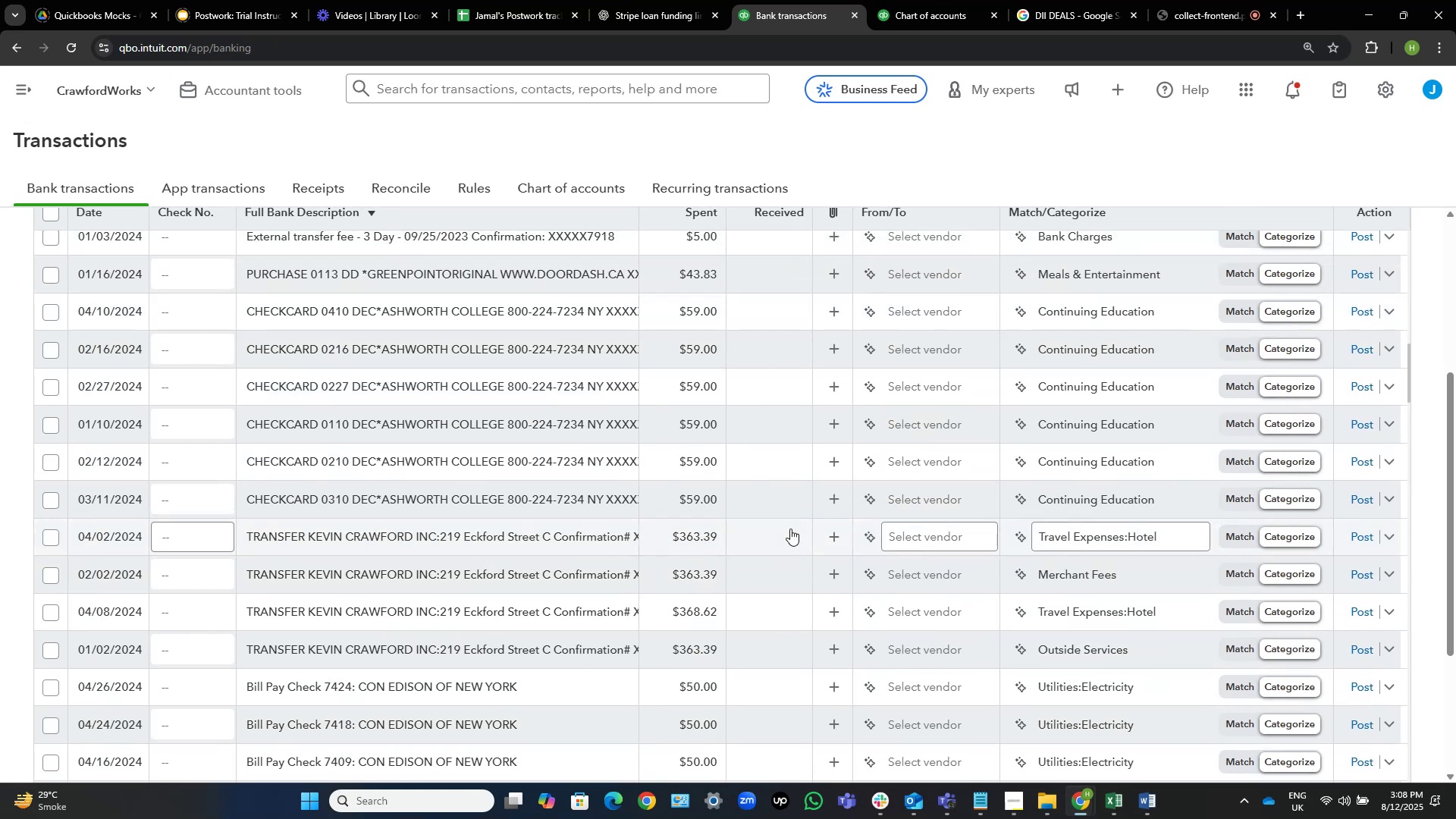 
left_click([458, 540])
 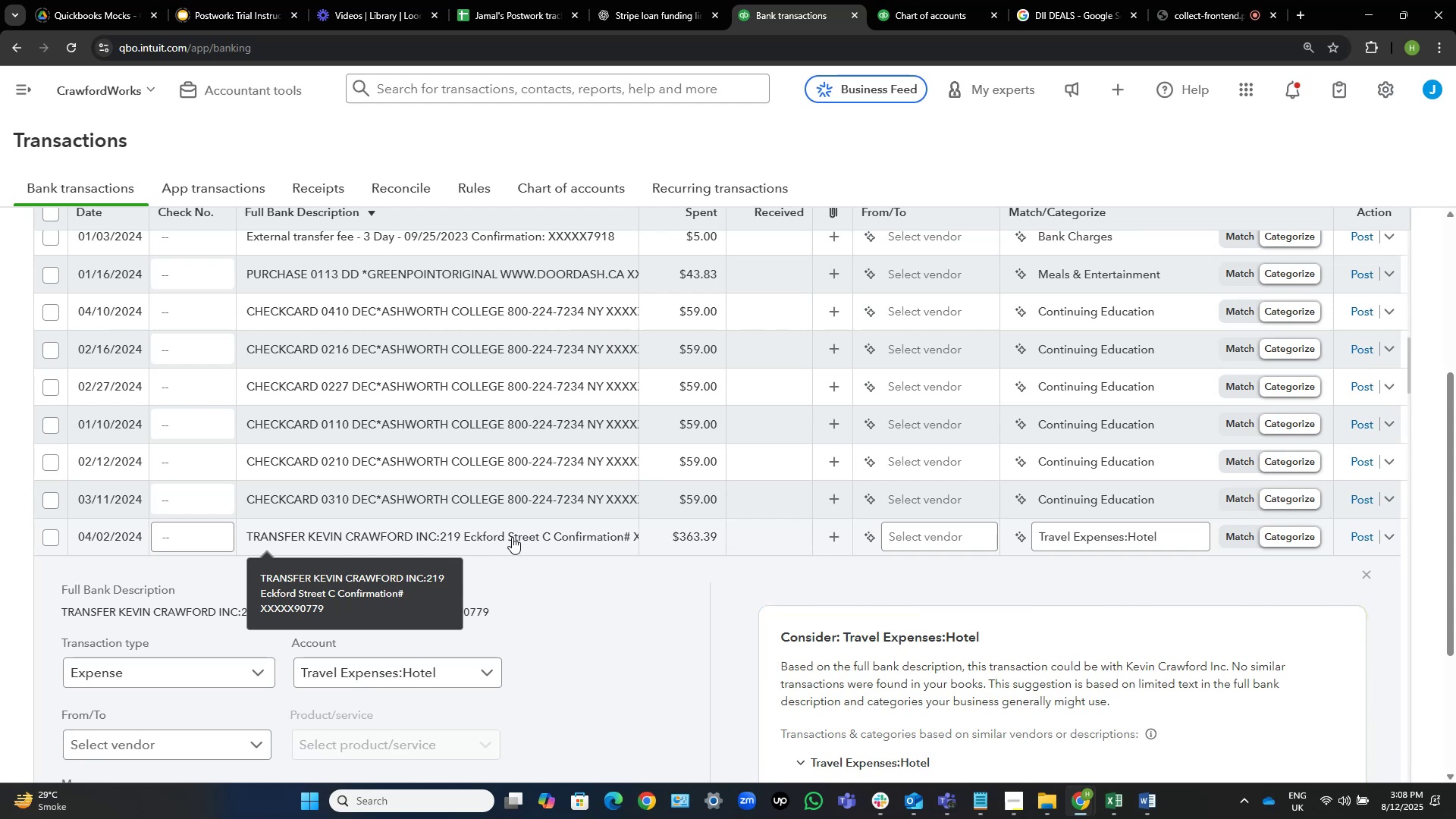 
wait(5.38)
 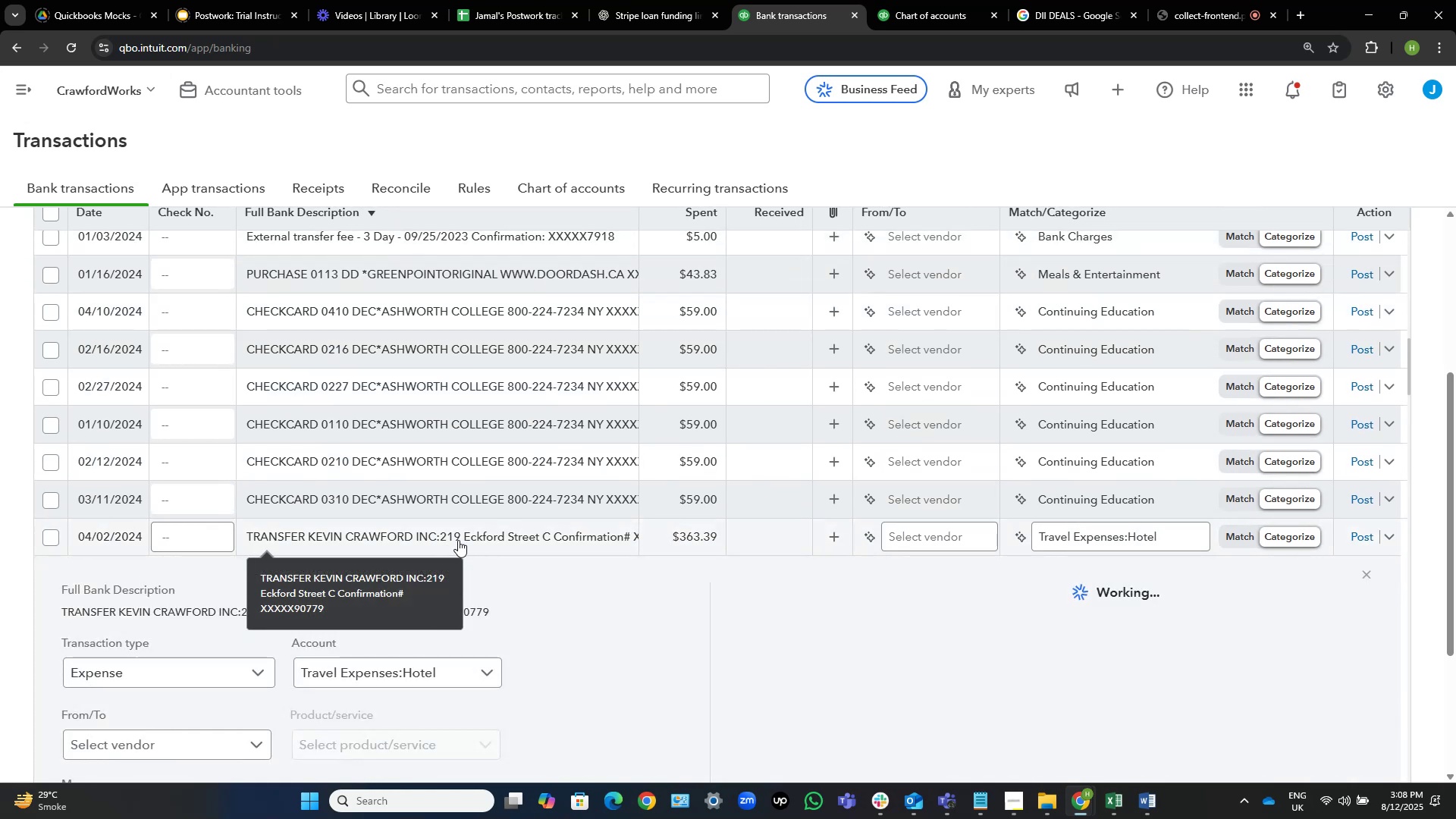 
left_click([512, 537])
 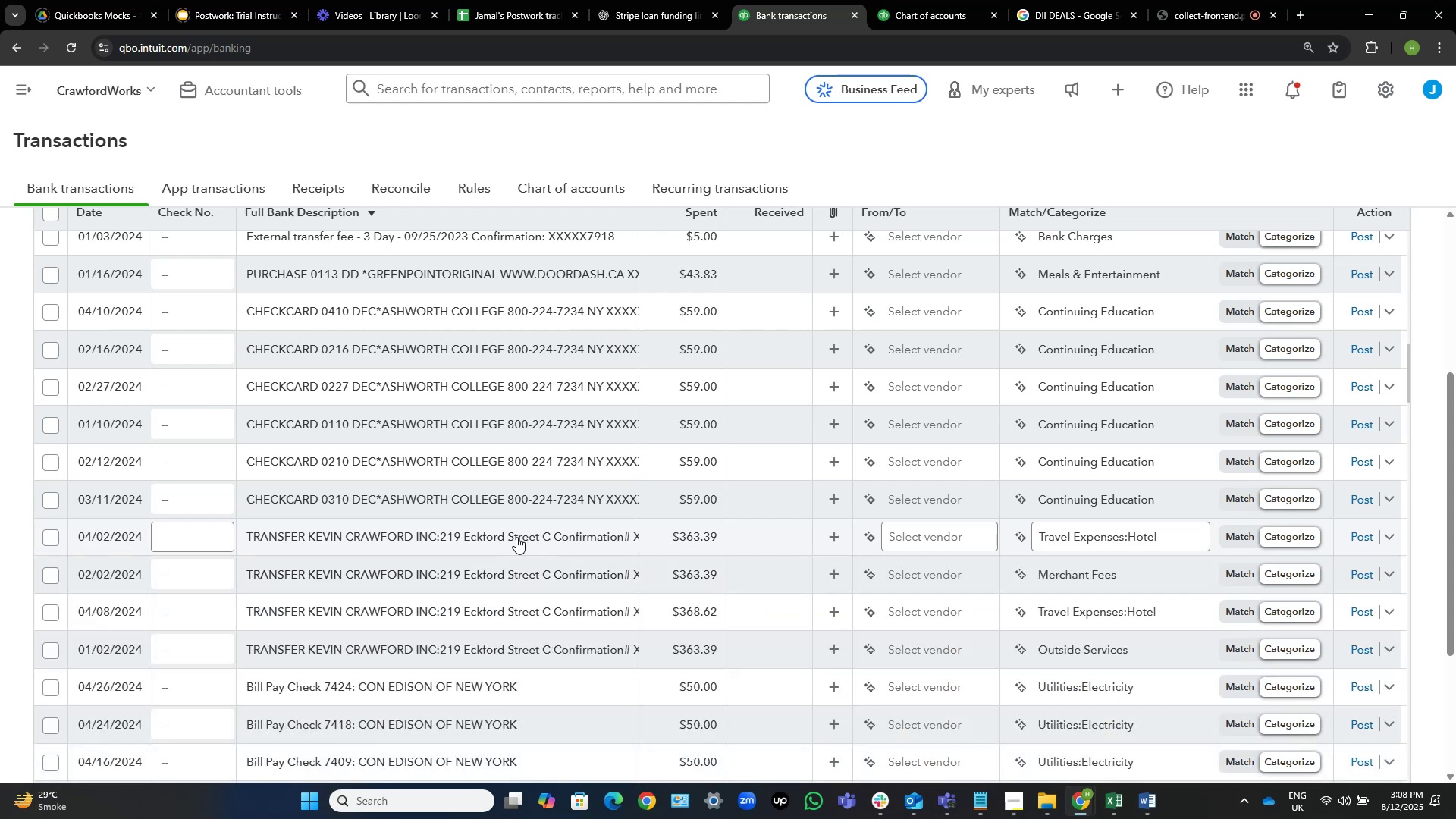 
wait(8.54)
 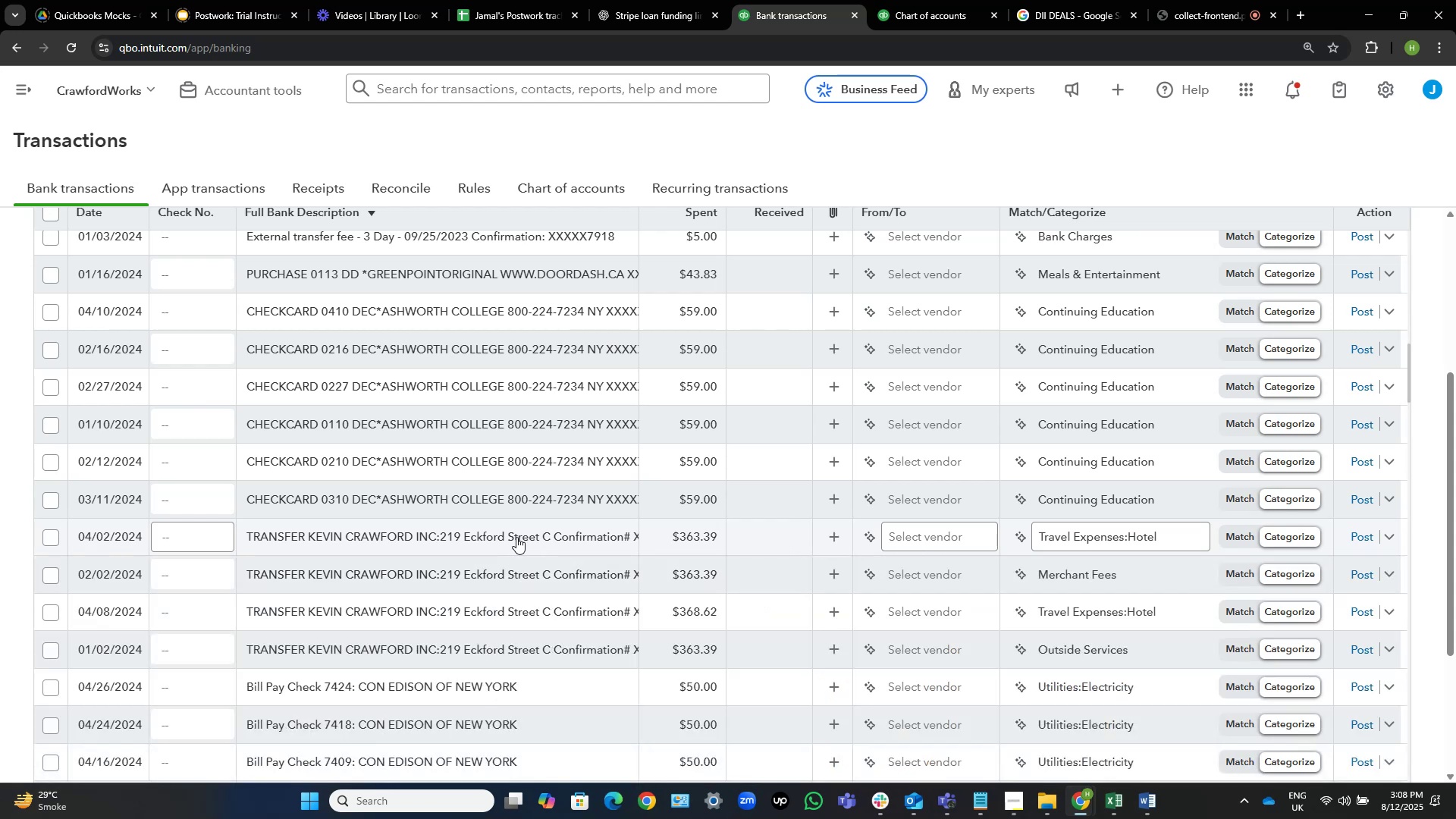 
left_click([516, 537])
 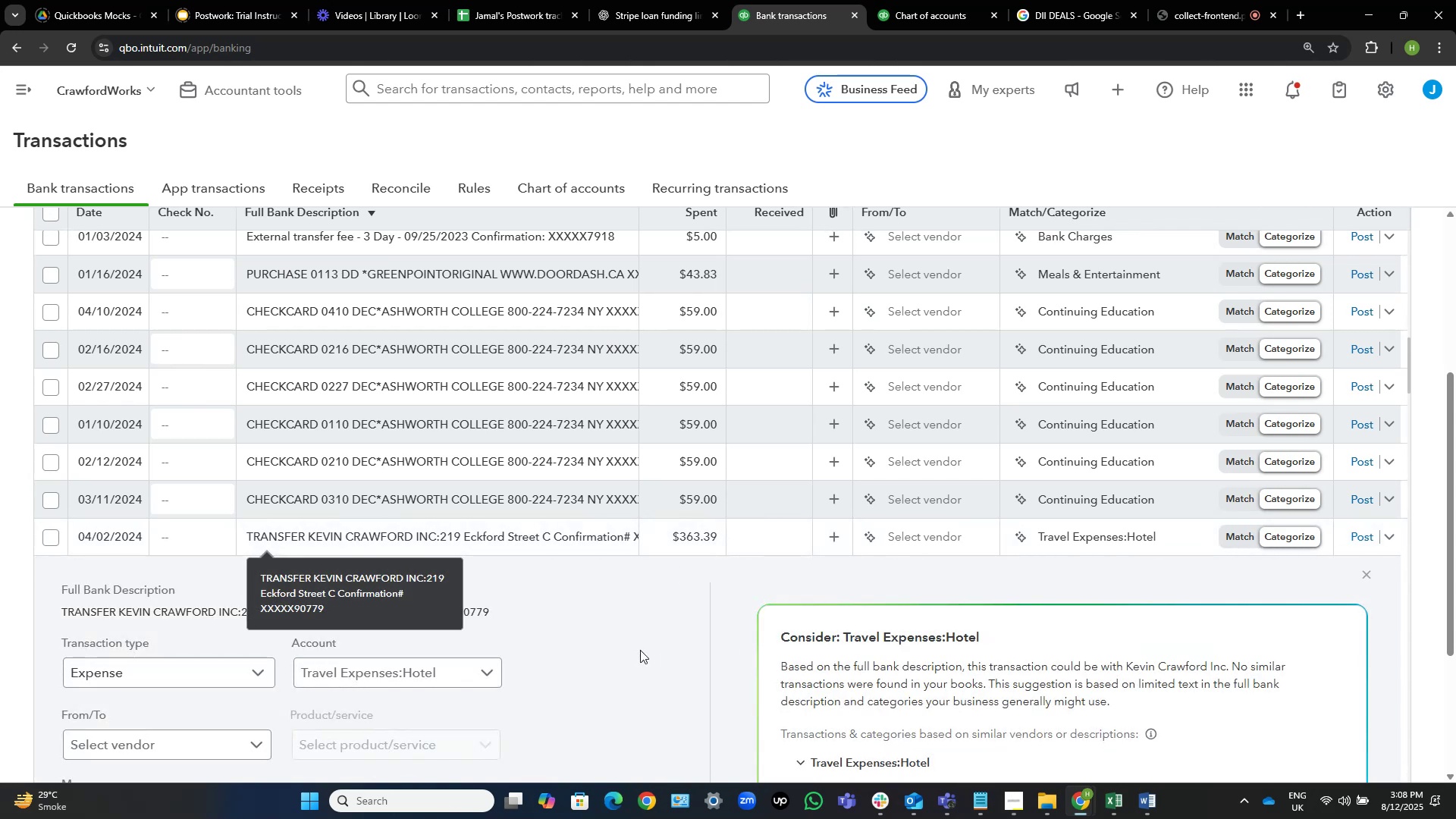 
left_click([640, 650])
 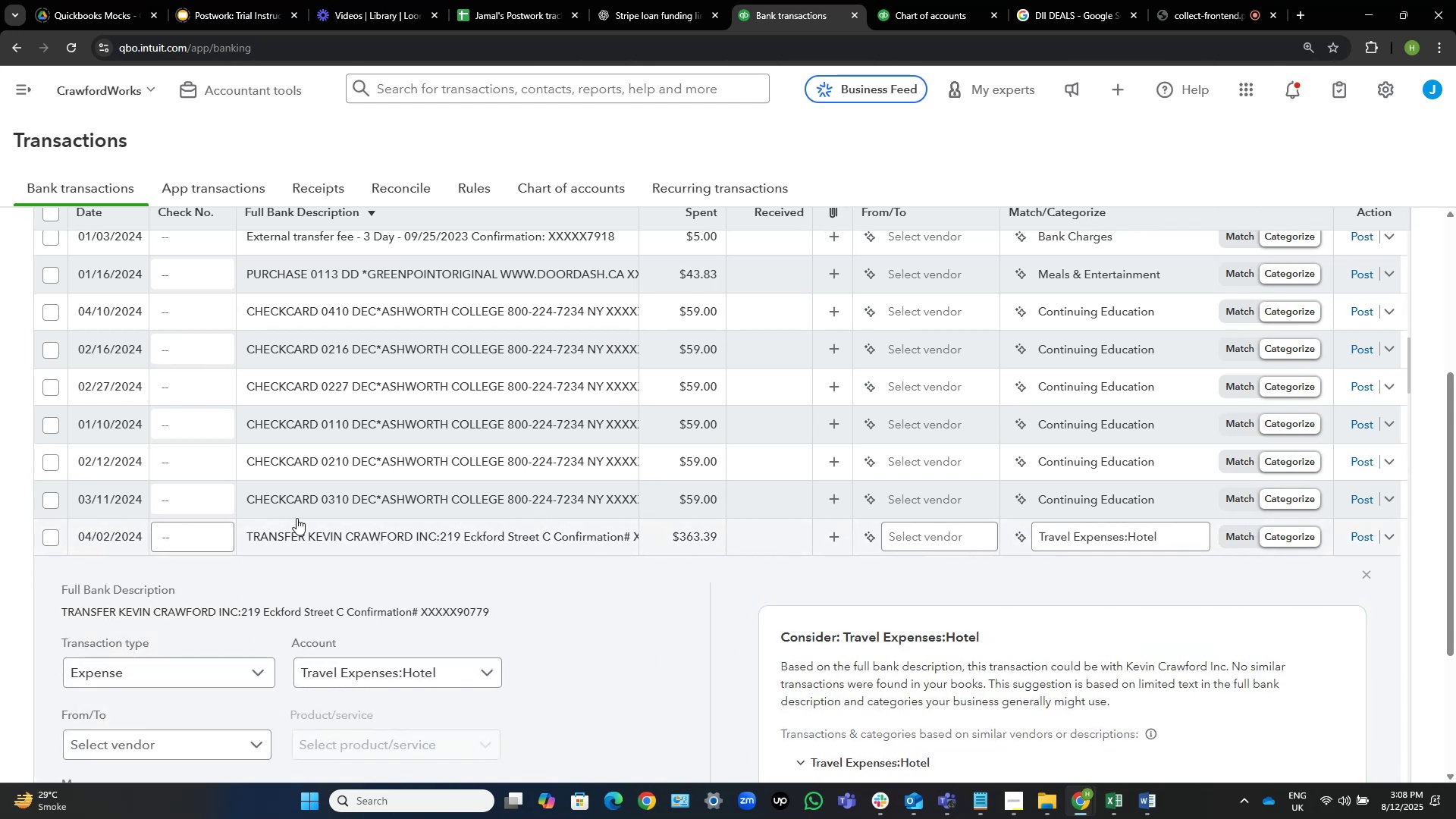 
wait(9.47)
 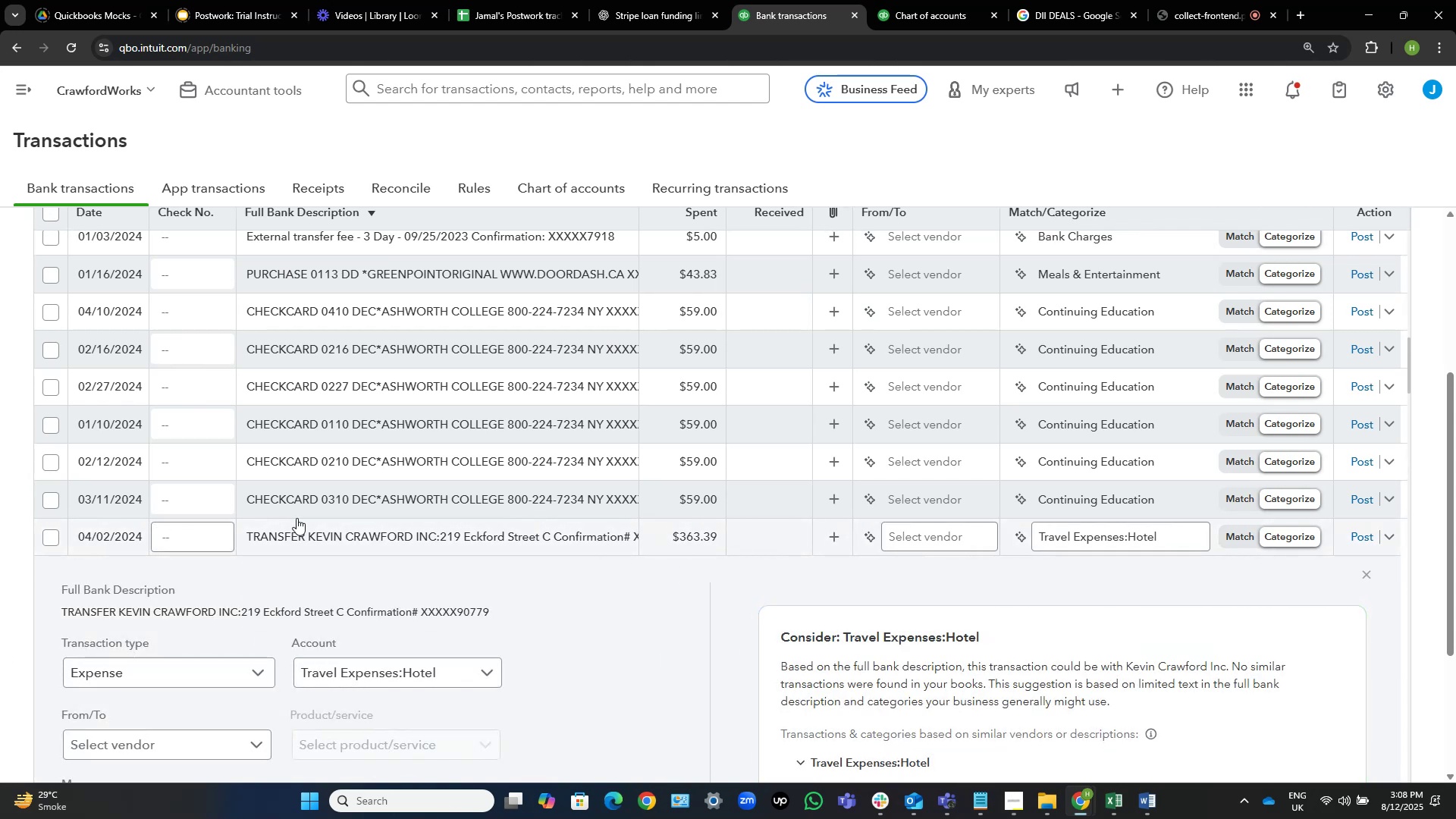 
scroll: coordinate [297, 518], scroll_direction: none, amount: 0.0
 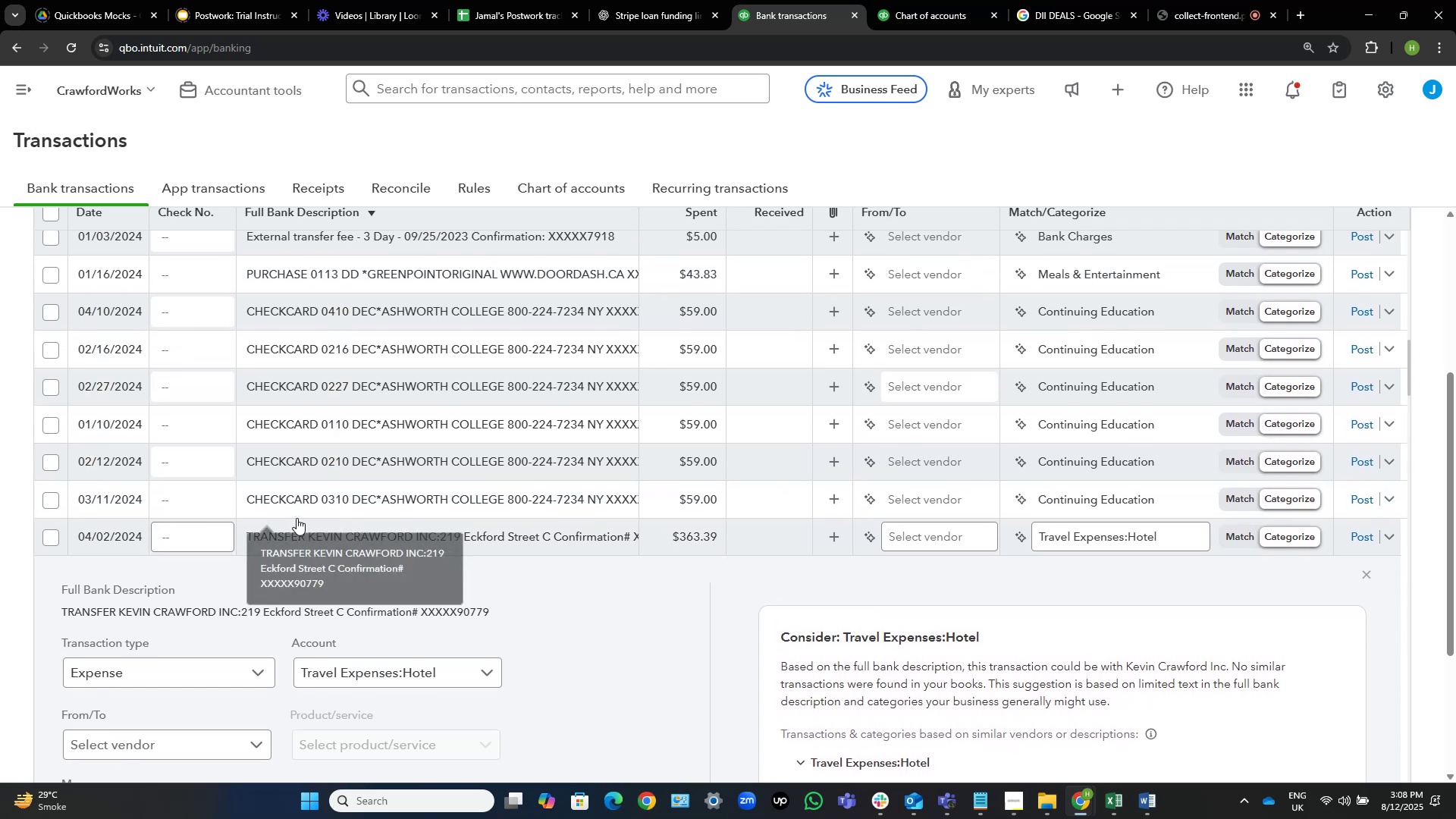 
scroll: coordinate [297, 518], scroll_direction: down, amount: 2.0
 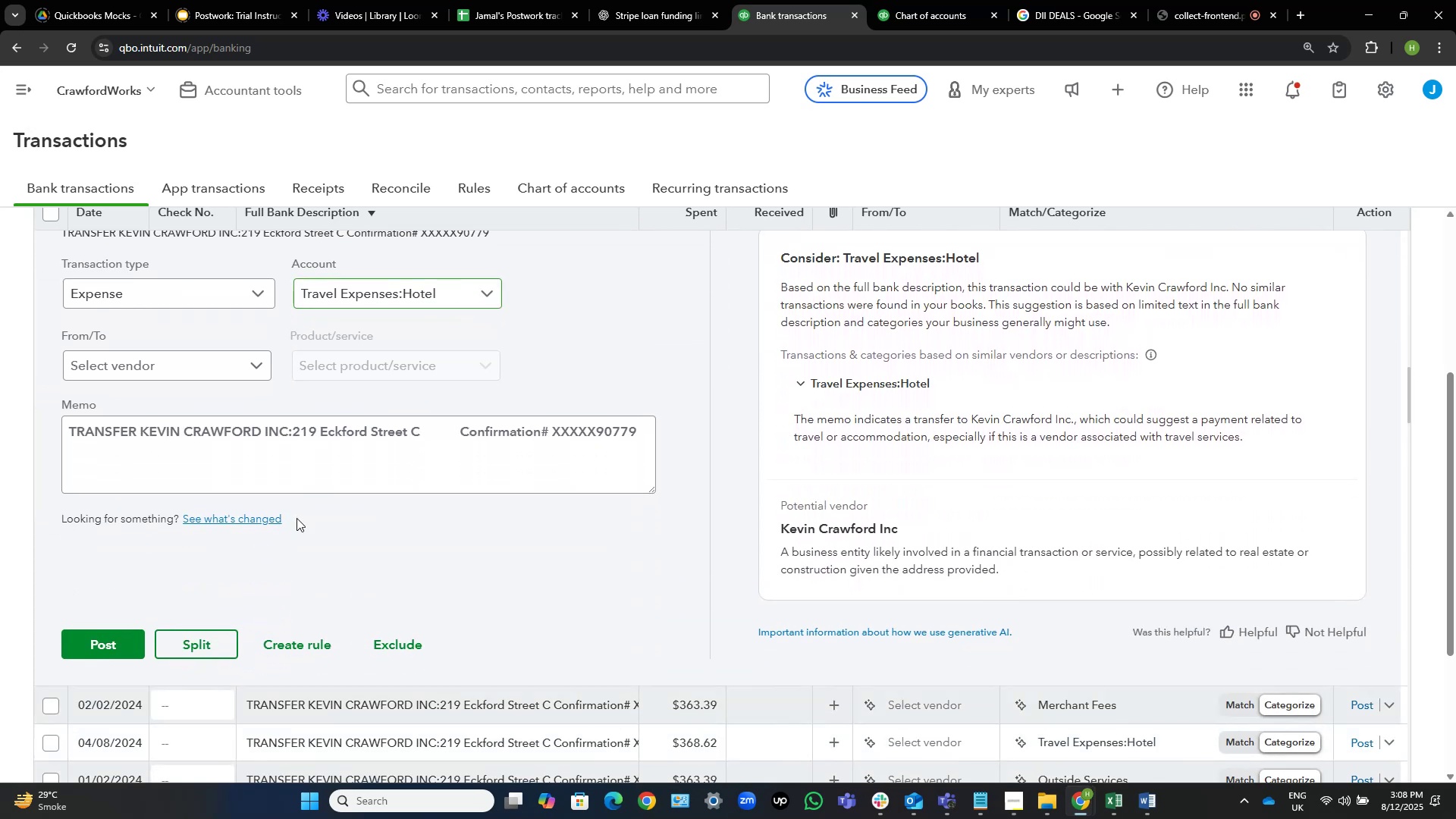 
scroll: coordinate [297, 518], scroll_direction: up, amount: 4.0
 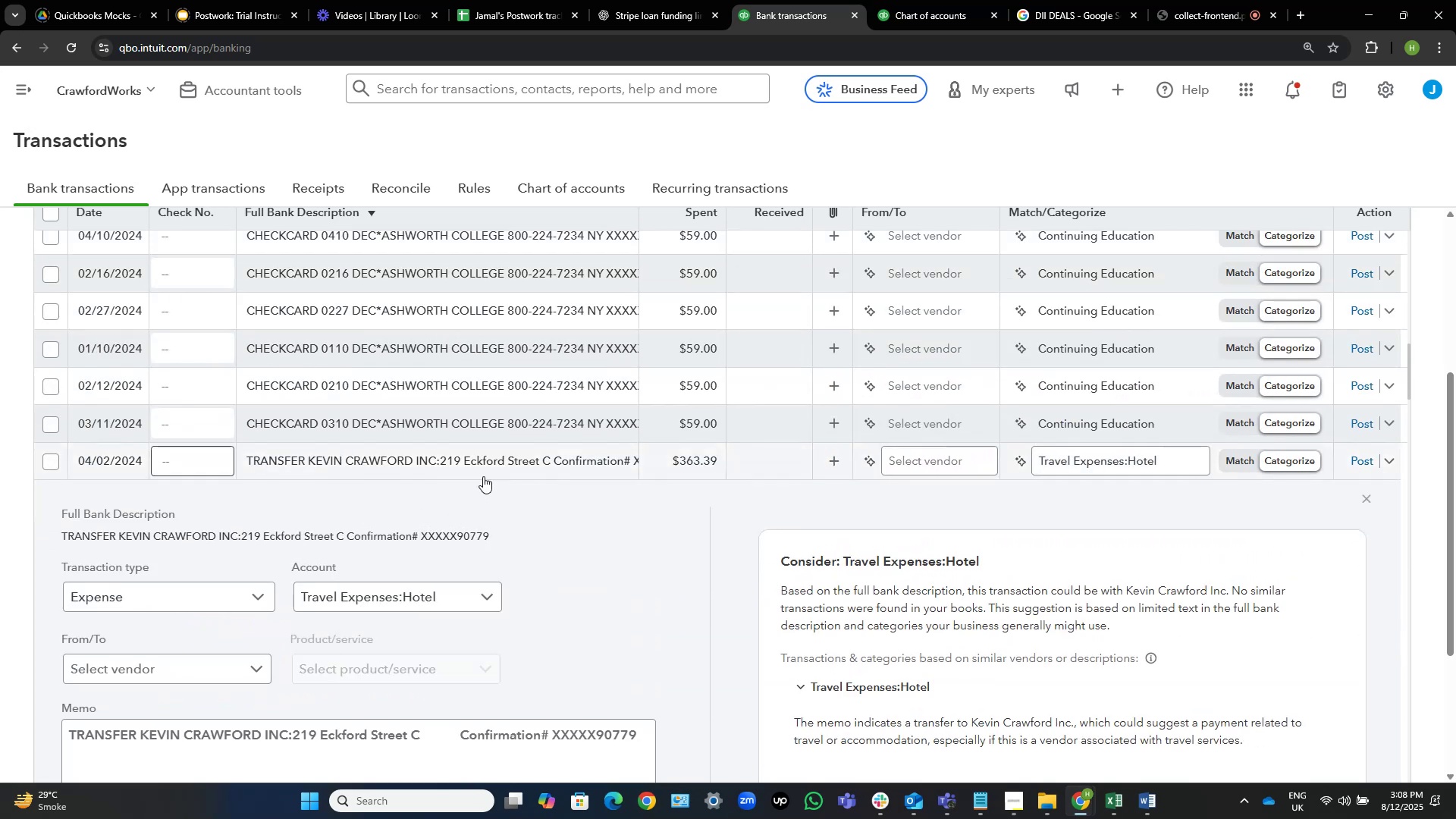 
left_click([487, 472])
 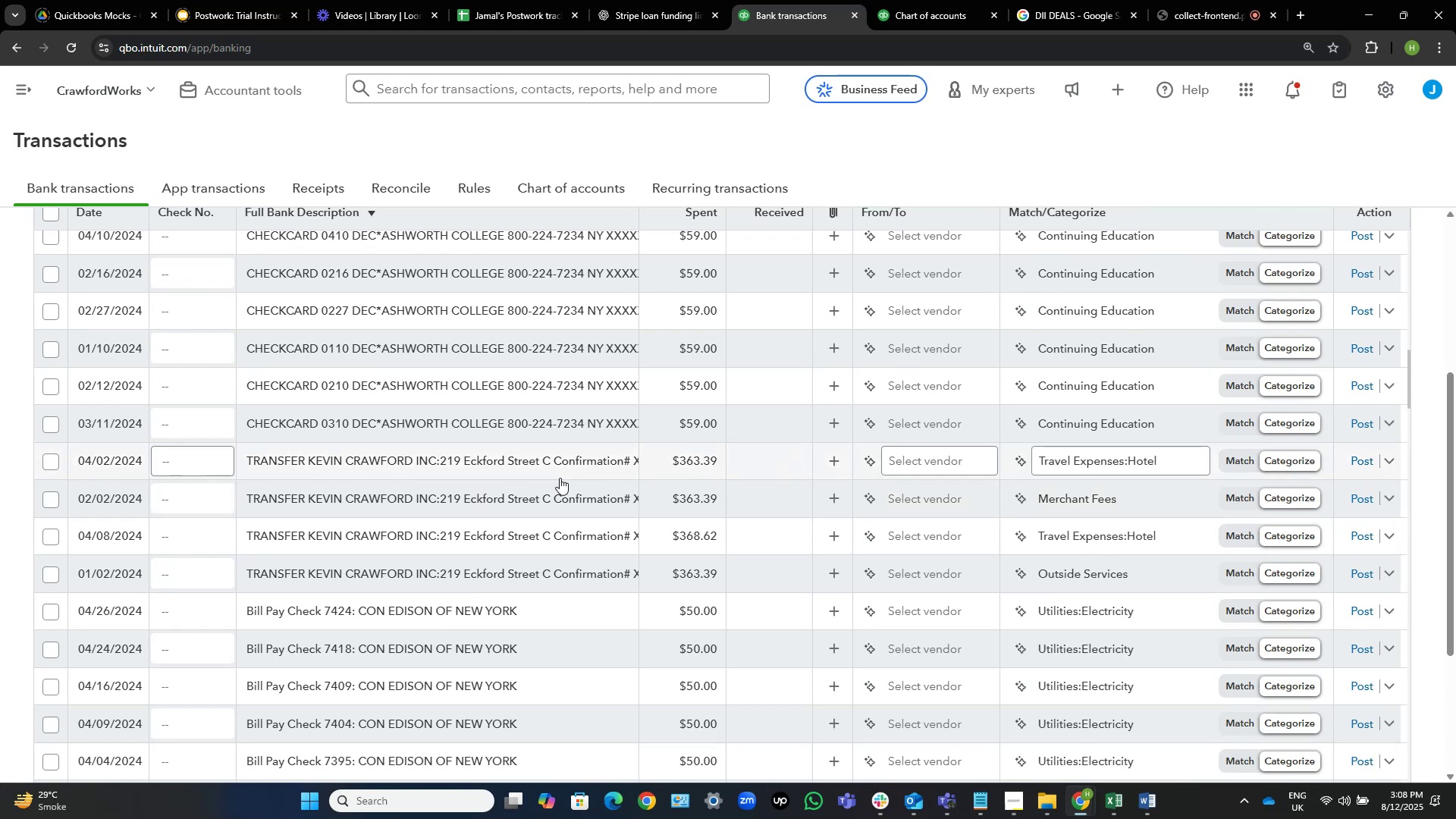 
wait(6.56)
 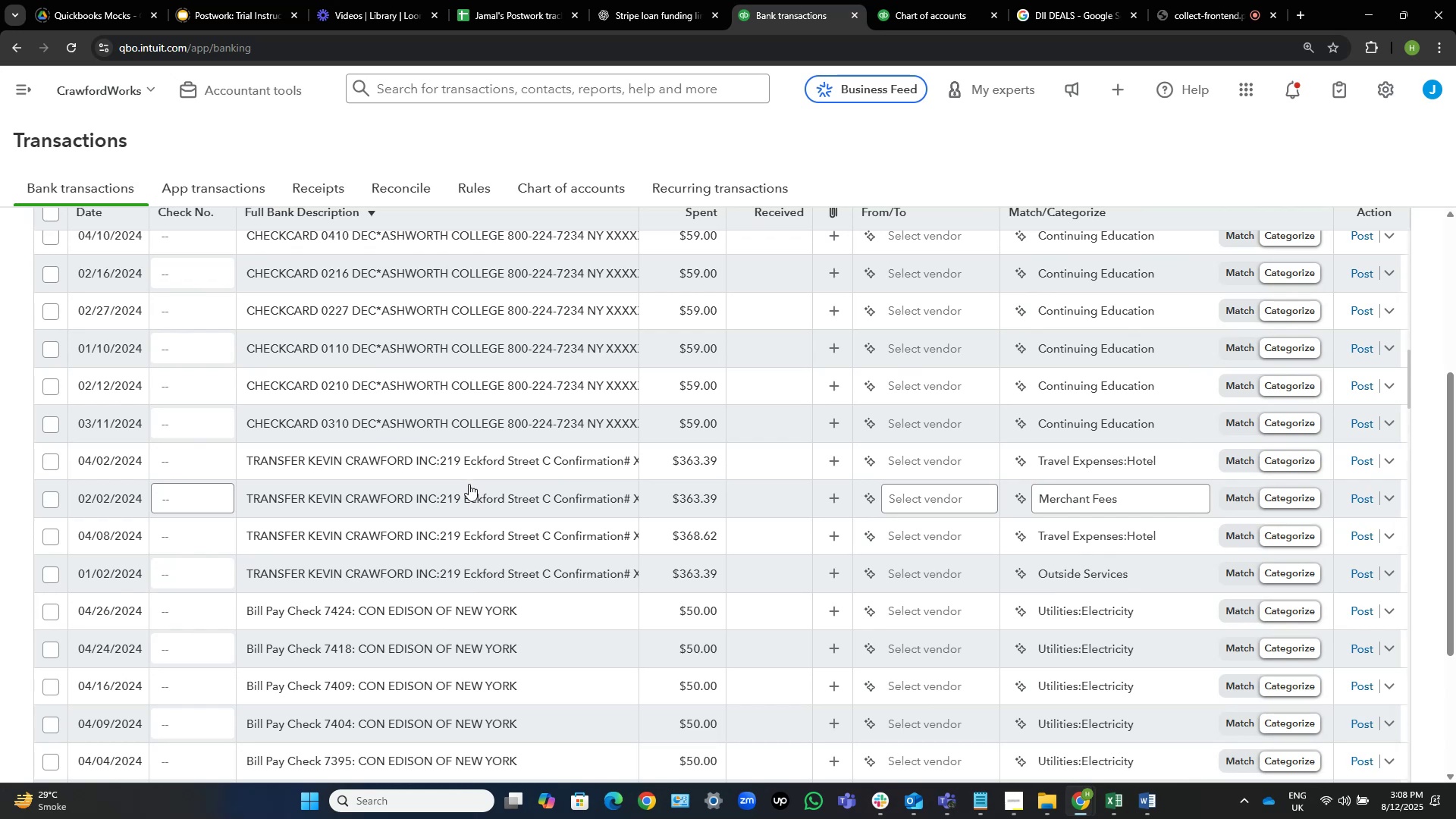 
left_click([922, 466])
 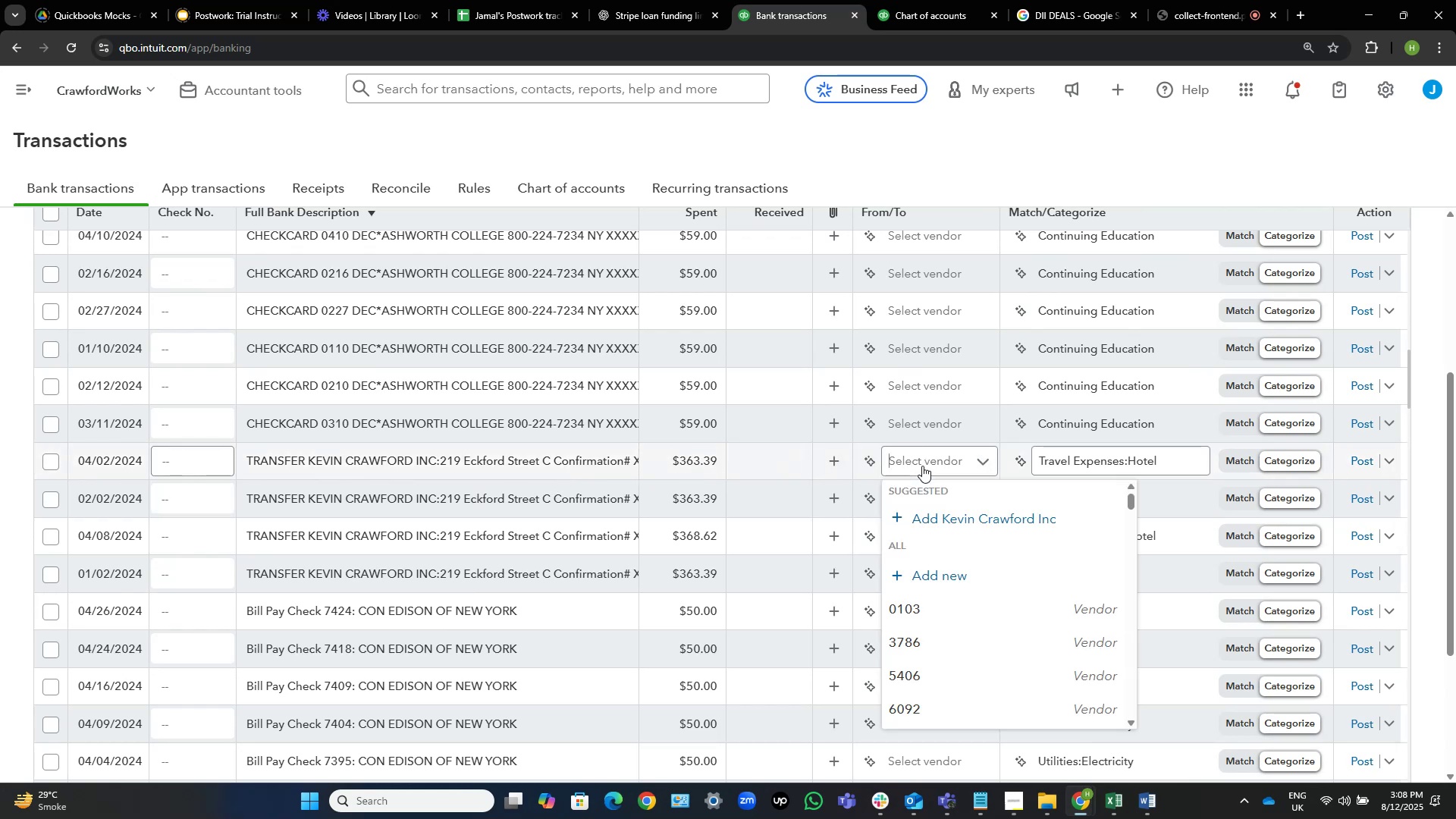 
left_click([922, 466])
 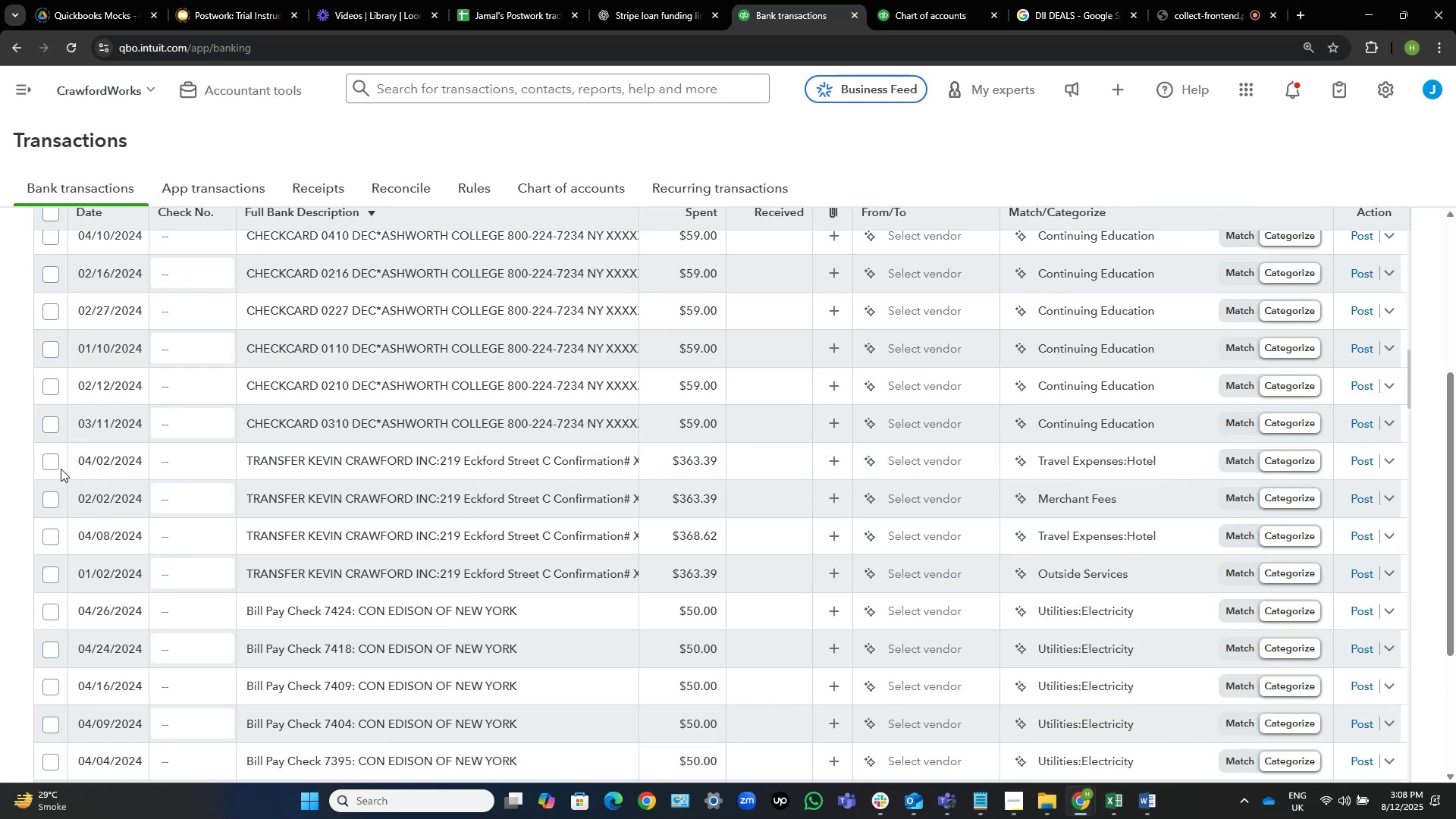 
left_click([55, 462])
 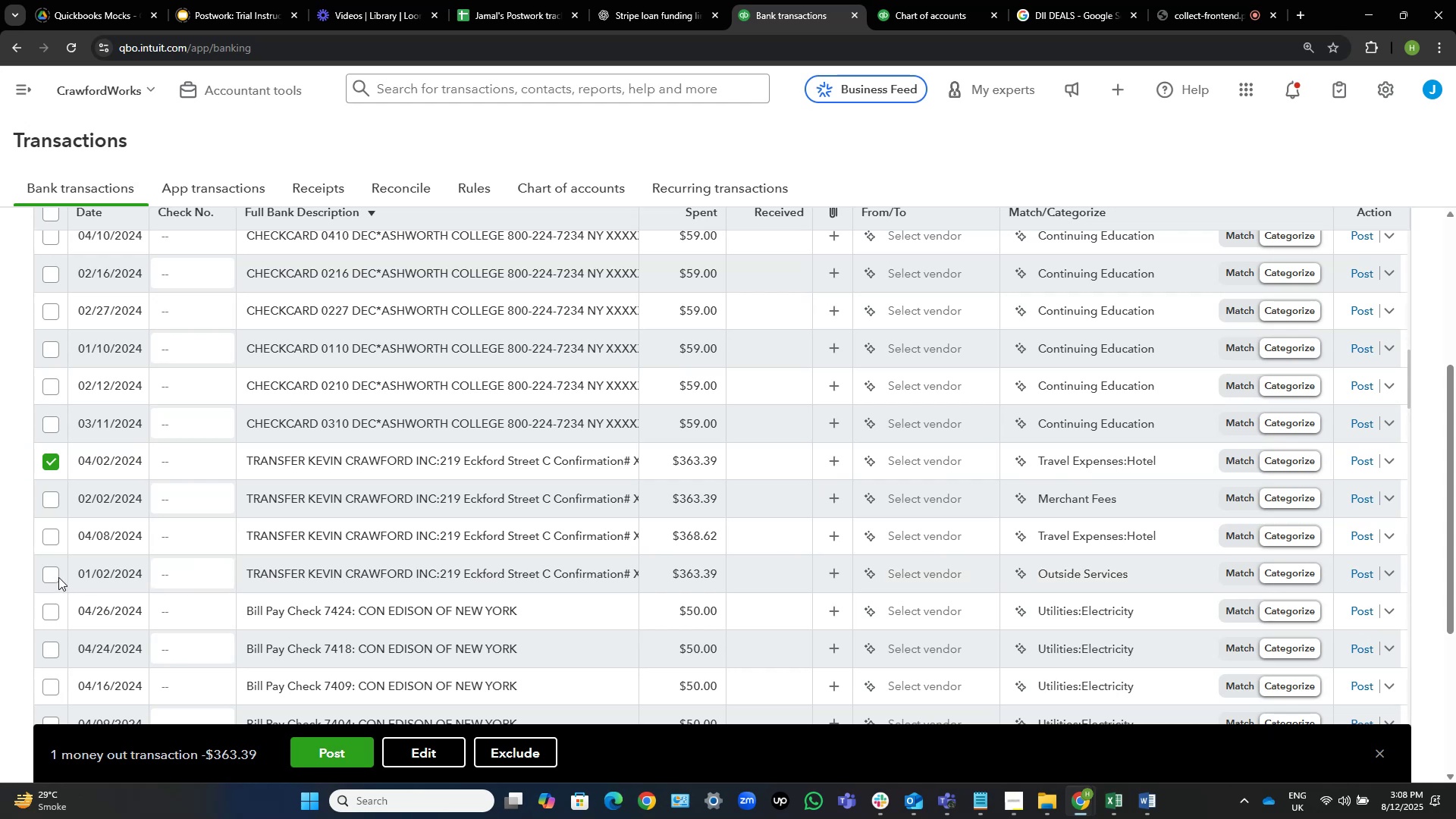 
left_click([52, 576])
 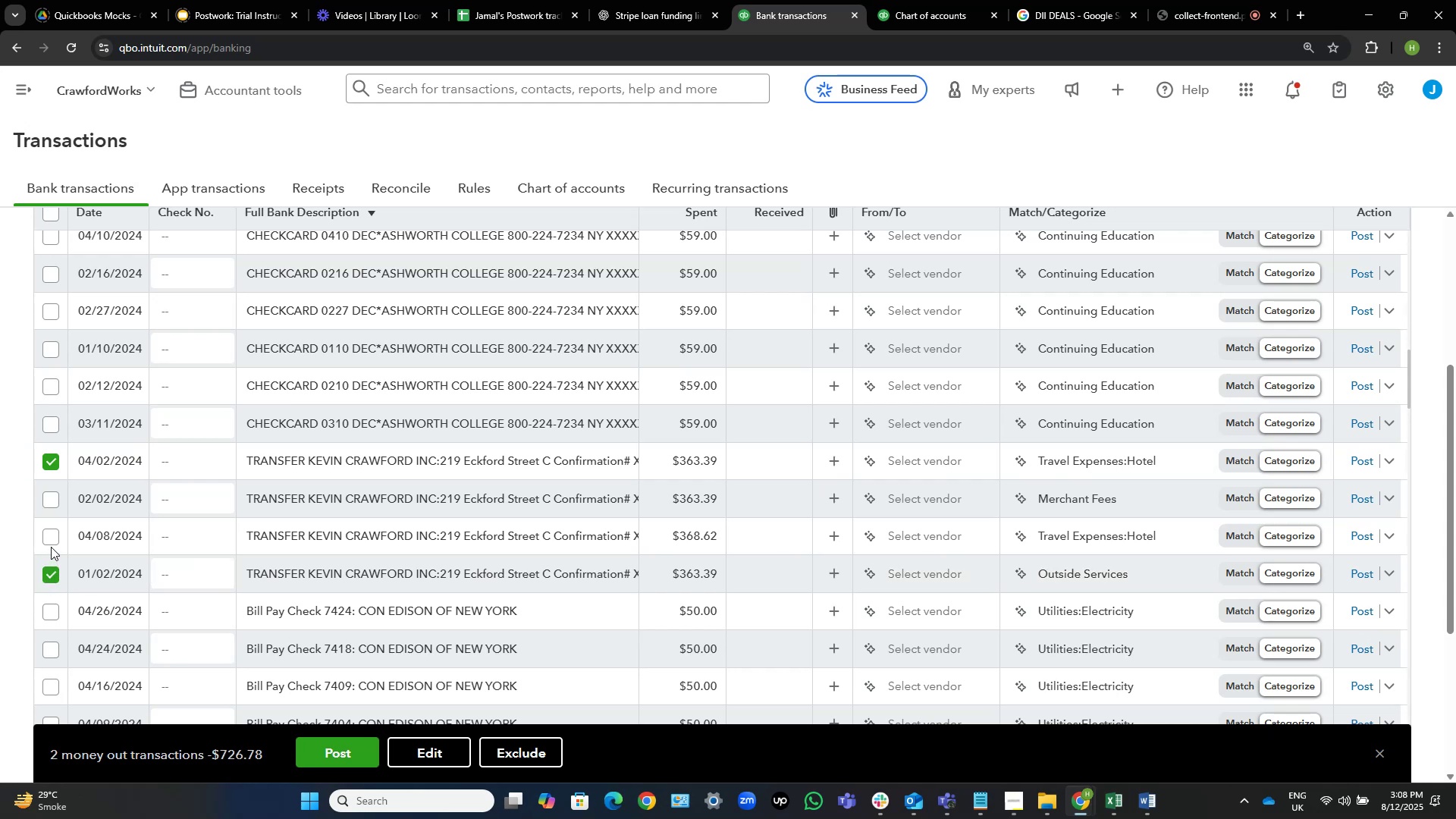 
left_click([50, 539])
 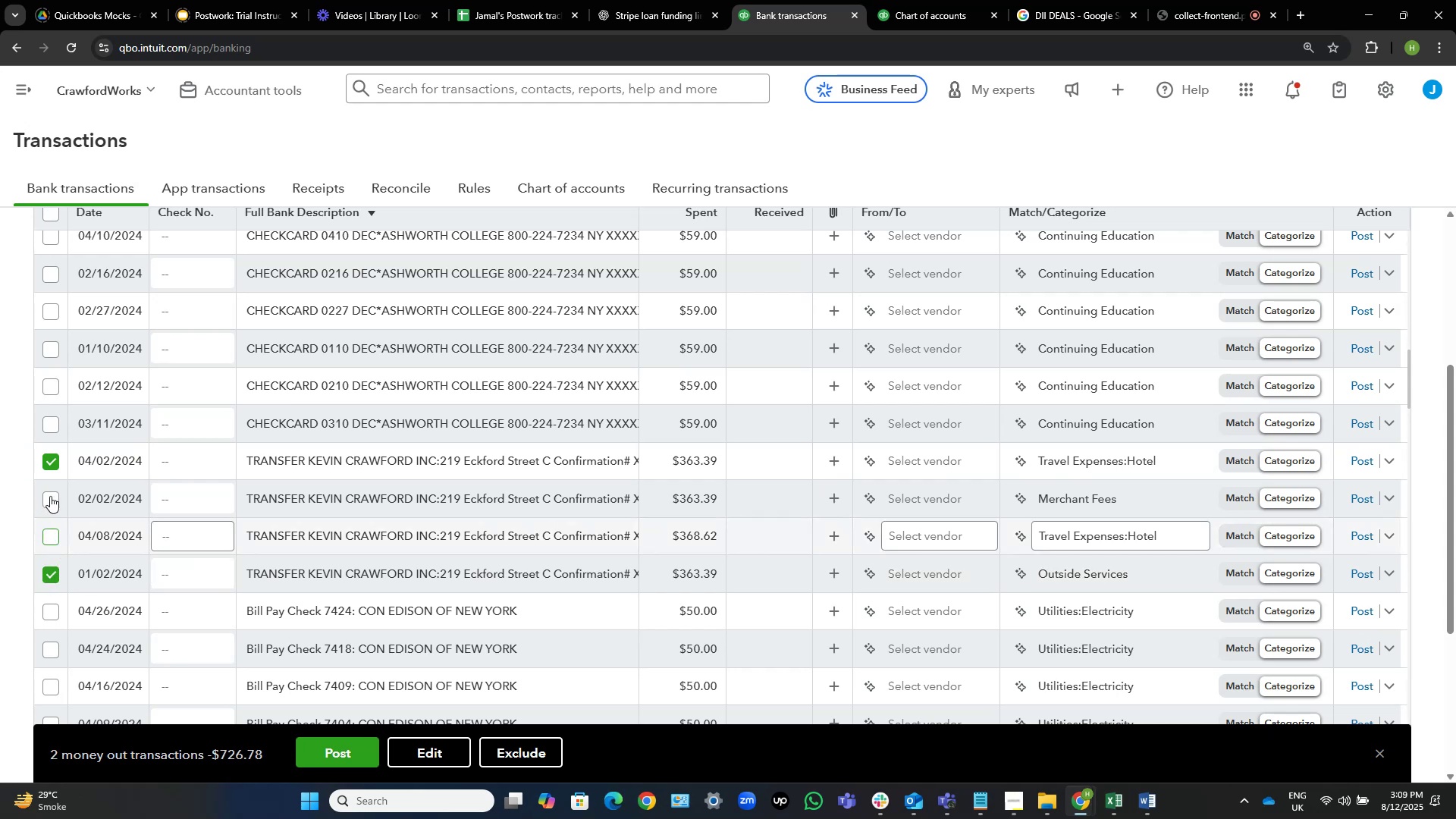 
left_click([50, 496])
 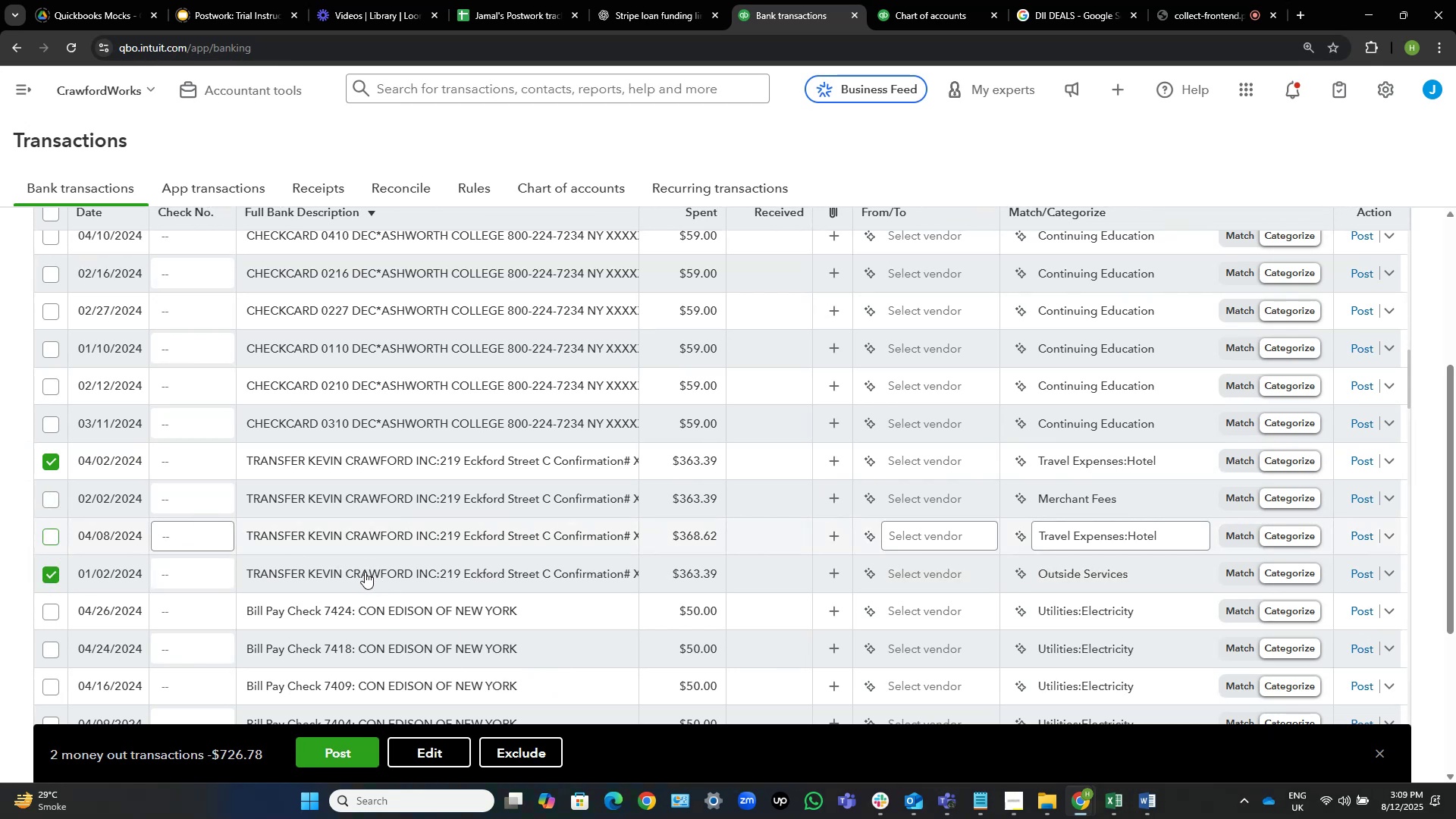 
wait(11.74)
 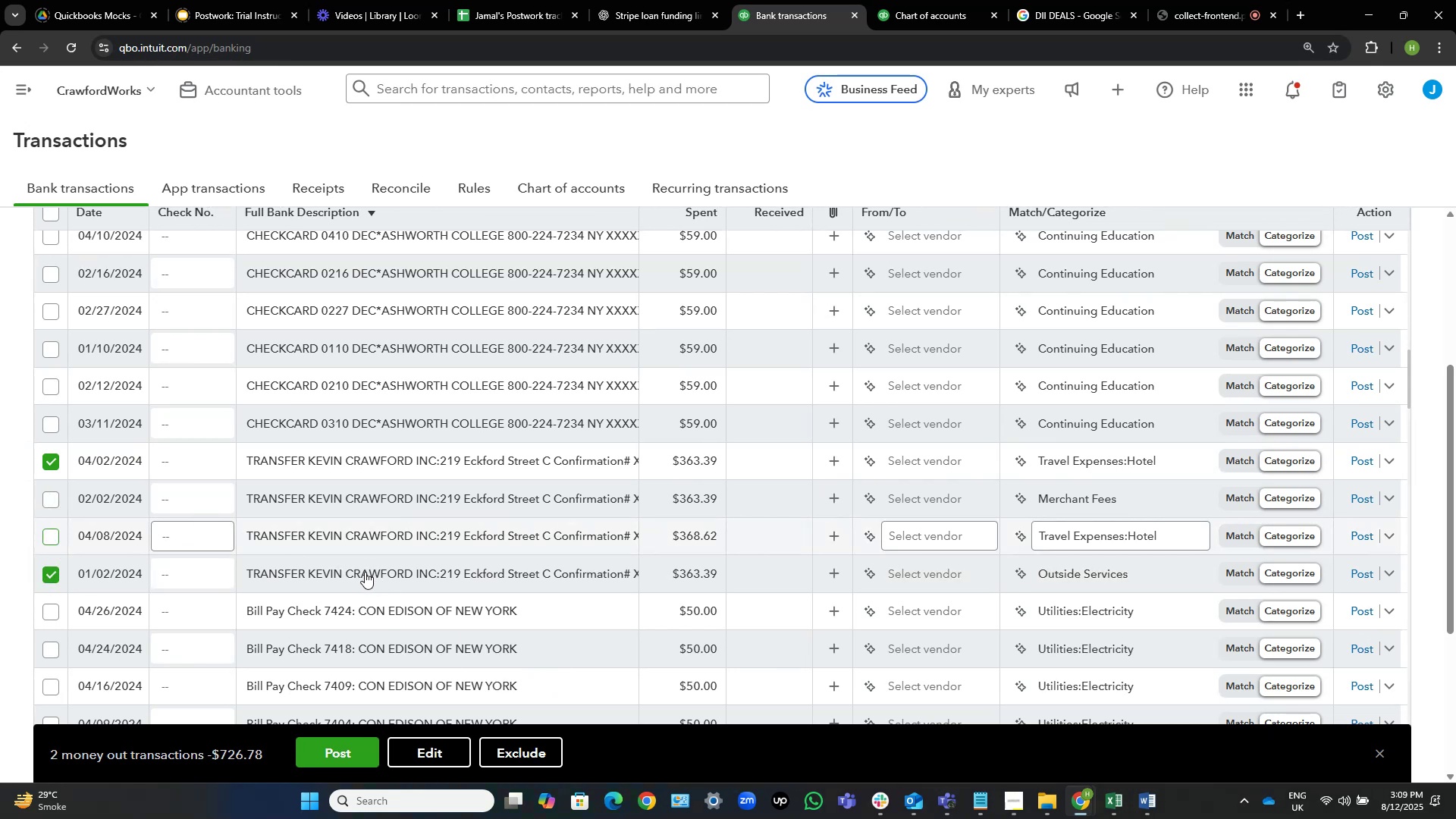 
left_click([452, 751])
 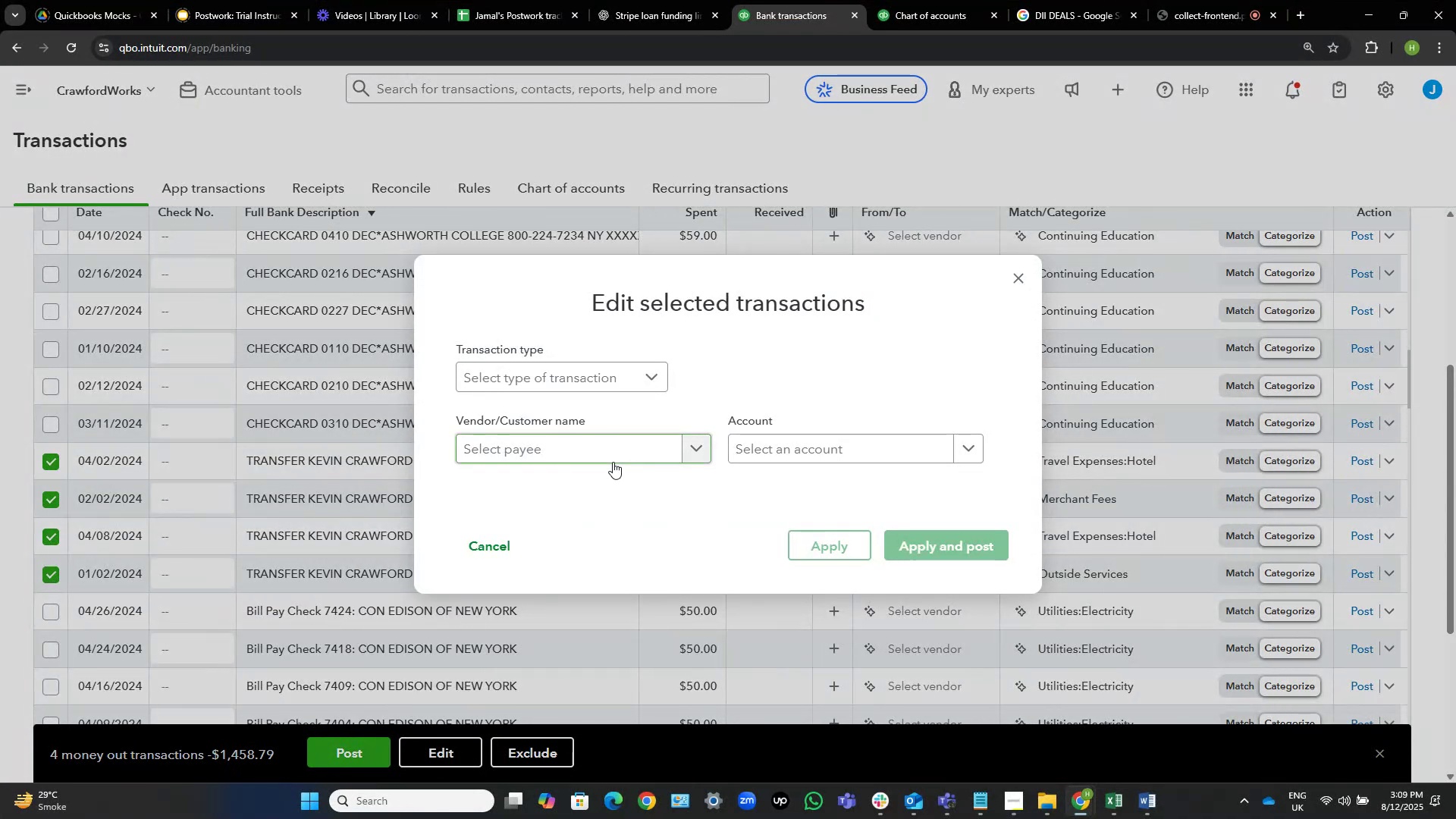 
wait(5.32)
 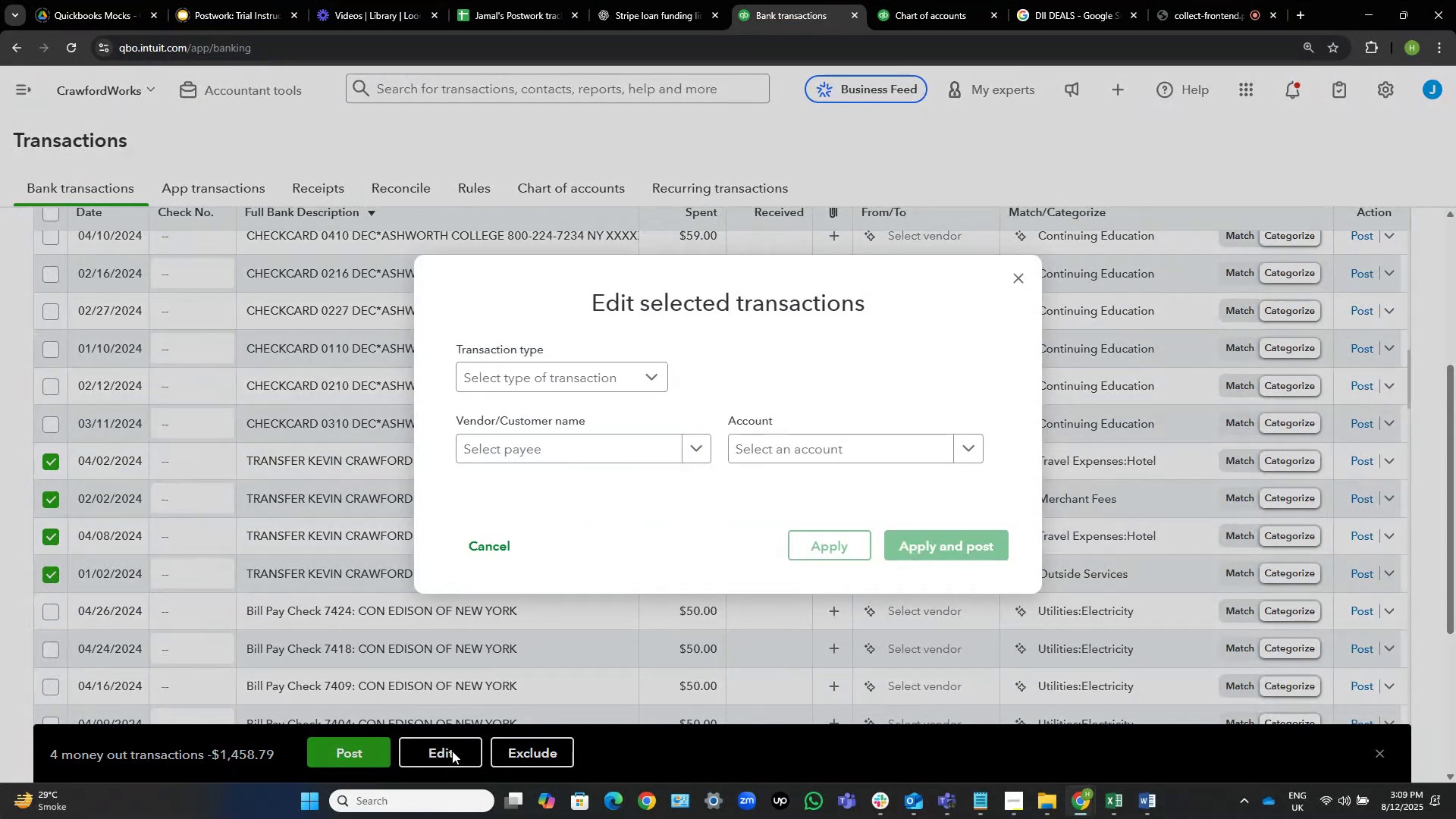 
left_click([613, 462])
 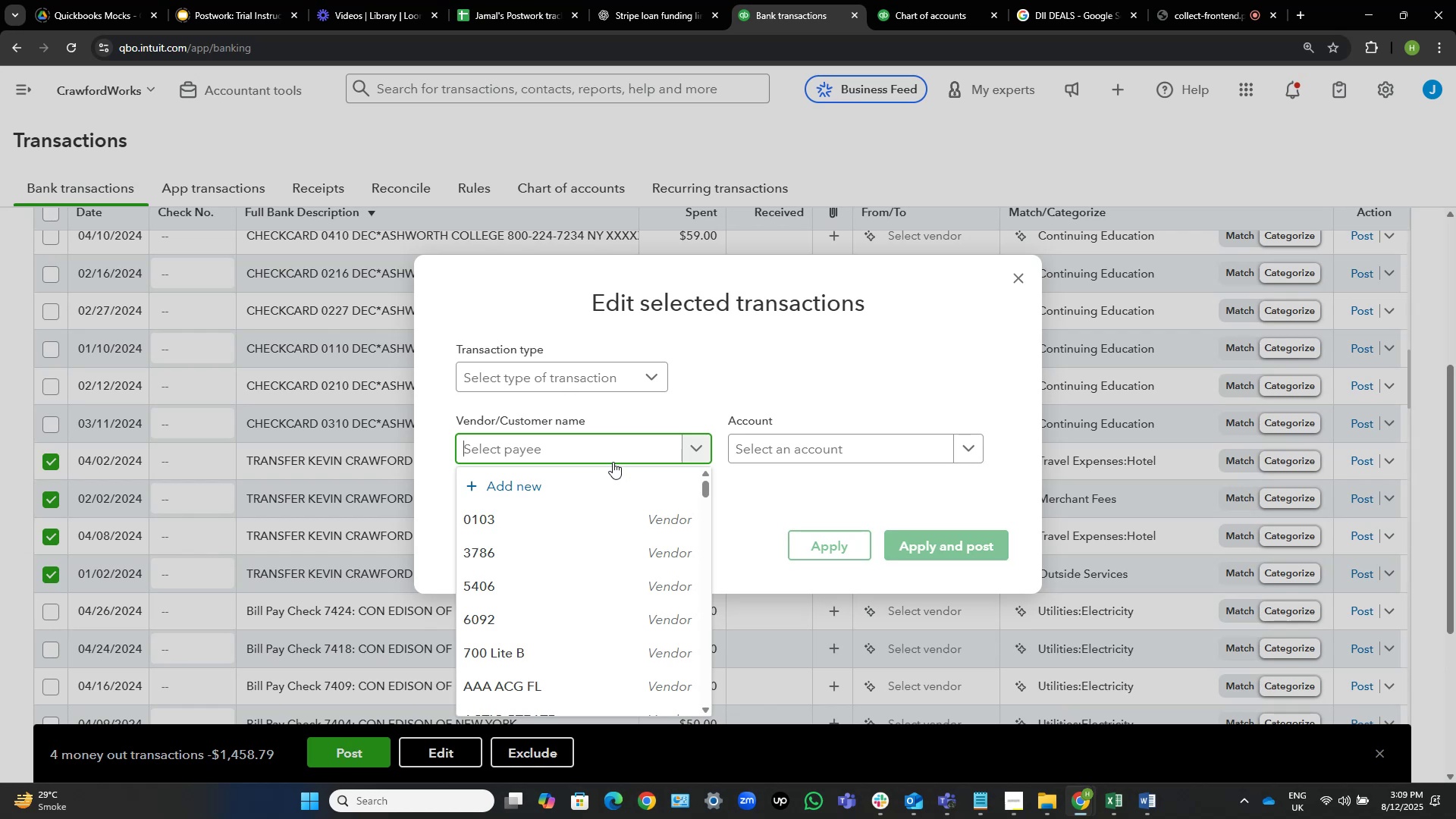 
type(Transfer)
 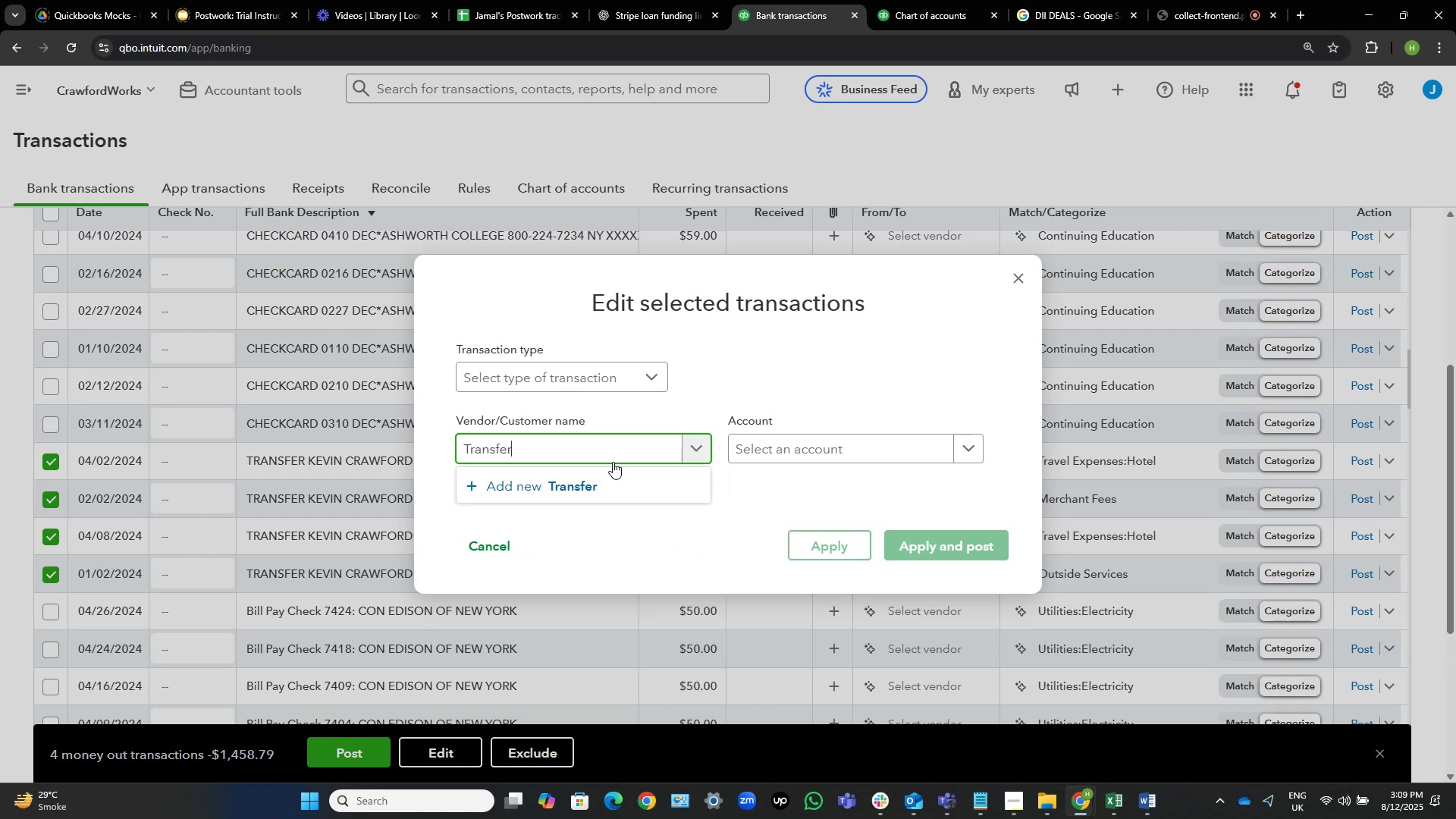 
left_click([642, 485])
 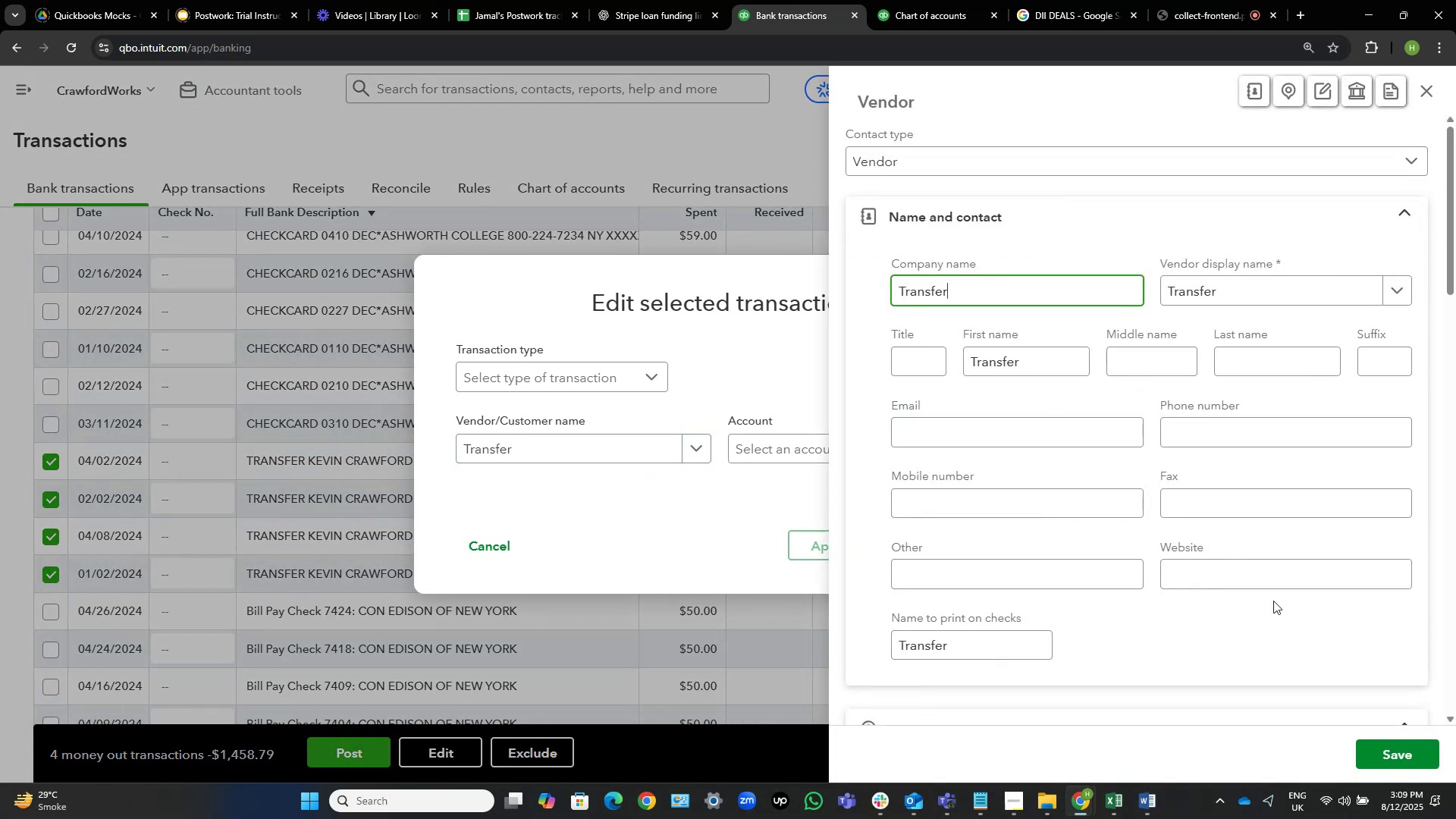 
left_click([1373, 751])
 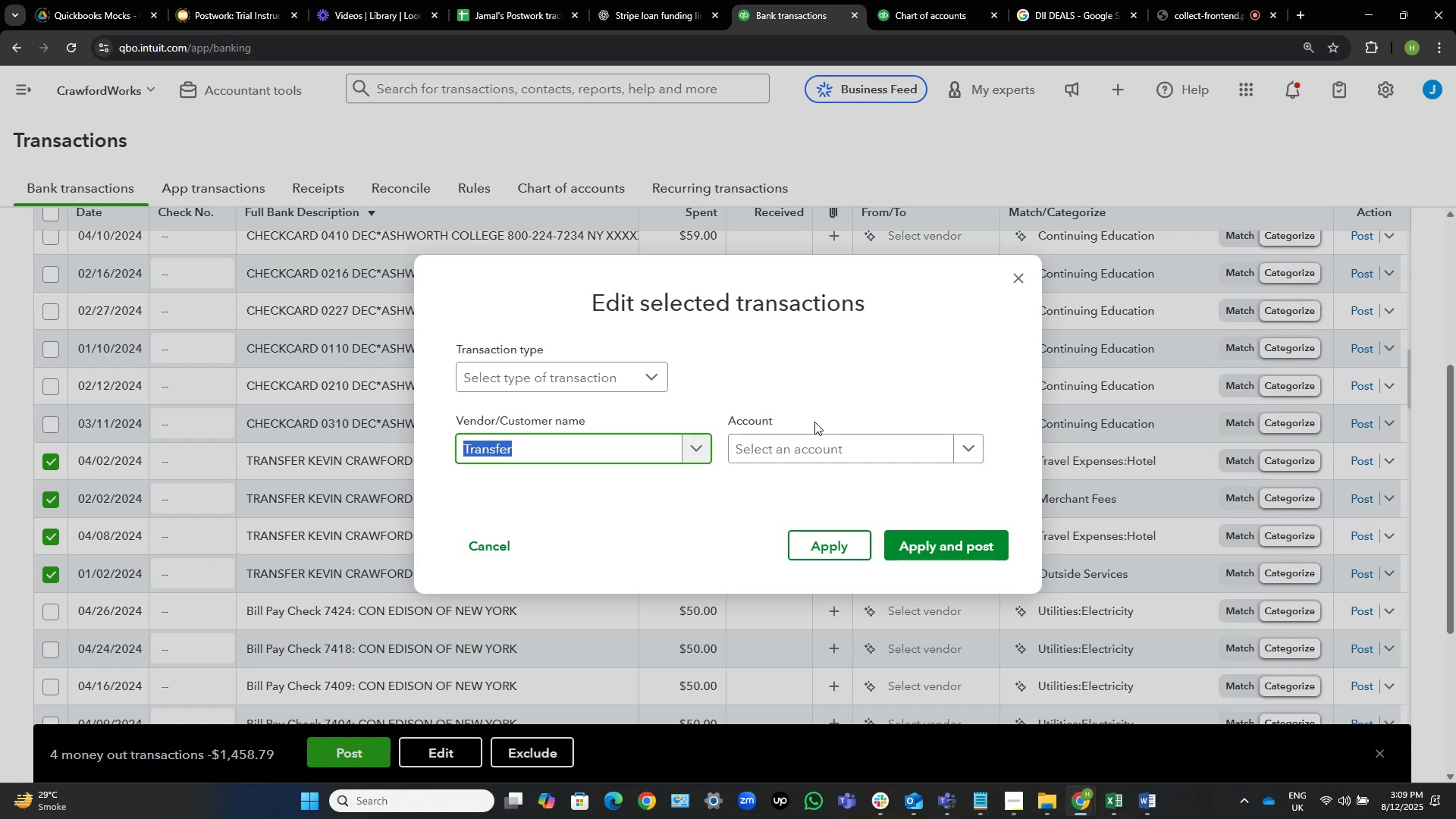 
wait(7.85)
 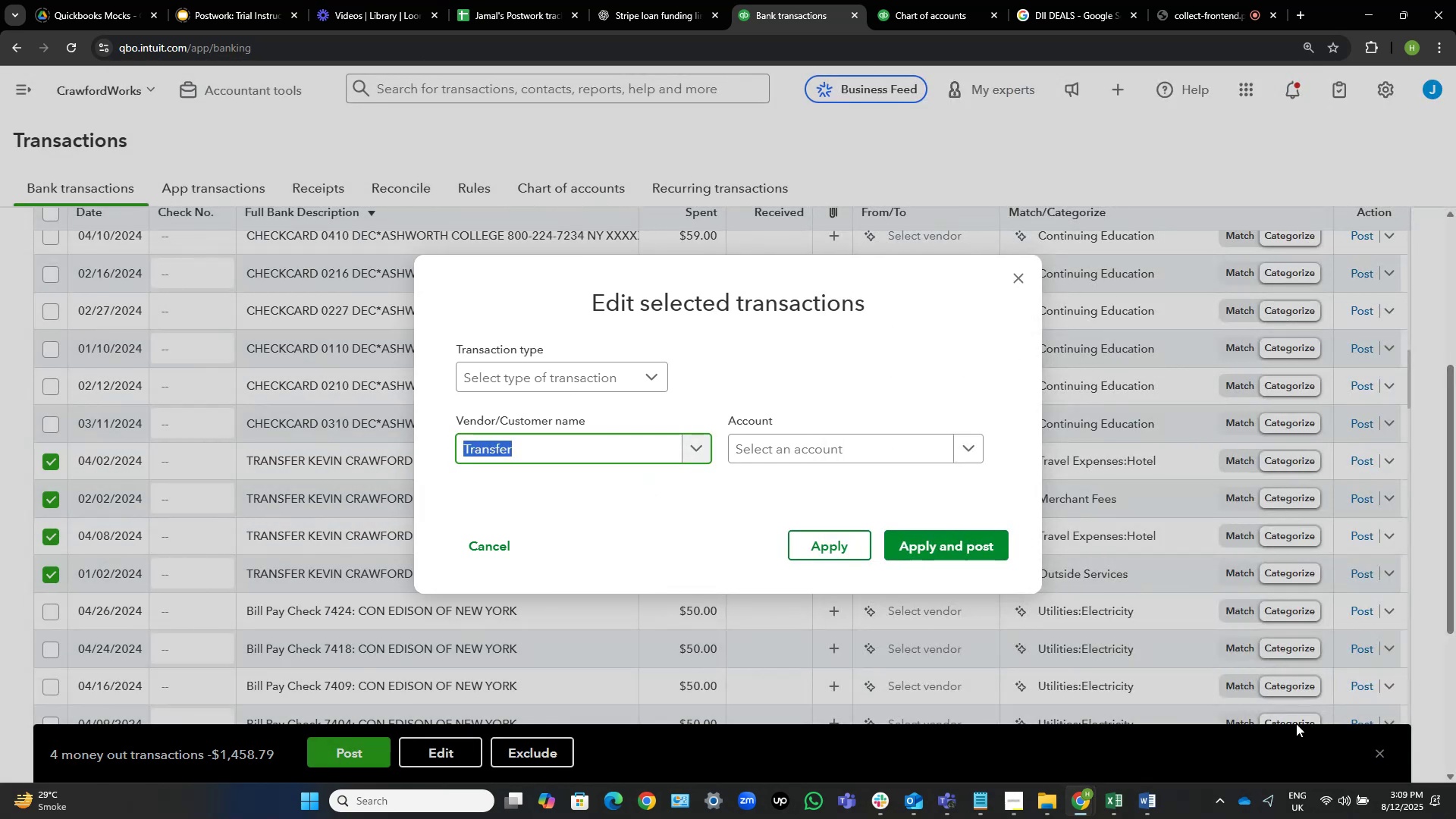 
left_click([798, 441])
 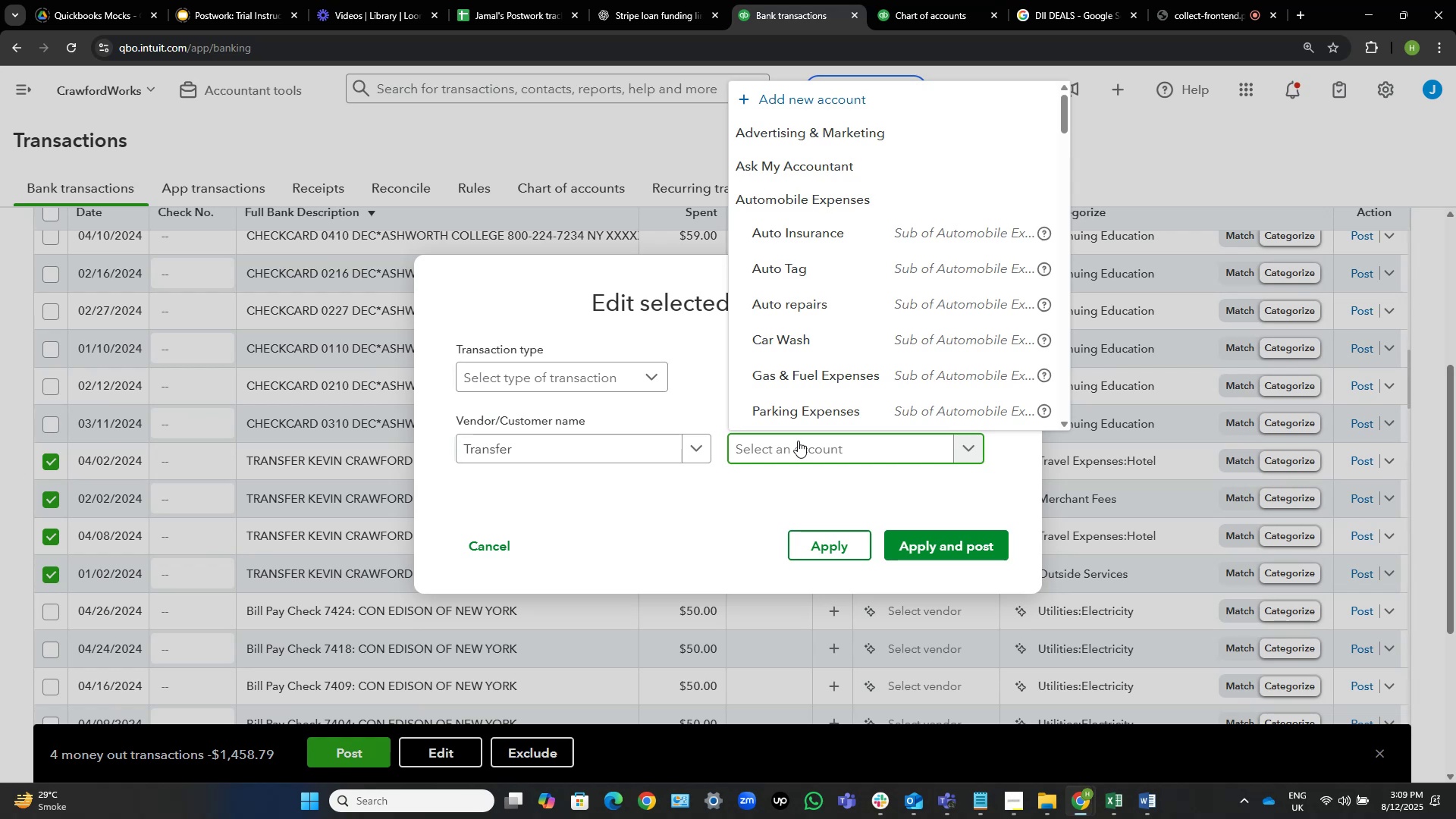 
wait(22.55)
 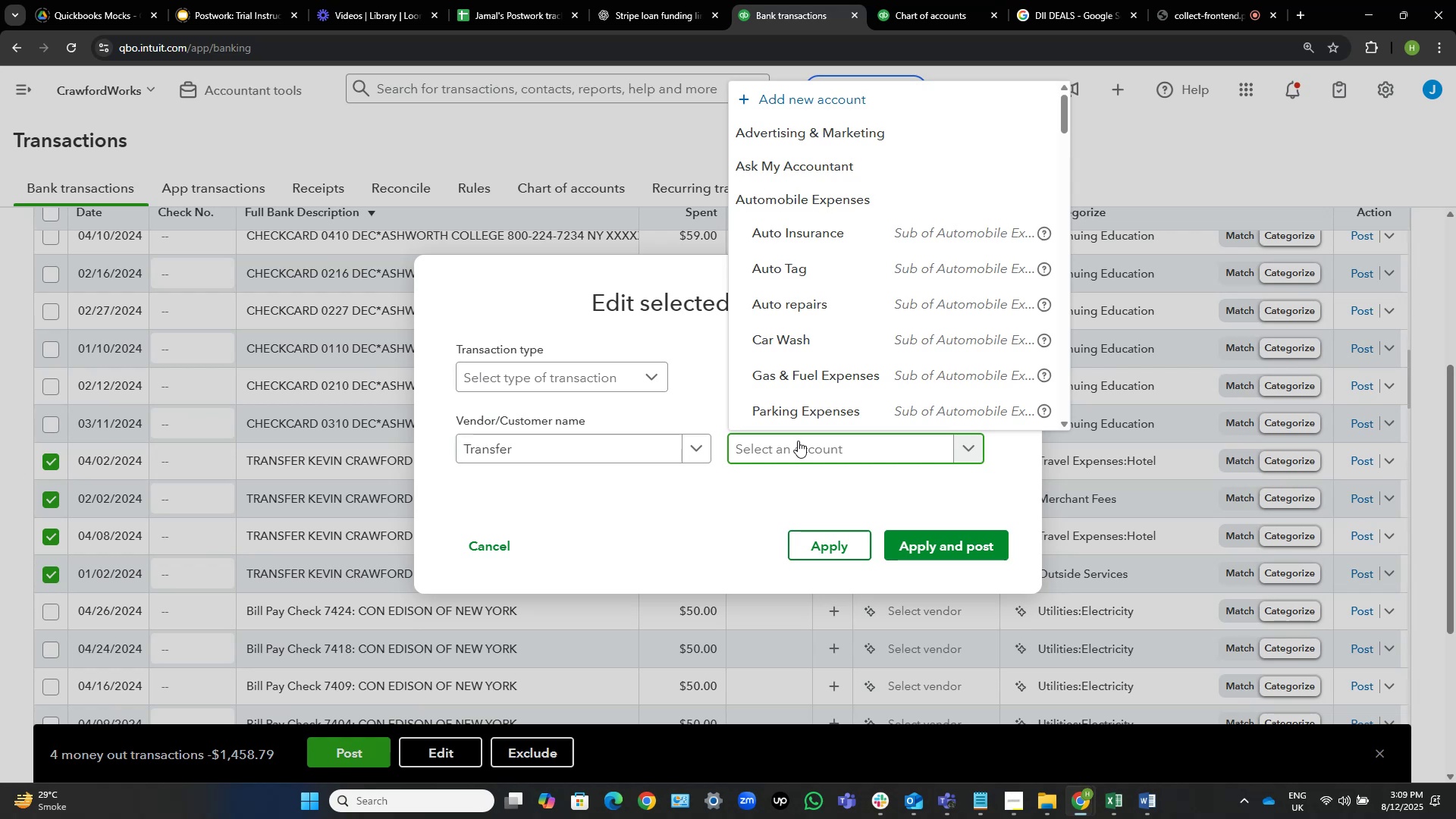 
type(ak)
 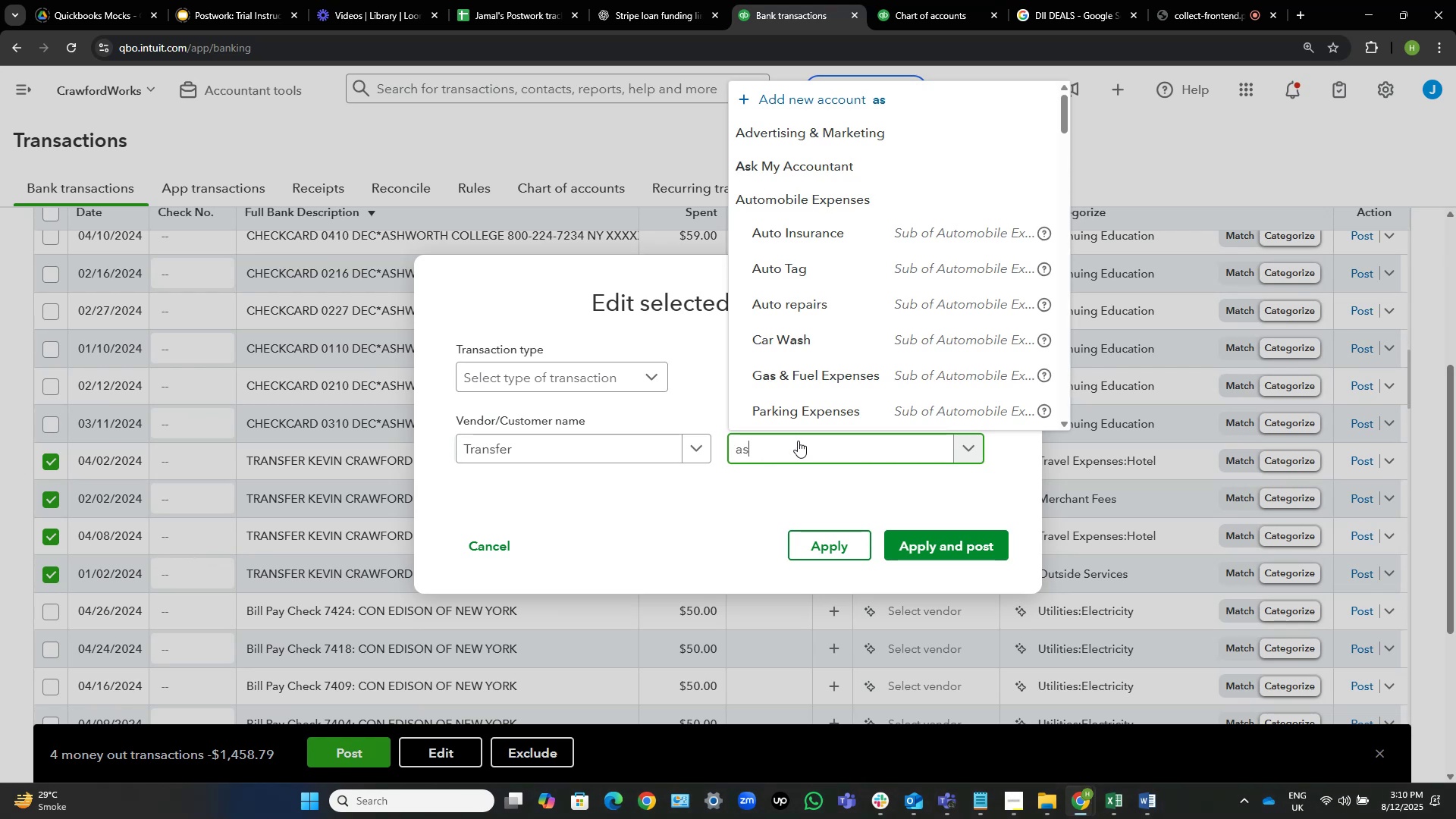 
hold_key(key=S, duration=0.31)
 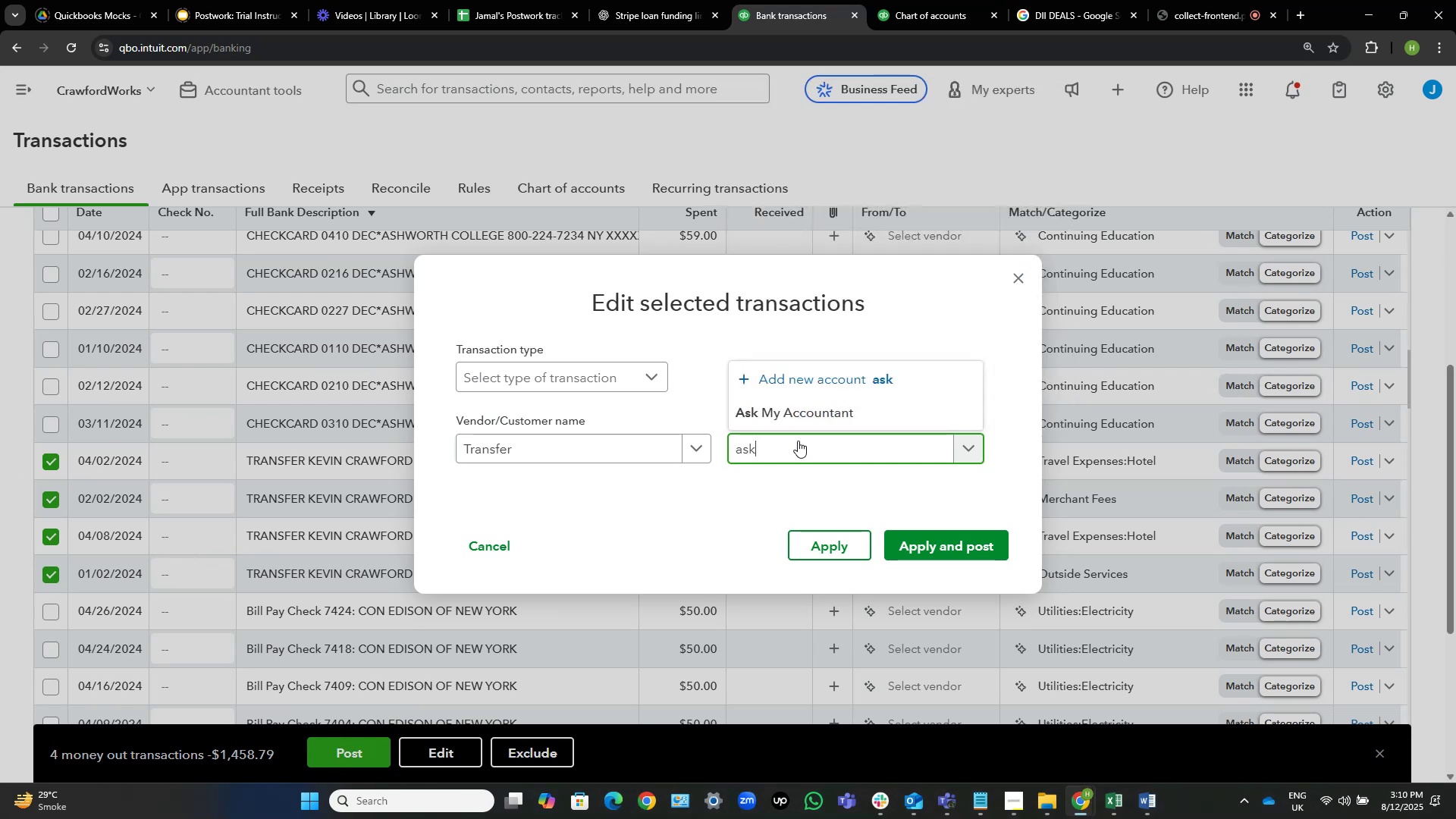 
left_click([810, 420])
 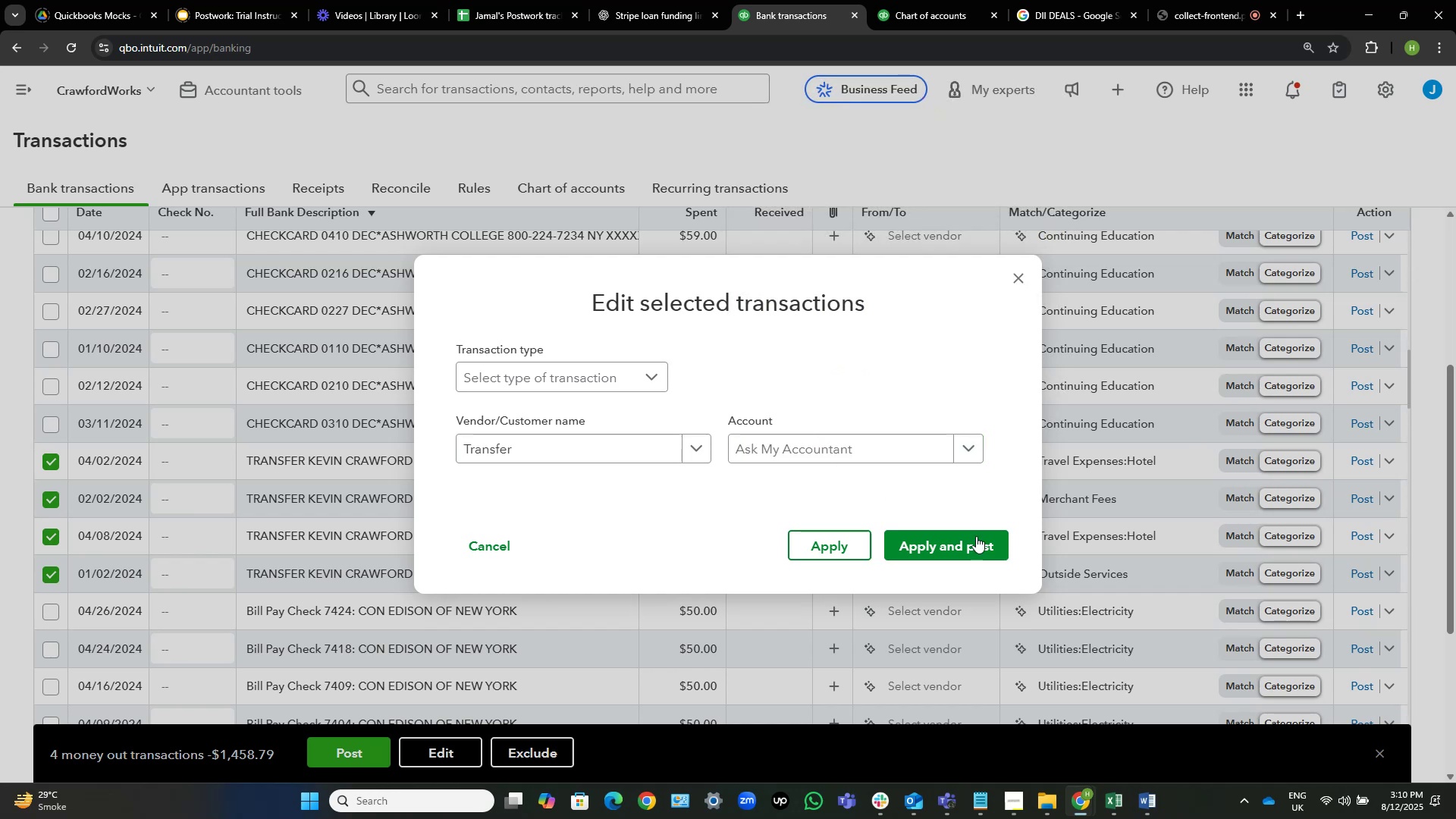 
left_click([971, 546])
 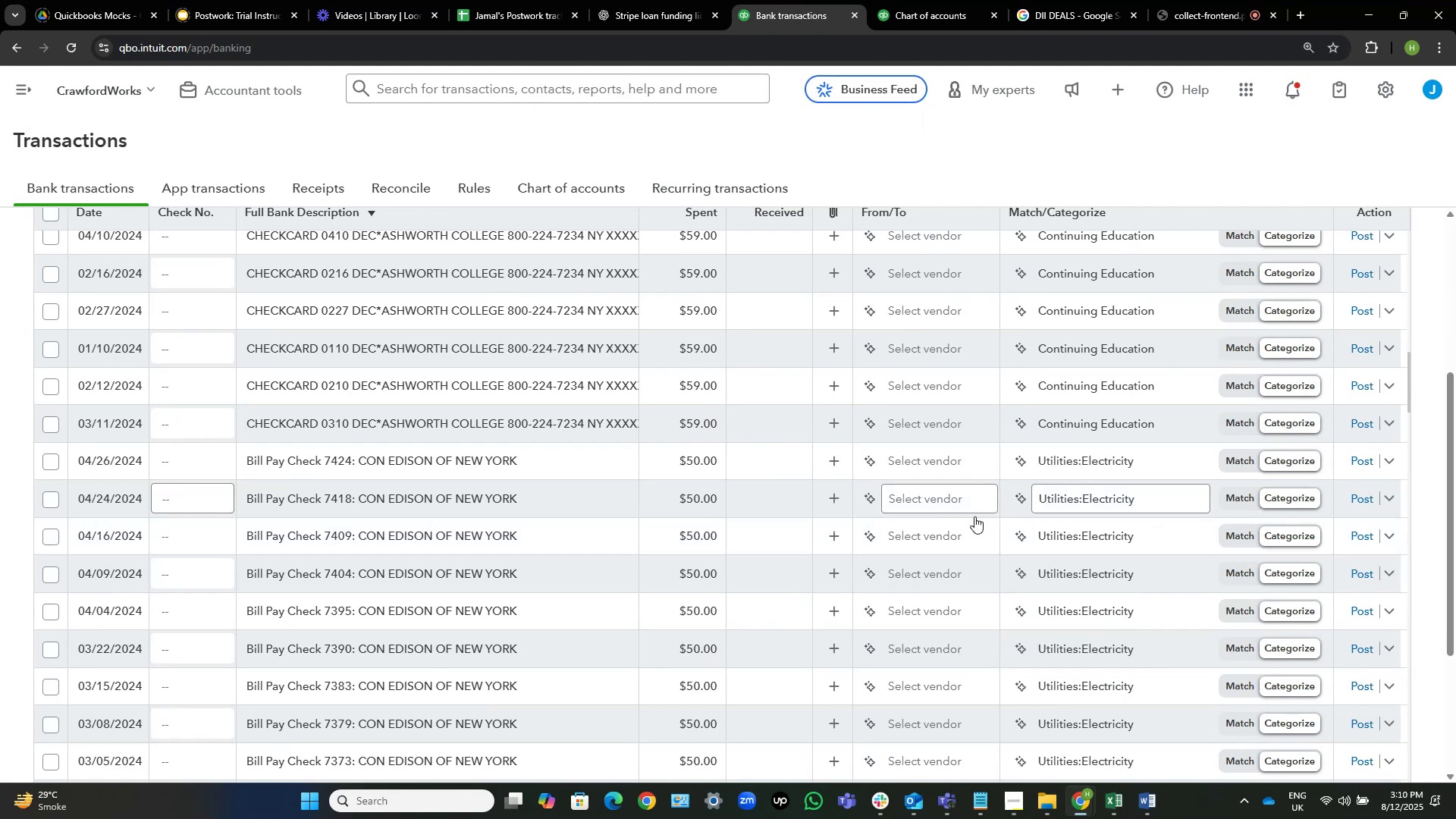 
wait(17.19)
 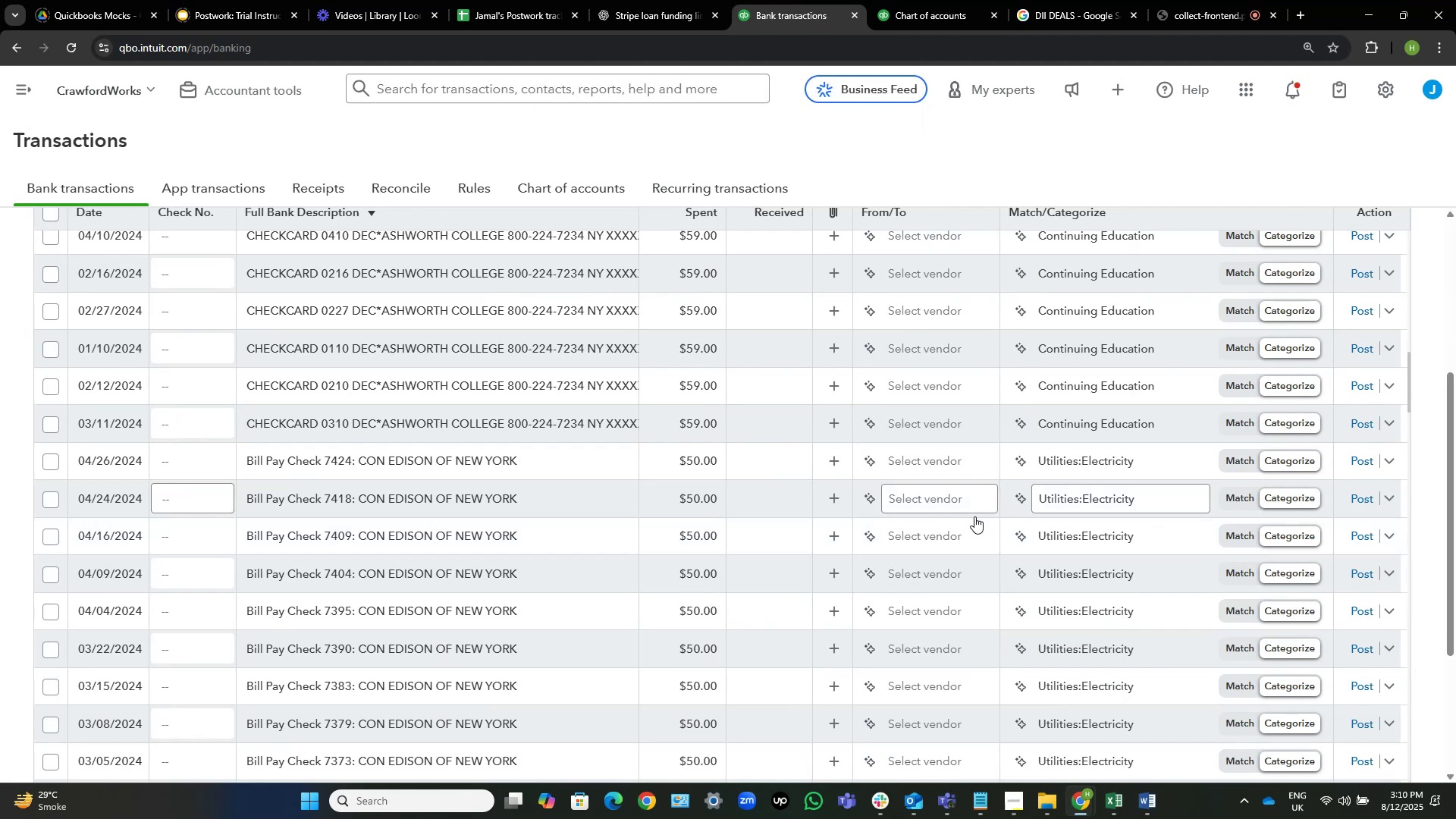 
scroll: coordinate [667, 432], scroll_direction: up, amount: 3.0
 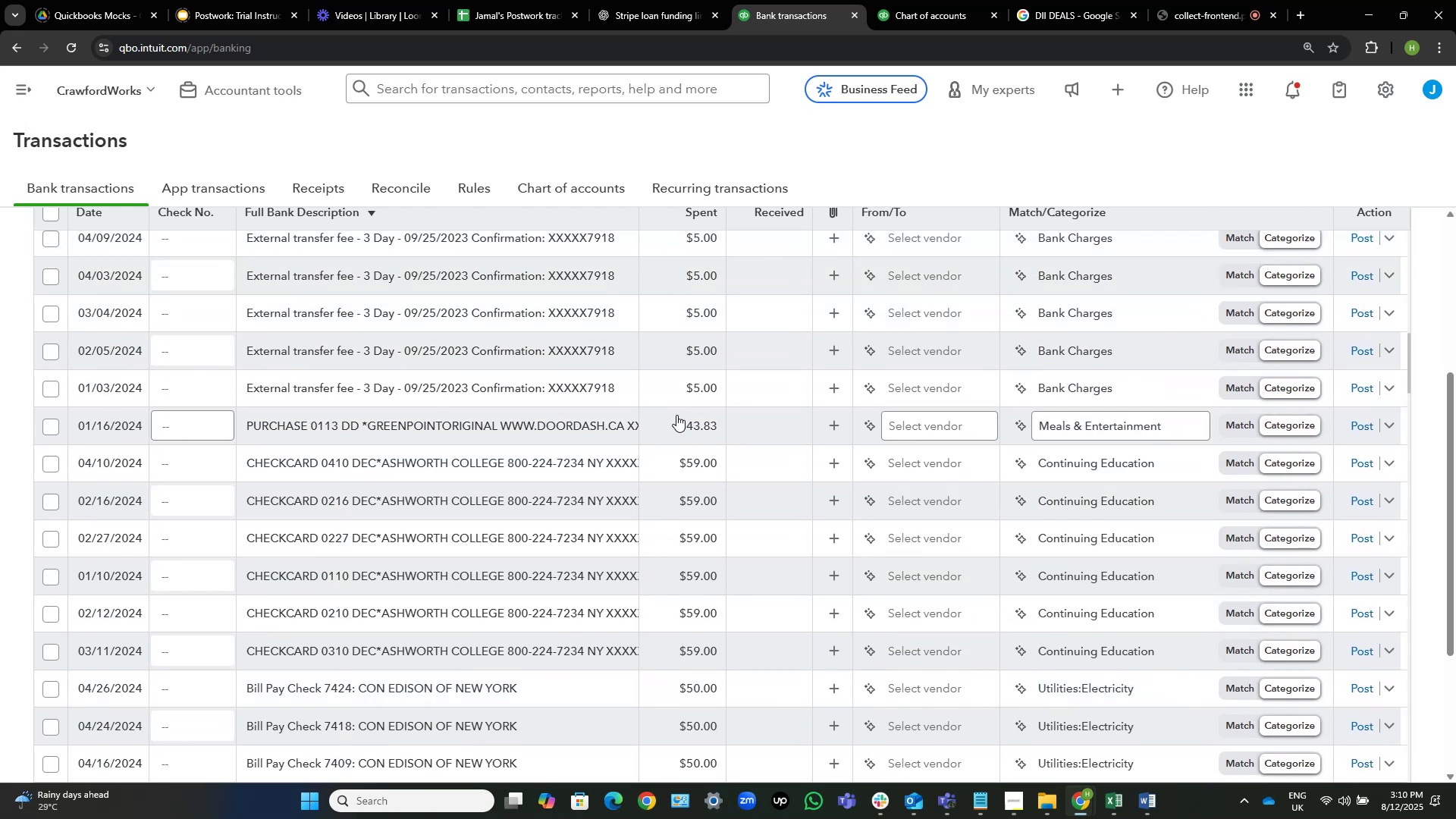 
wait(8.36)
 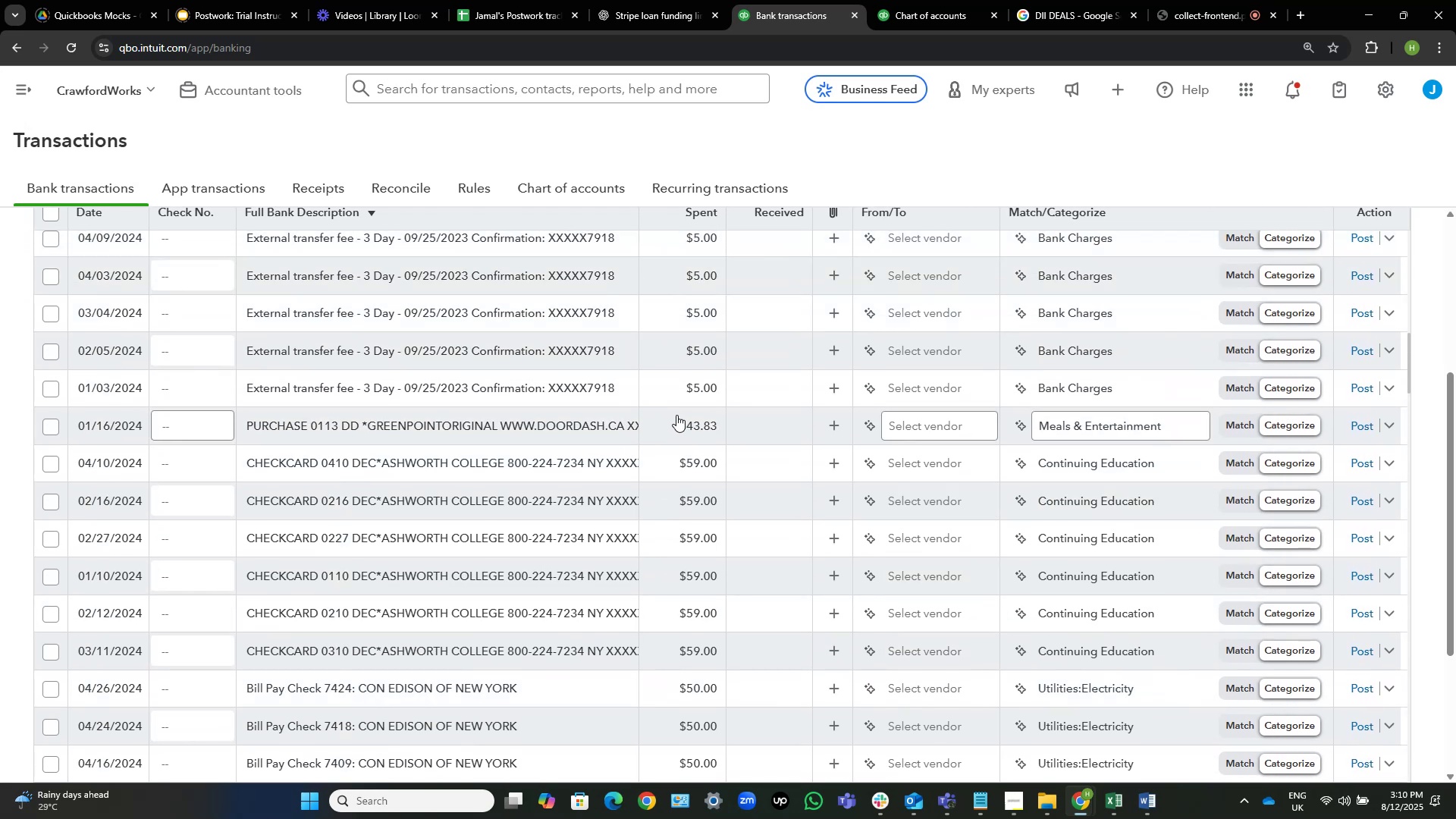 
mouse_move([485, 434])
 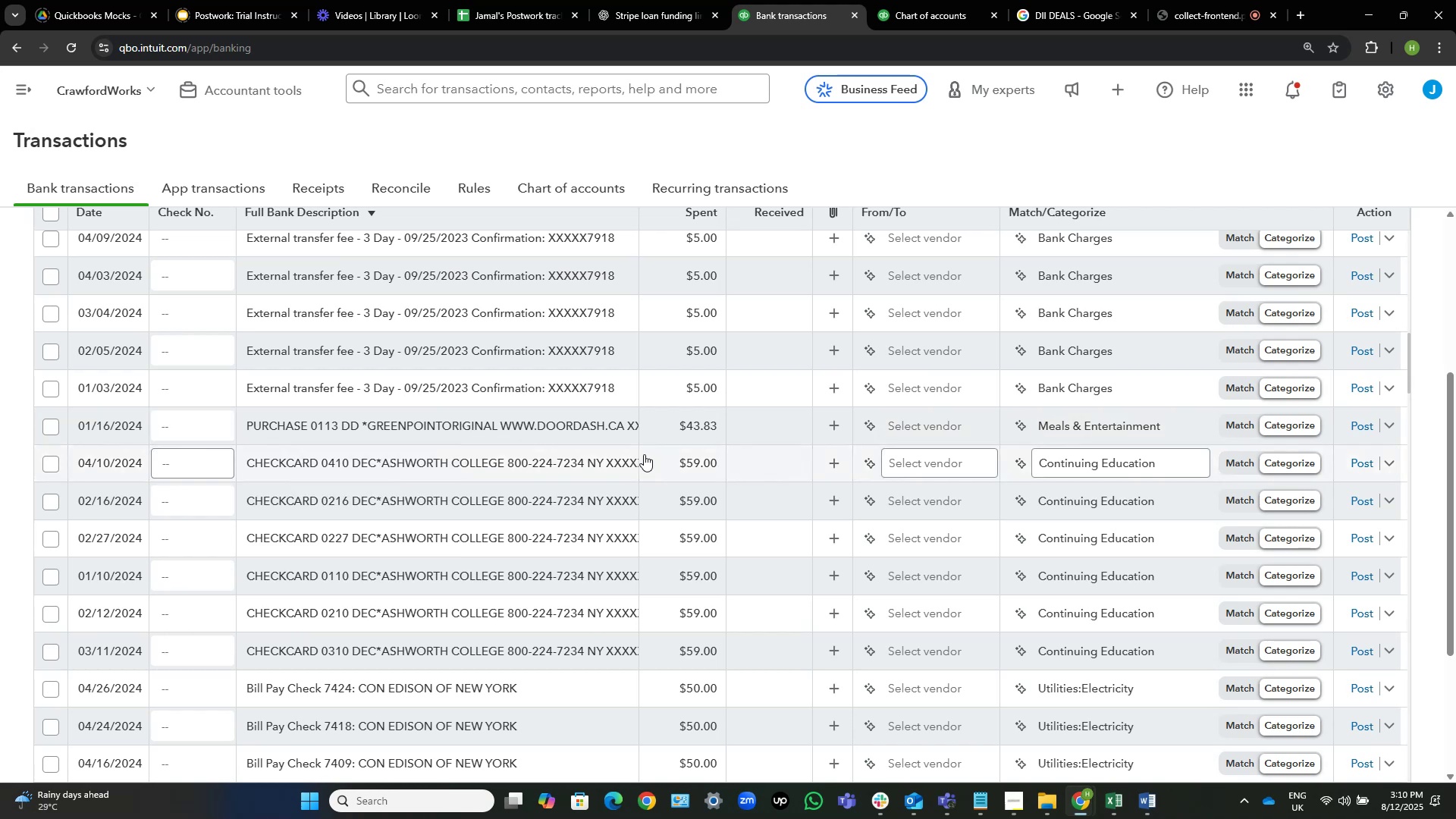 
wait(8.33)
 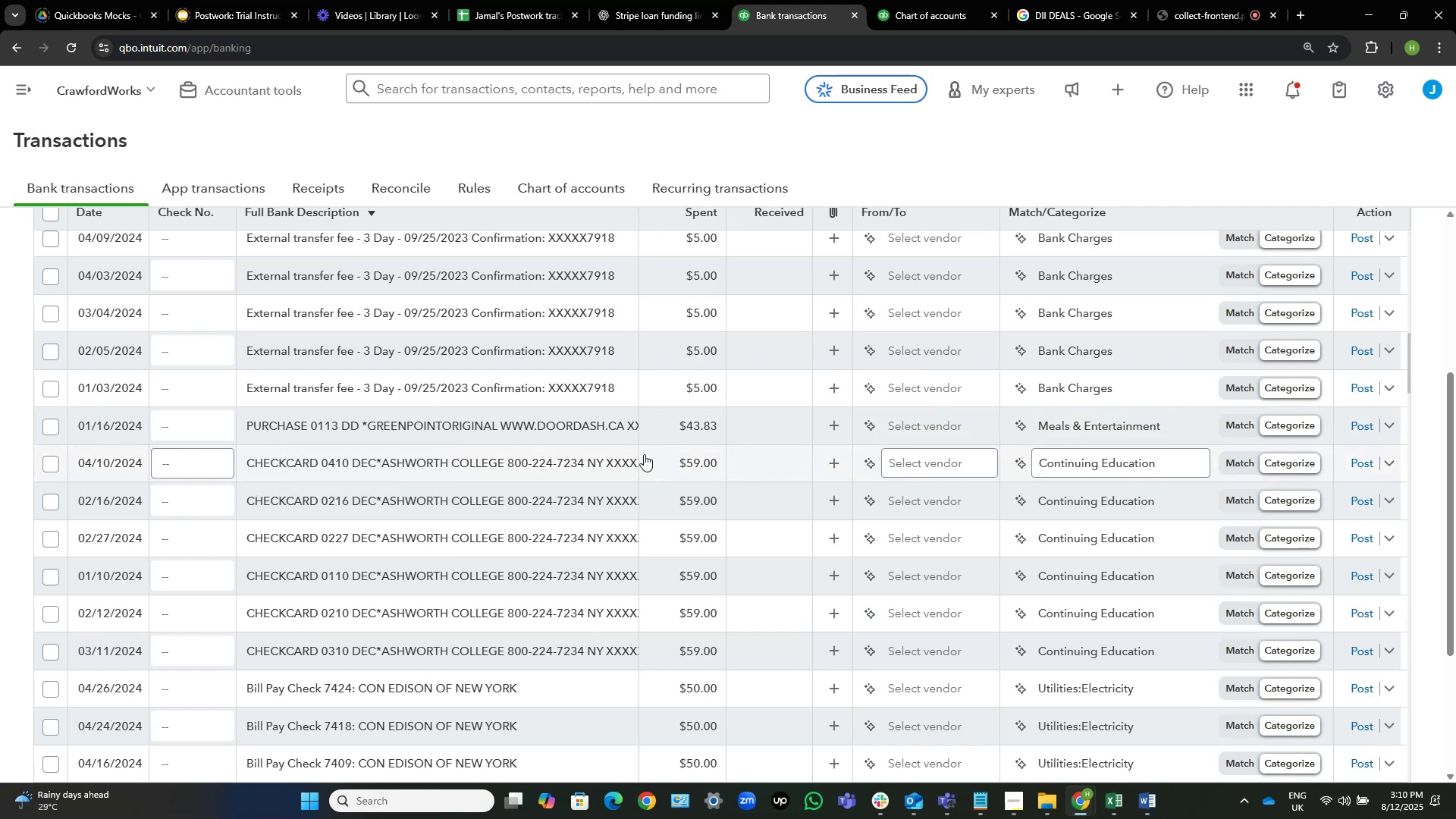 
left_click([913, 649])
 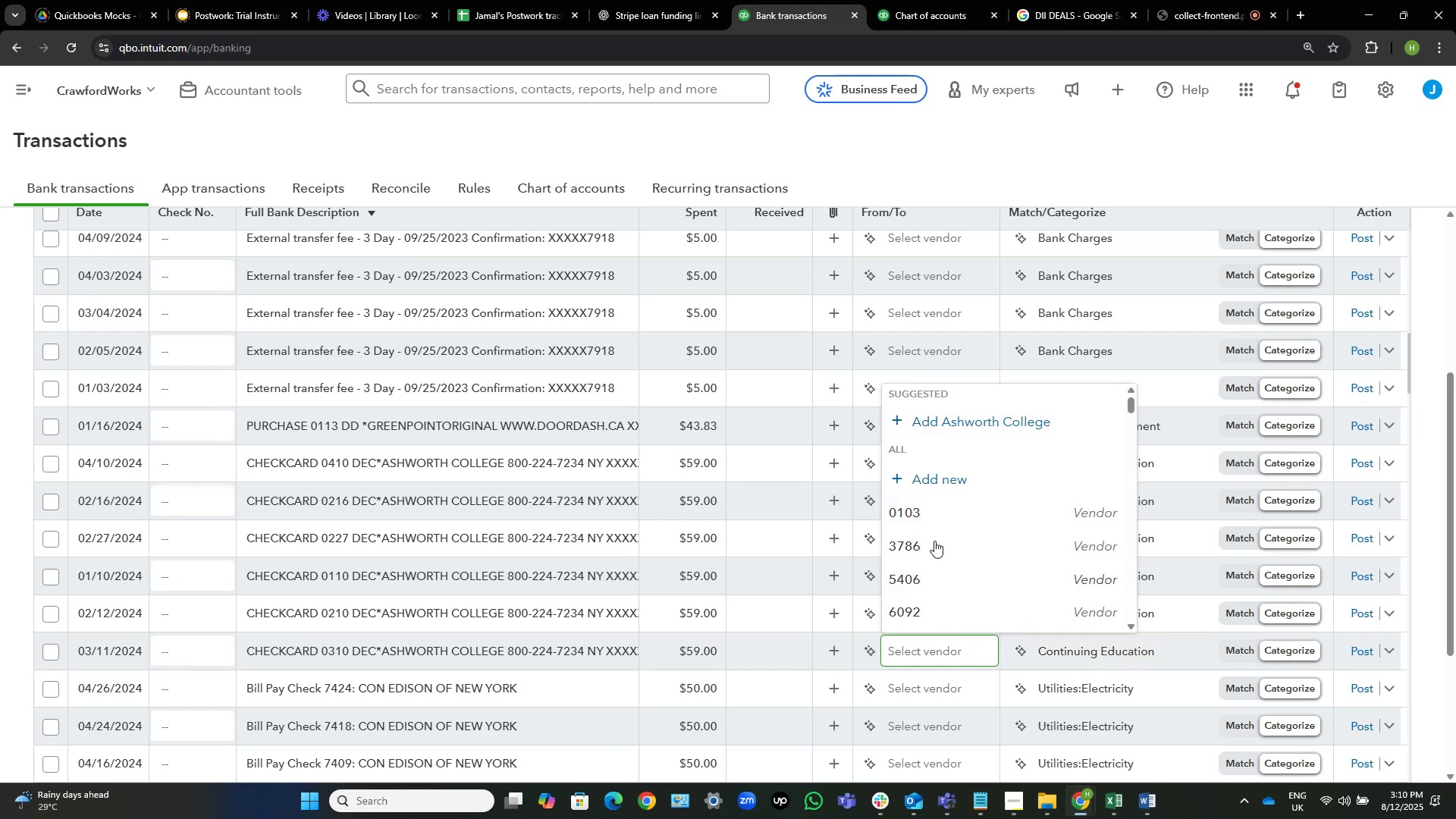 
left_click([1002, 414])
 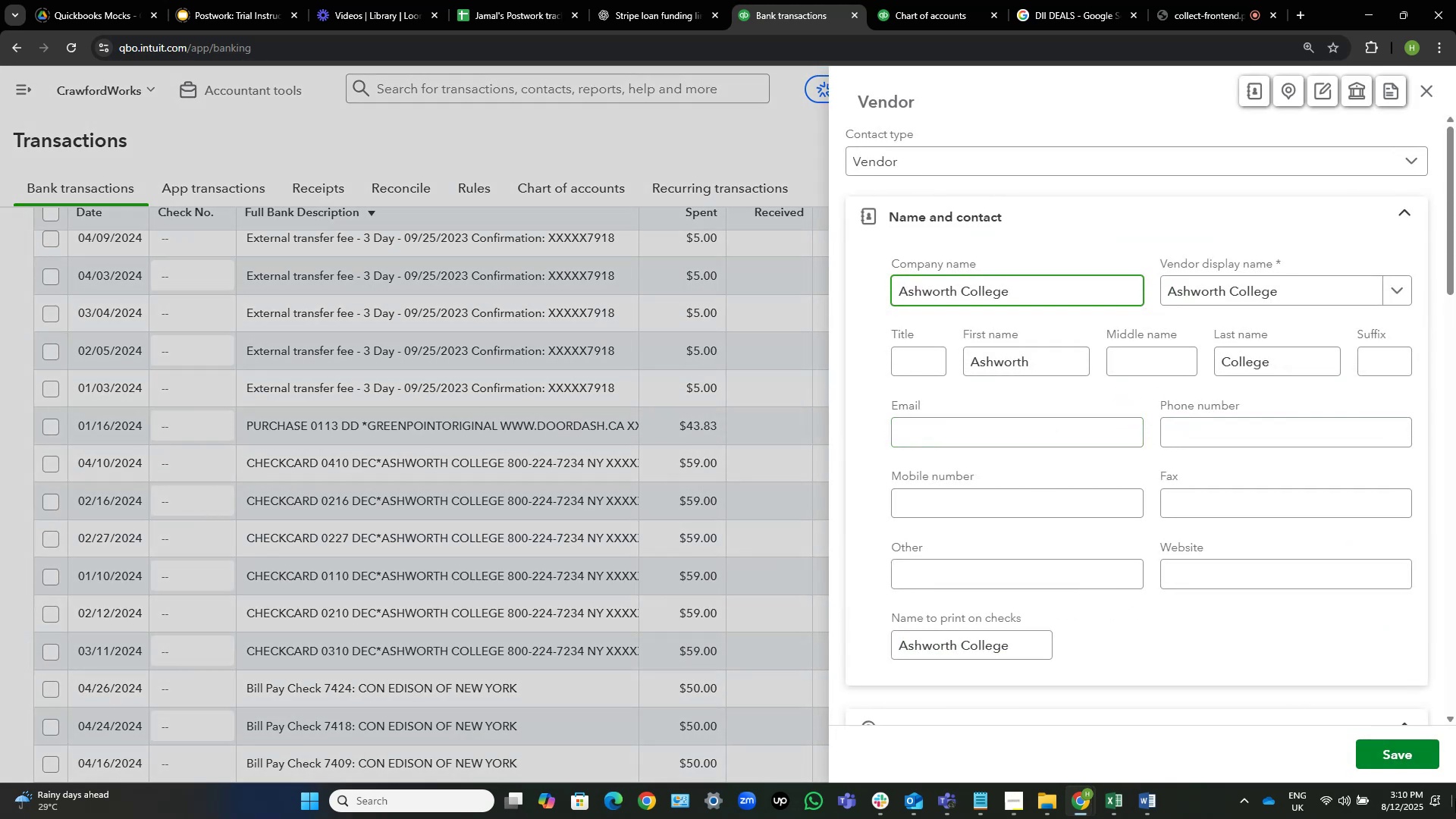 
left_click([1402, 757])
 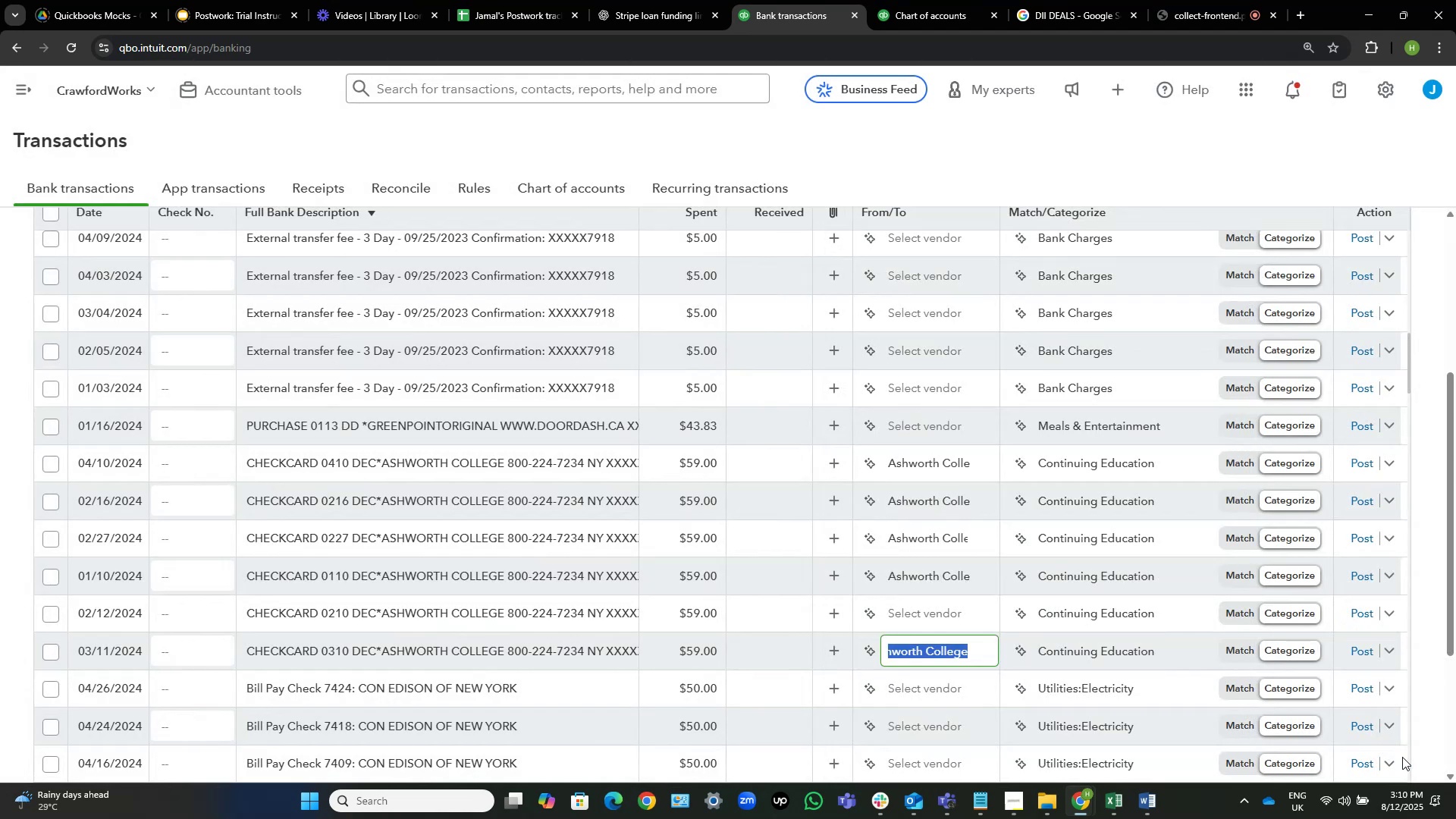 
wait(8.12)
 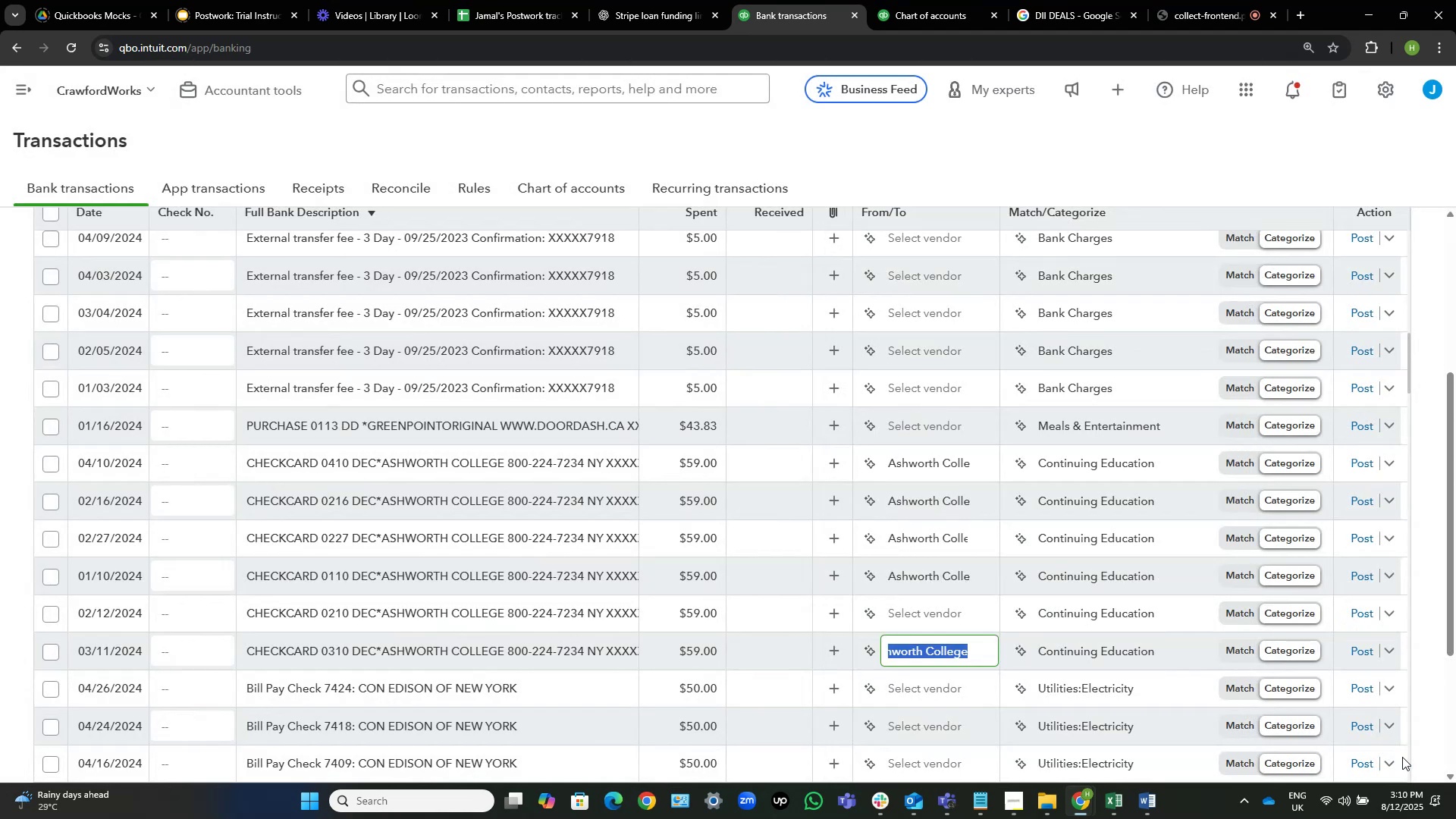 
left_click([493, 460])
 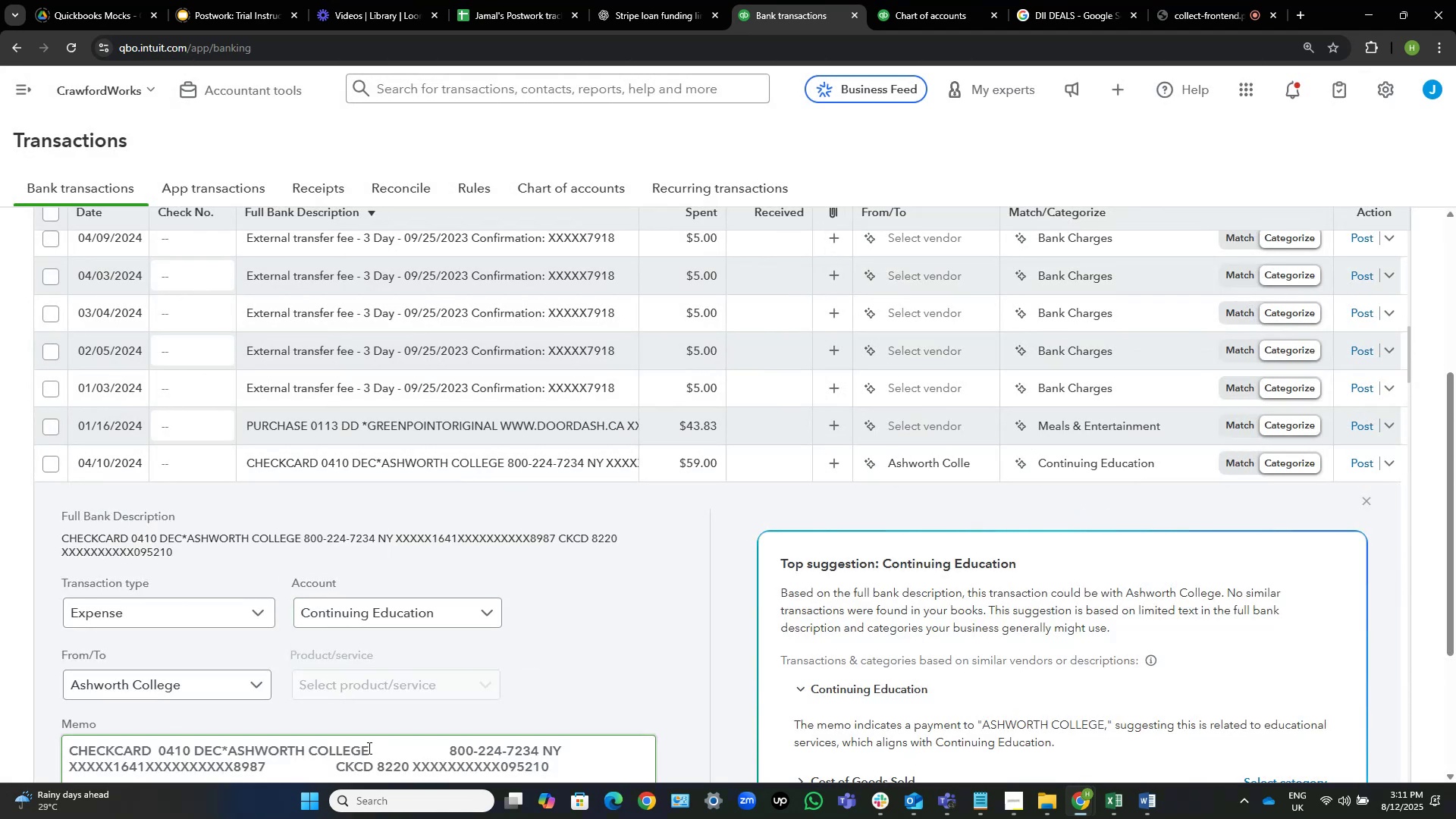 
left_click_drag(start_coordinate=[368, 748], to_coordinate=[227, 753])
 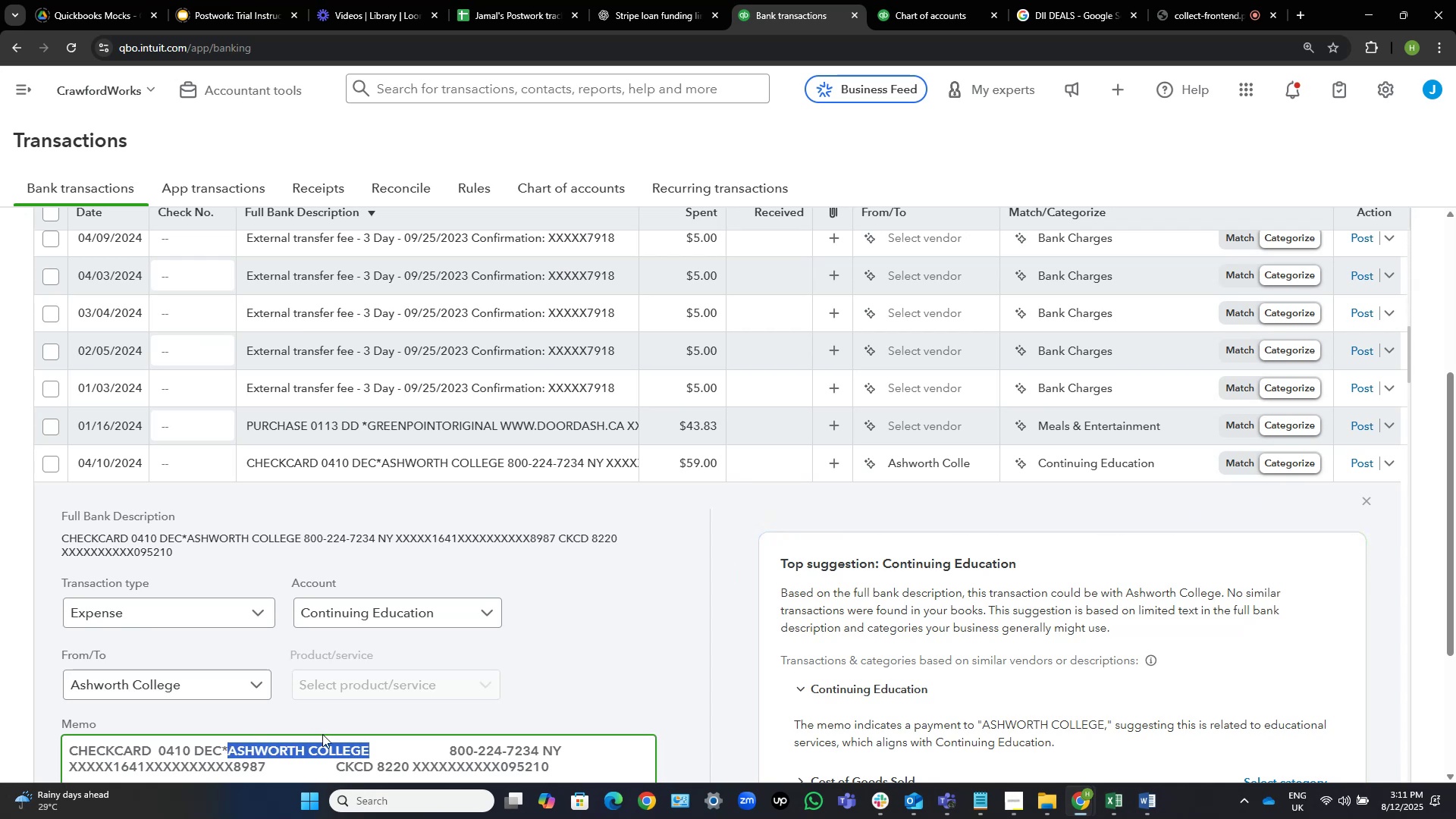 
key(Control+C)
 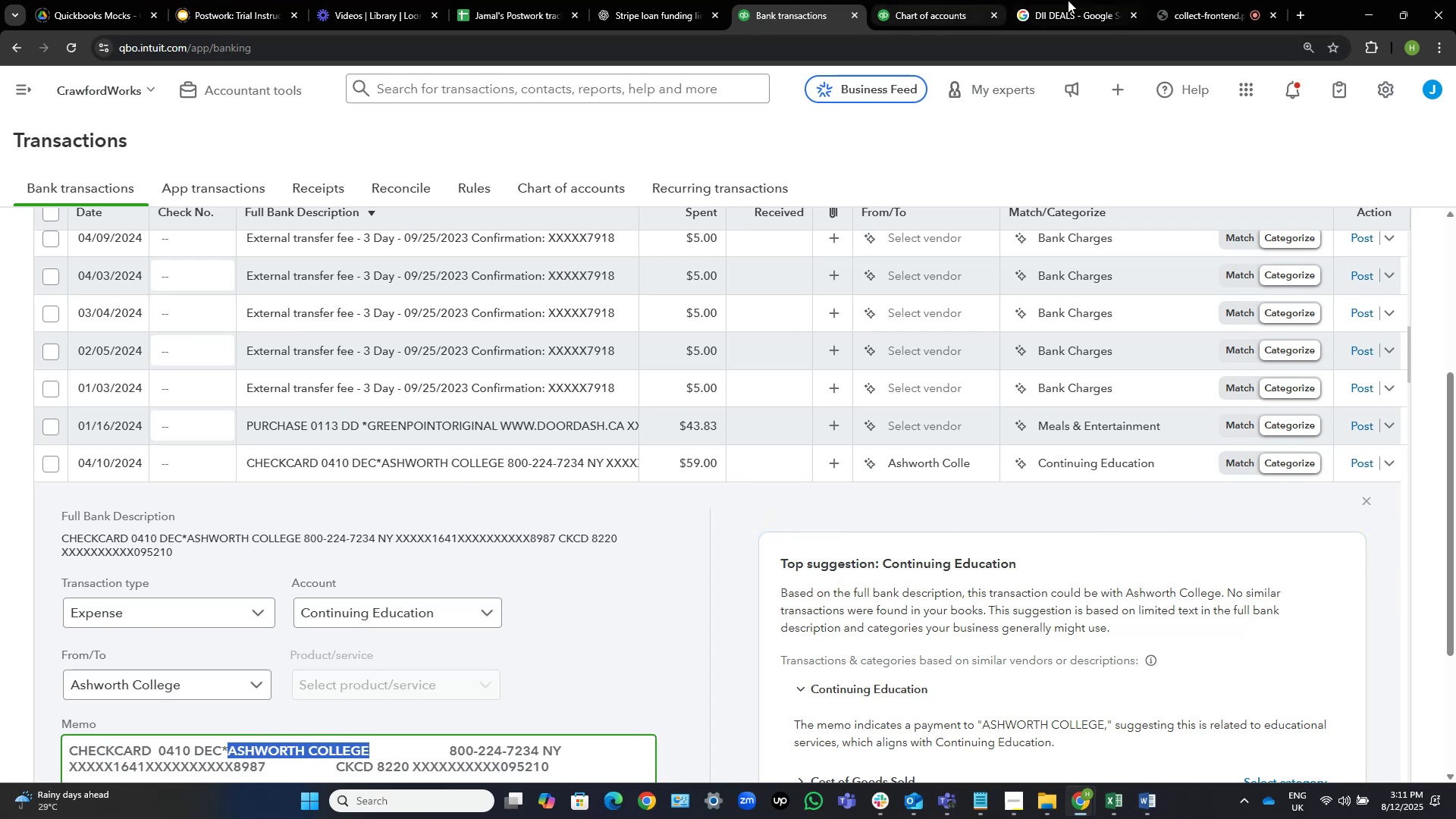 
left_click([1104, 0])
 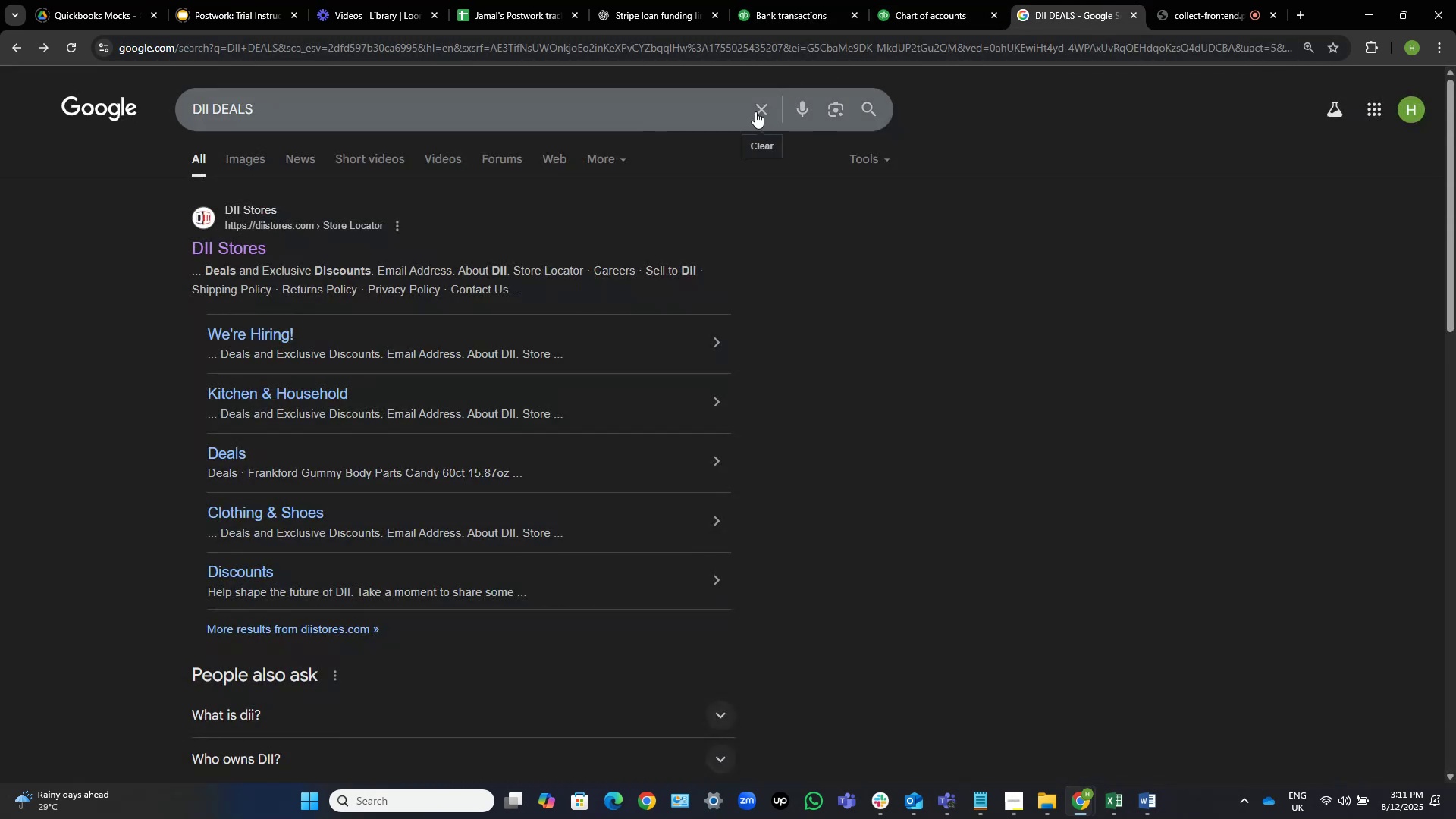 
left_click([755, 111])
 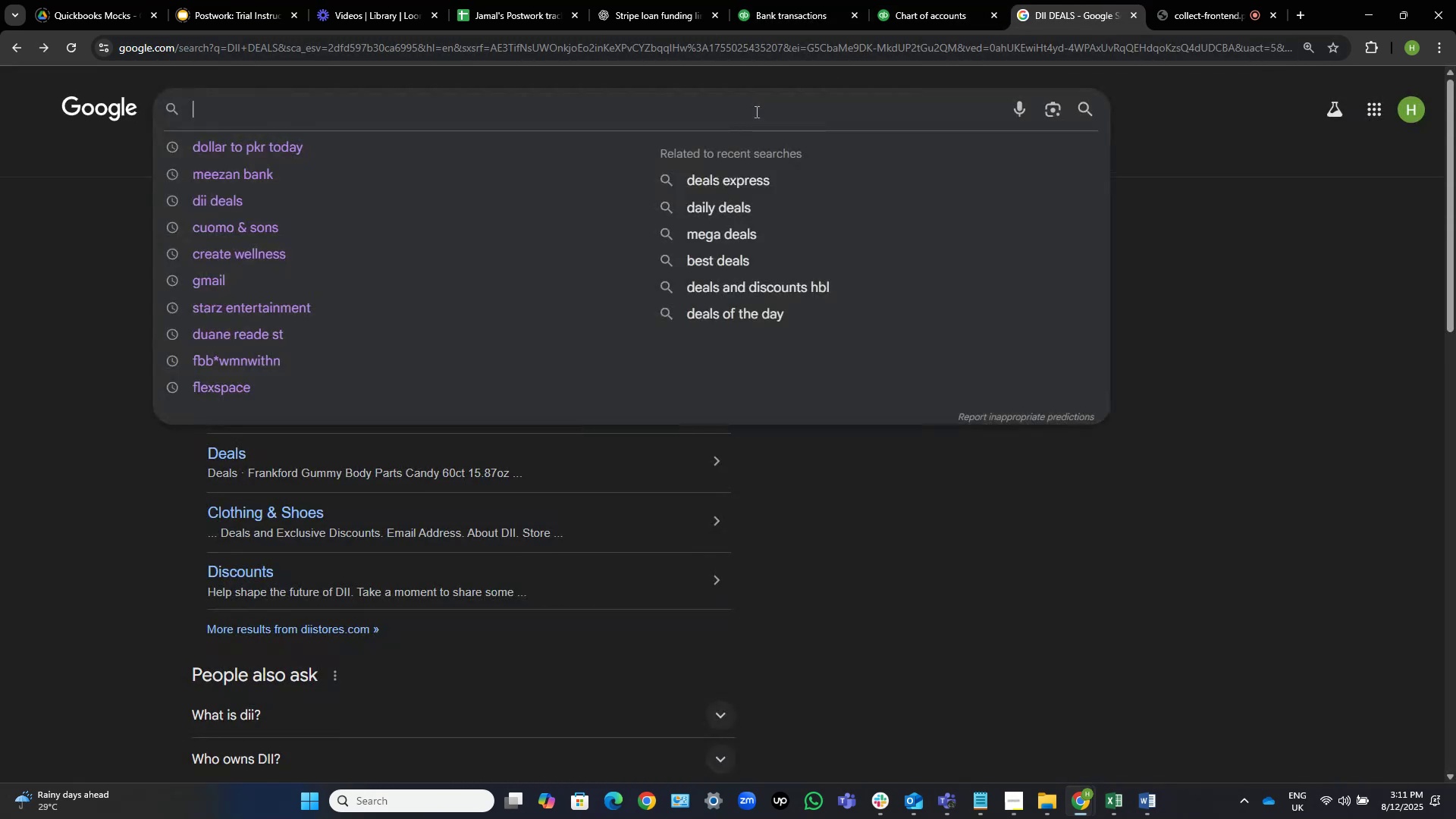 
key(Control+V)
 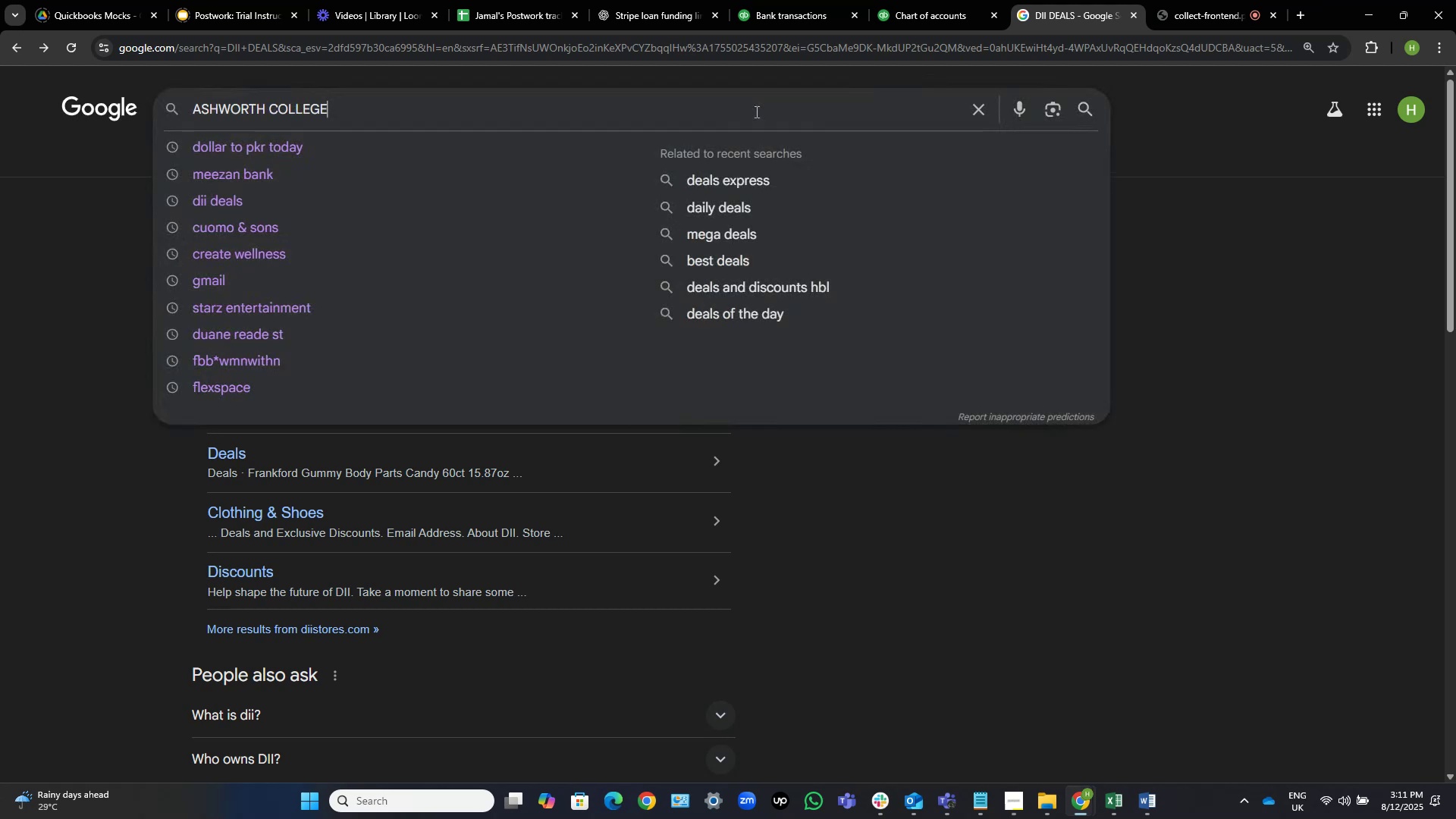 
key(NumpadEnter)
 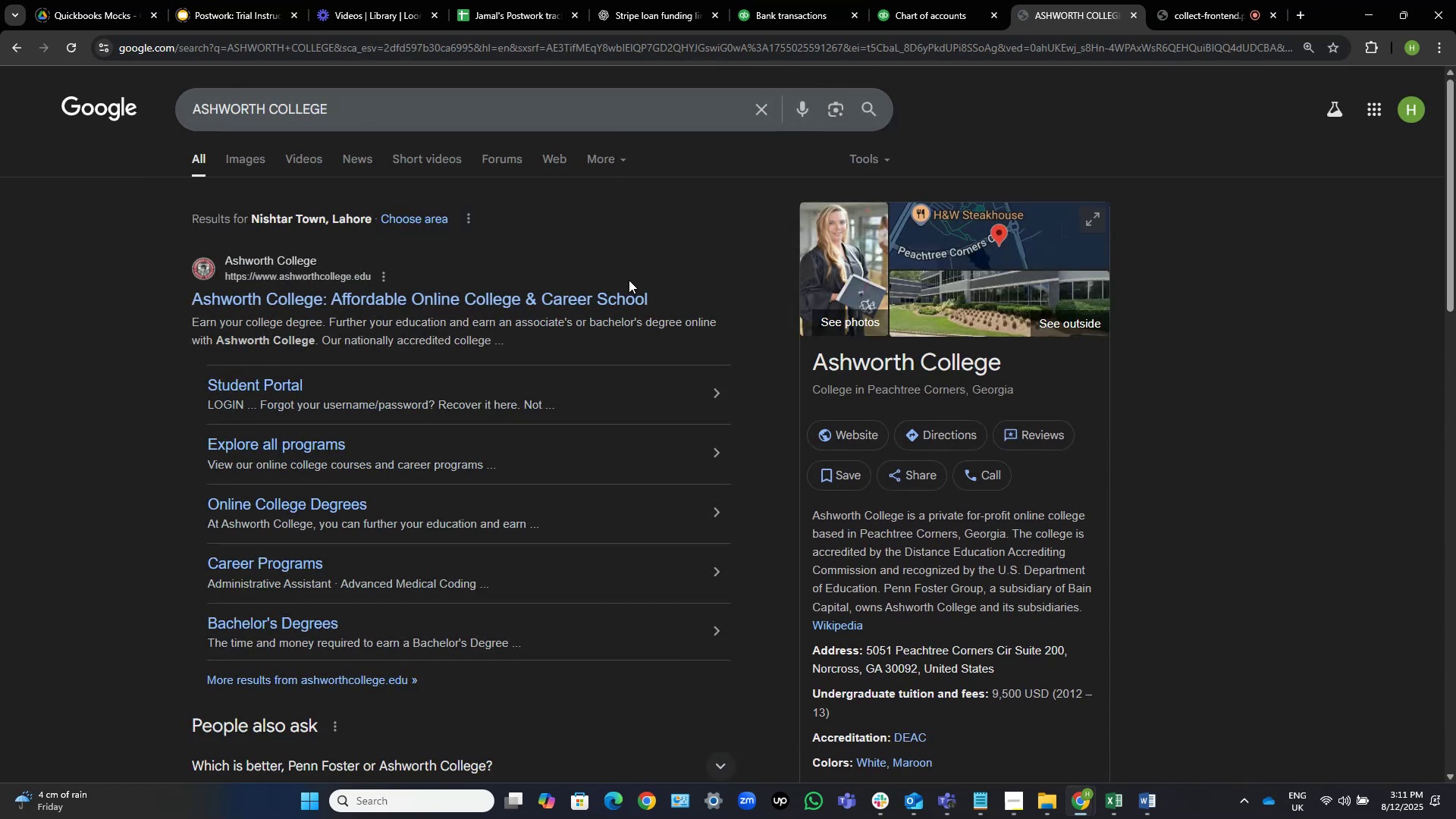 
wait(13.95)
 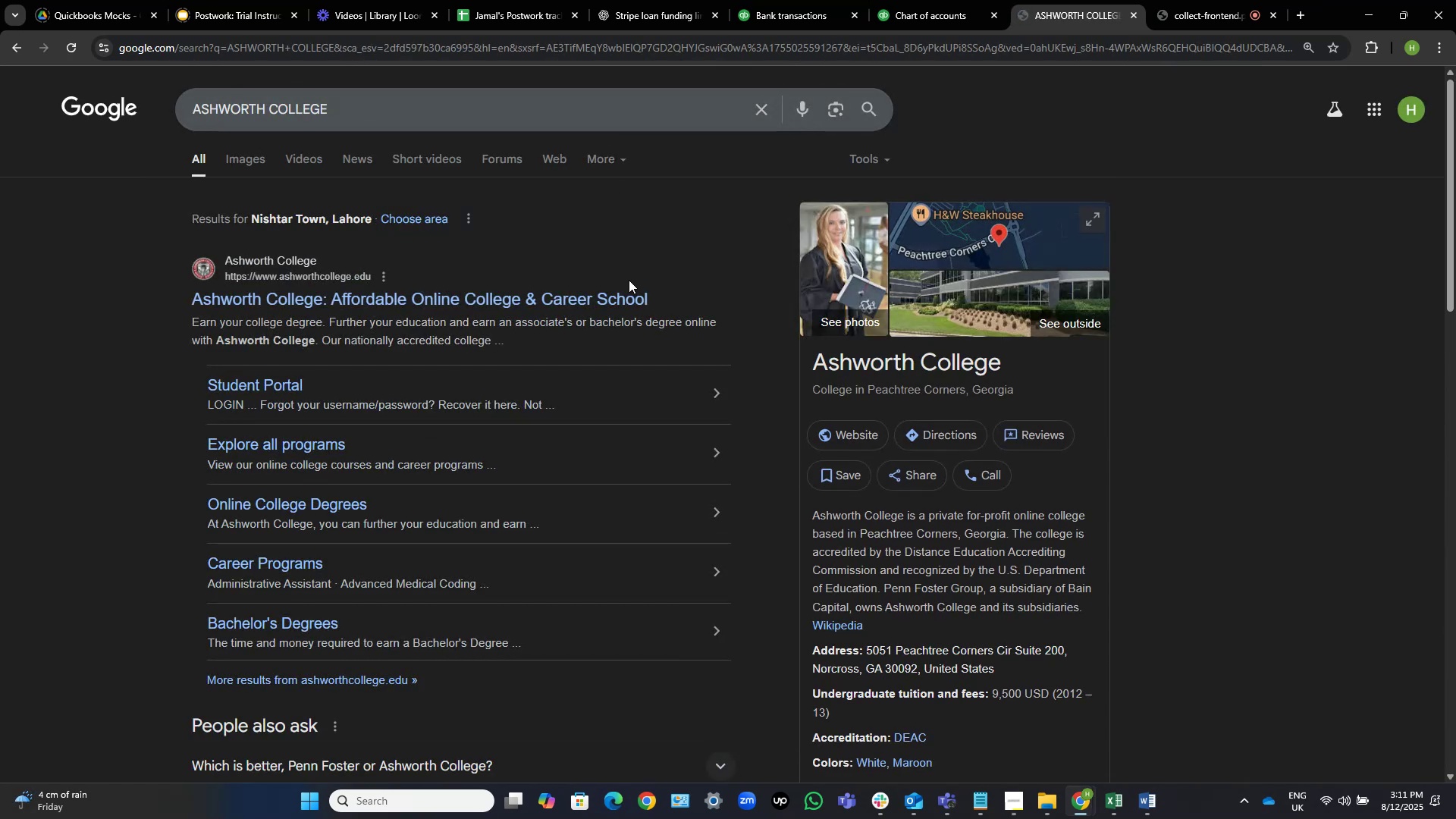 
left_click([785, 0])
 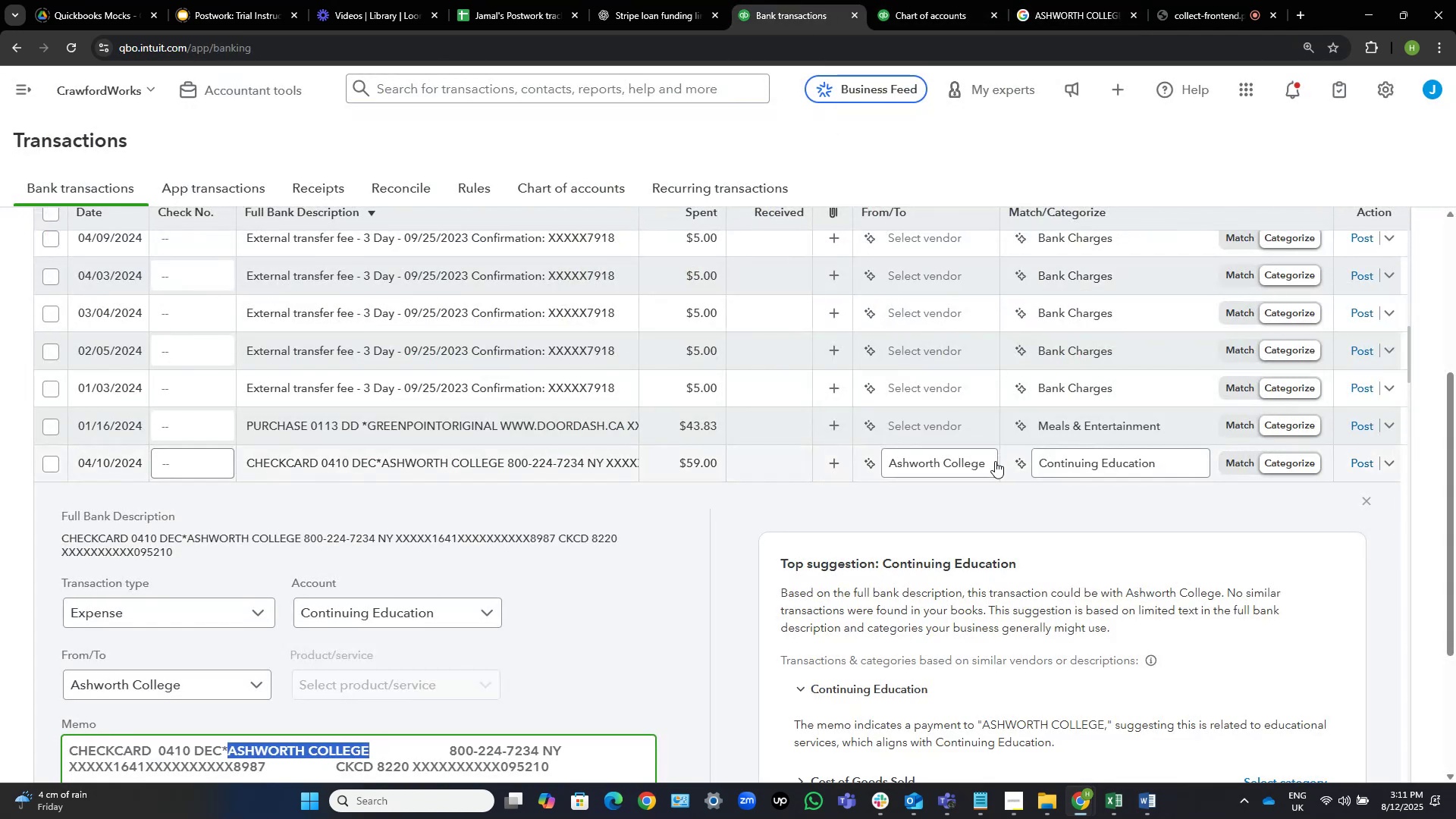 
left_click([526, 458])
 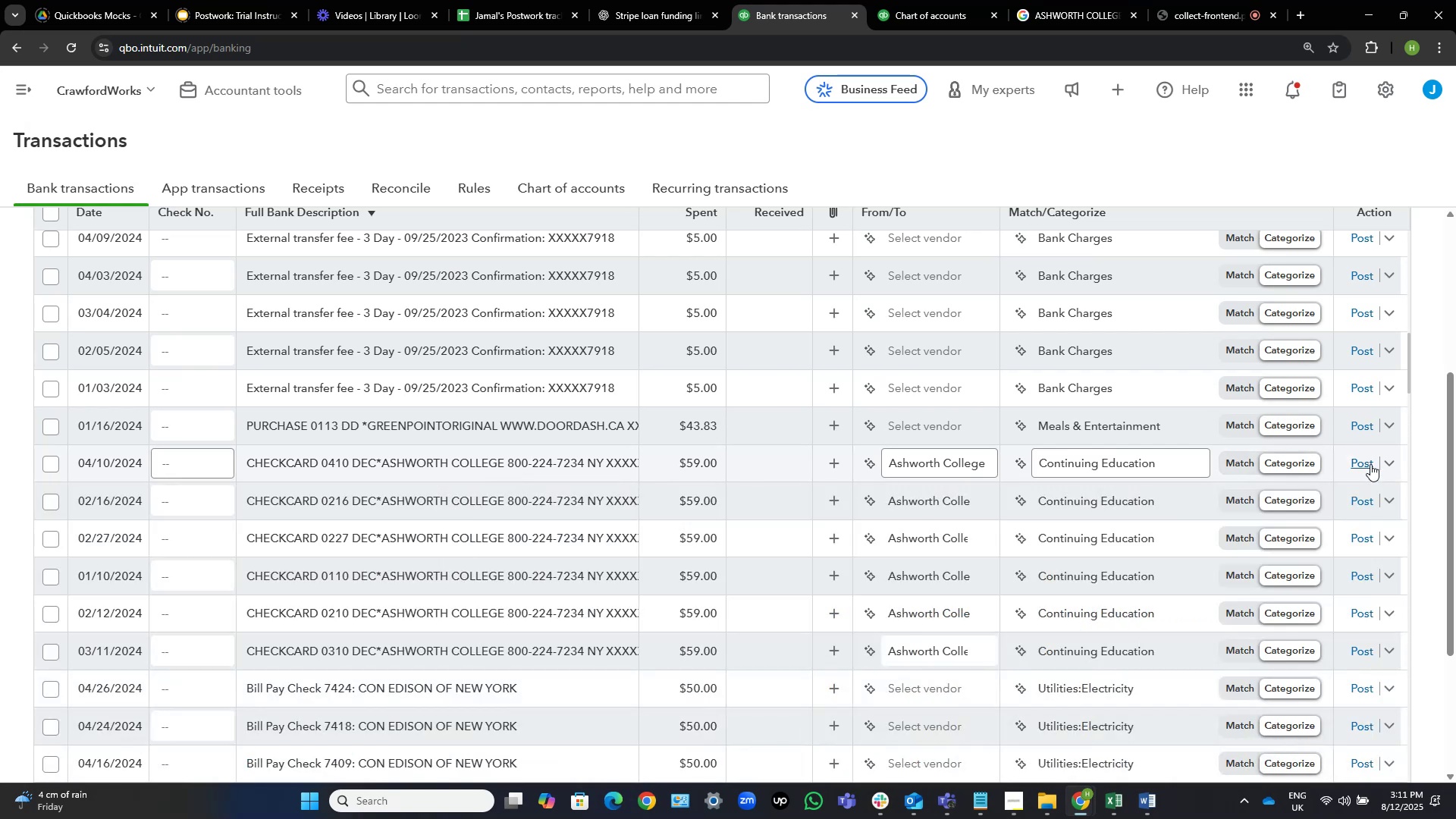 
wait(9.77)
 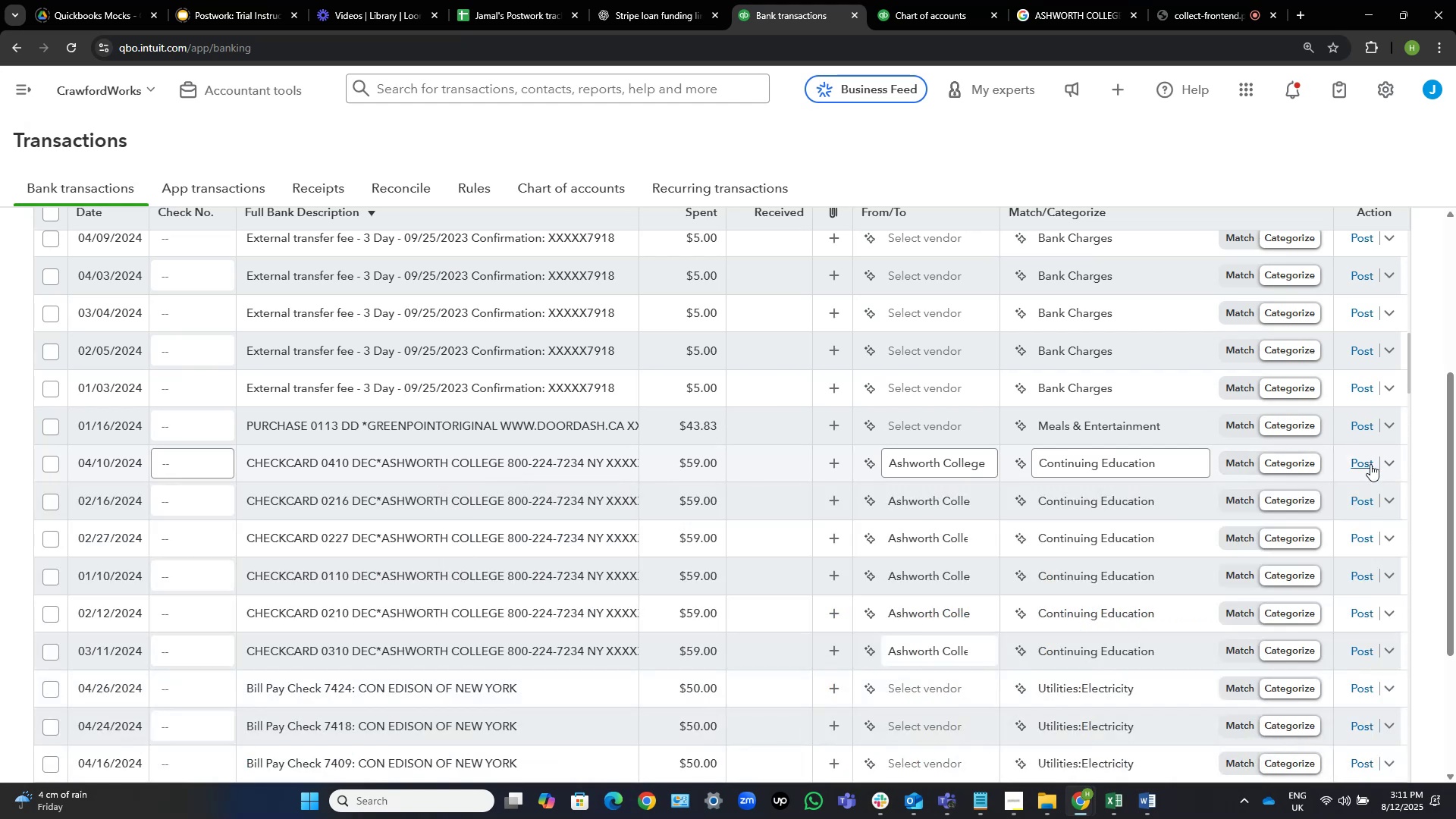 
left_click([1362, 539])
 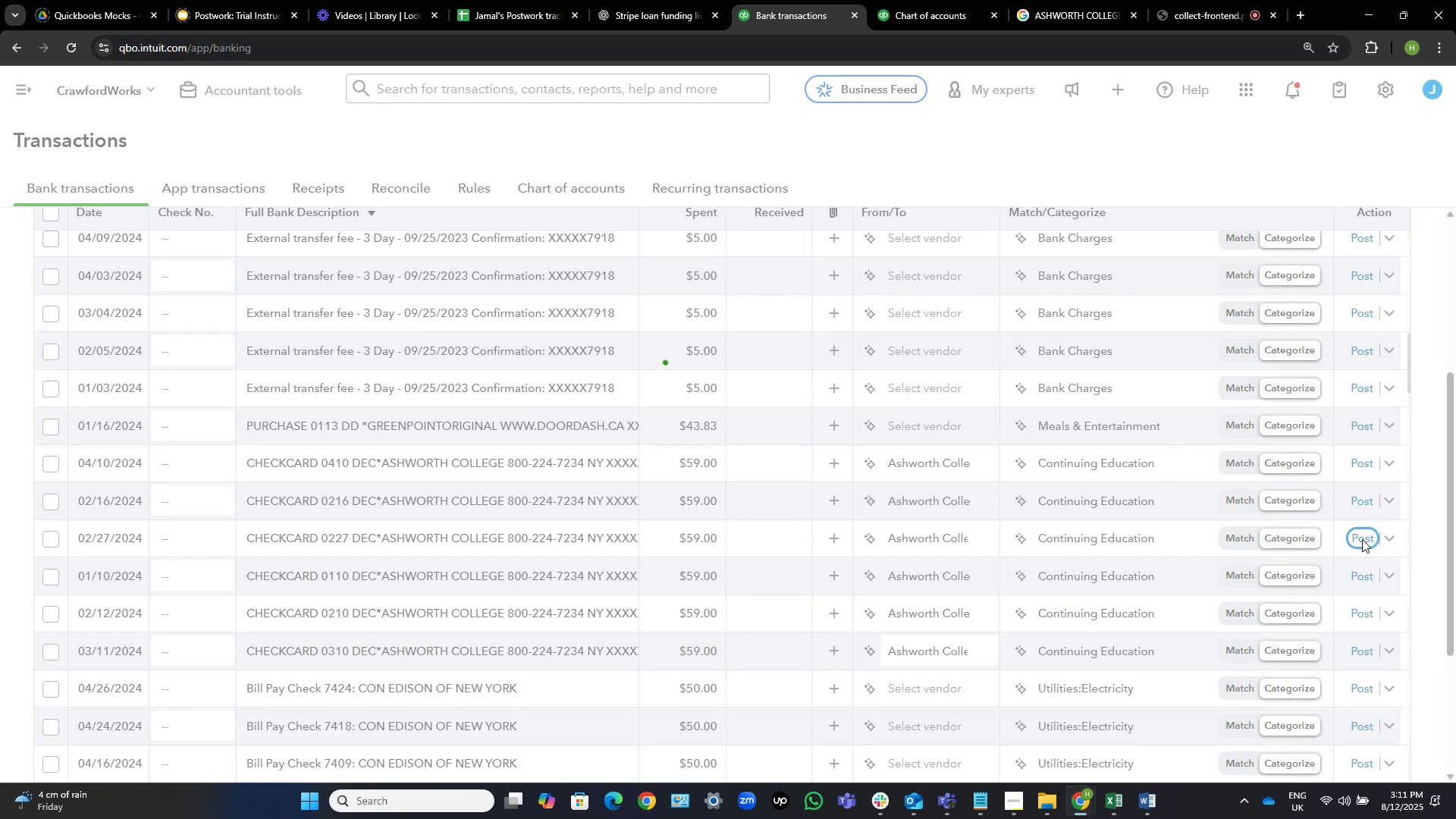 
wait(5.02)
 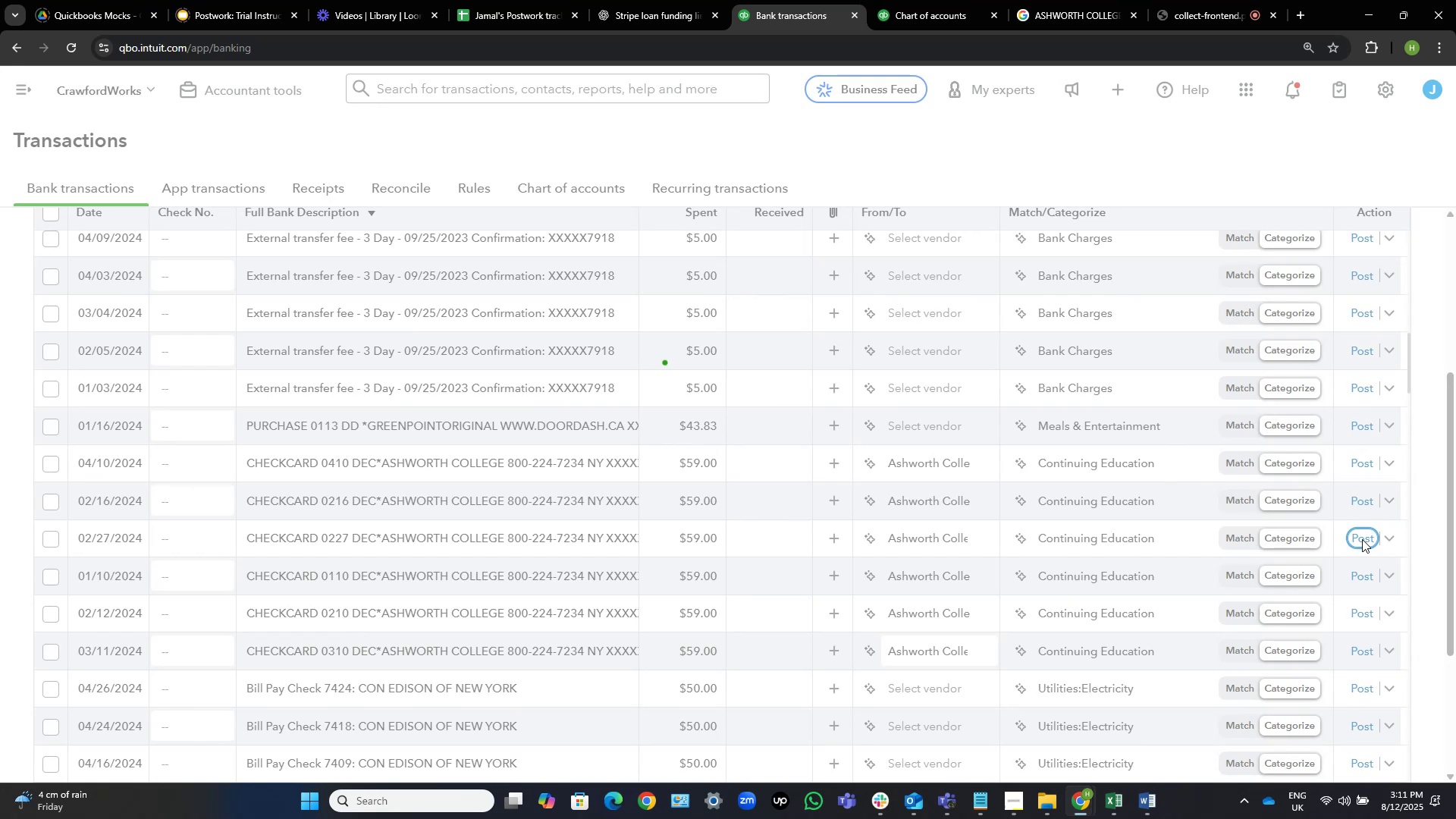 
left_click([1362, 539])
 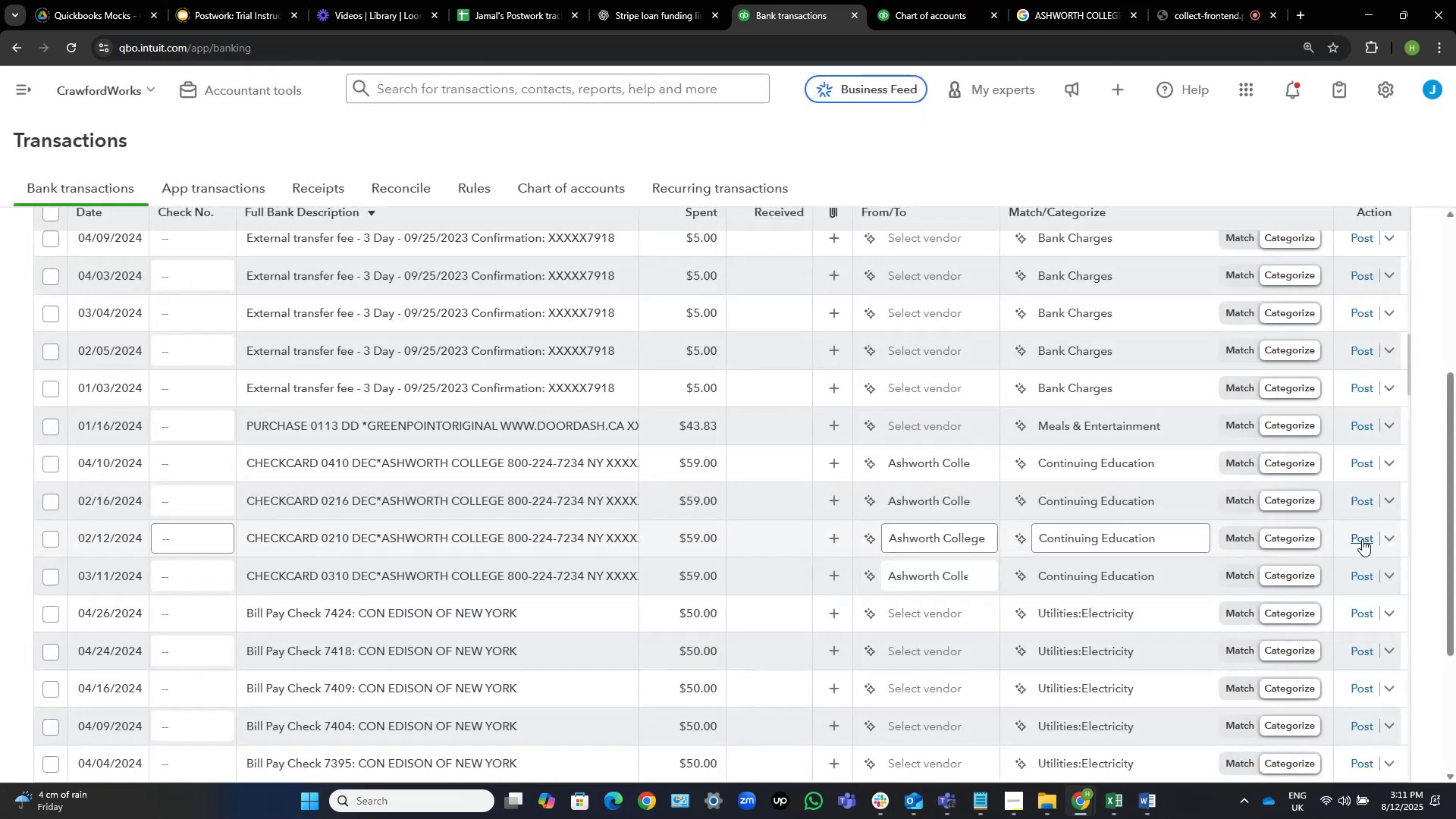 
left_click([1362, 539])
 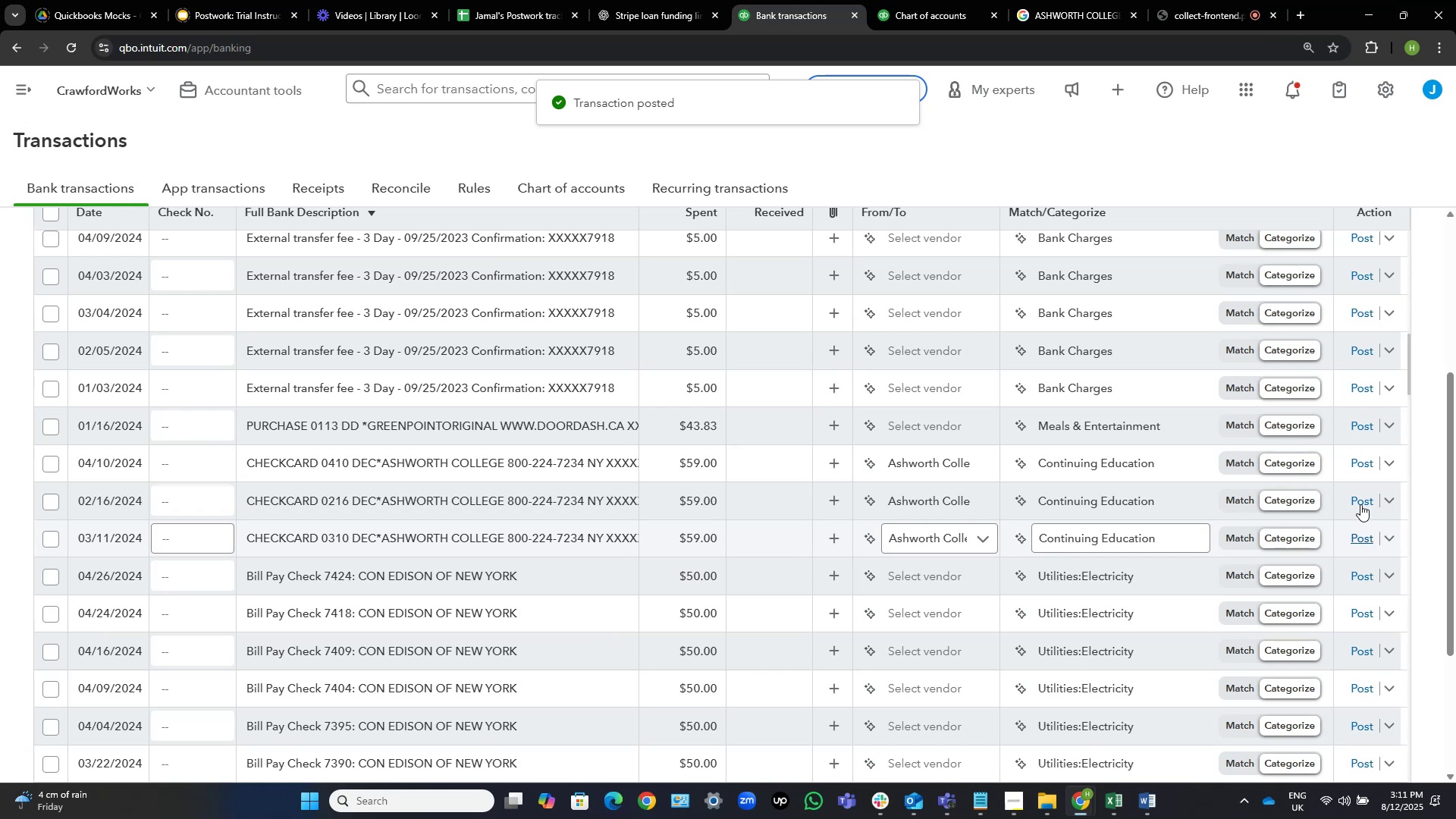 
left_click([1360, 504])
 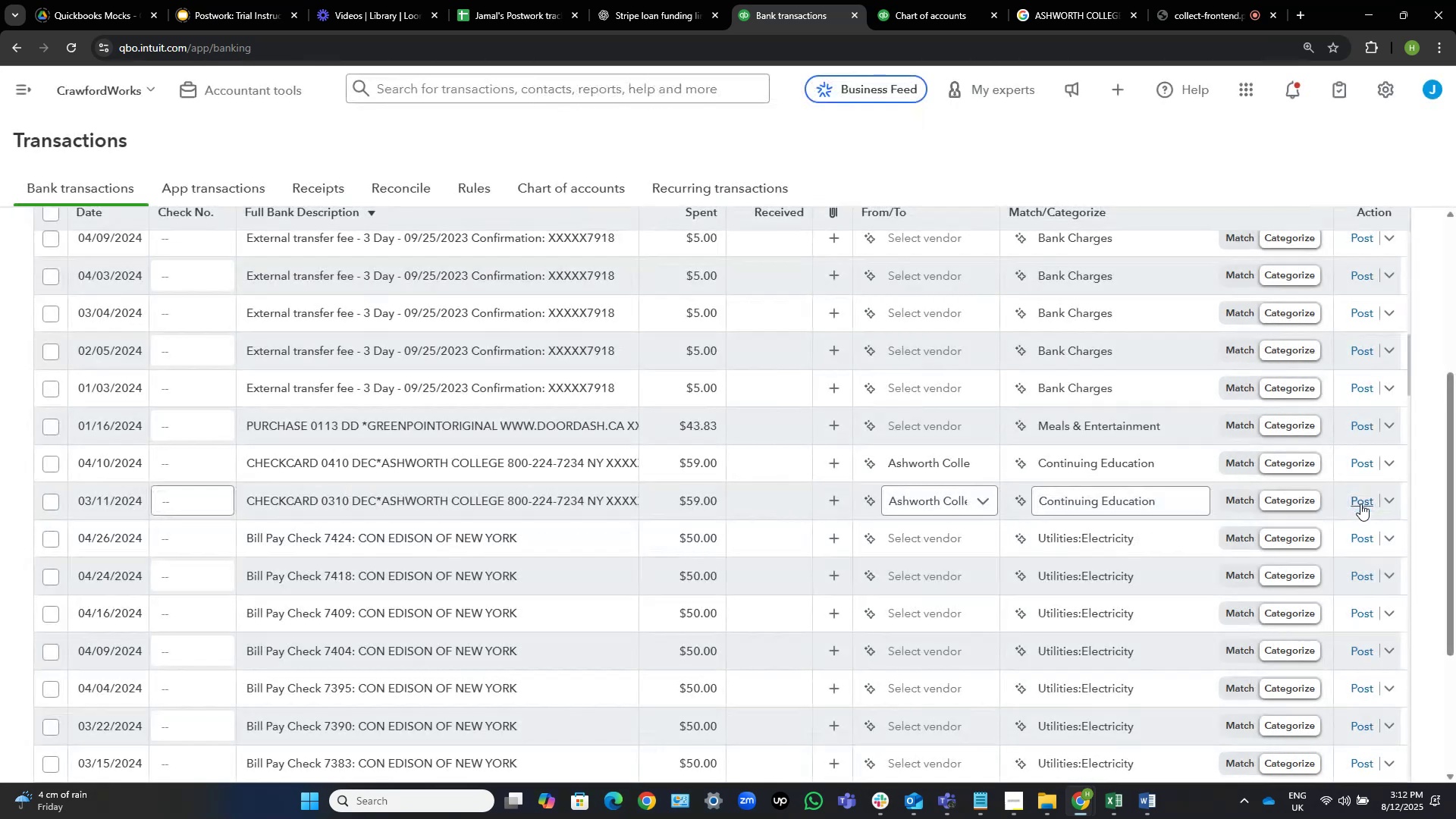 
wait(5.57)
 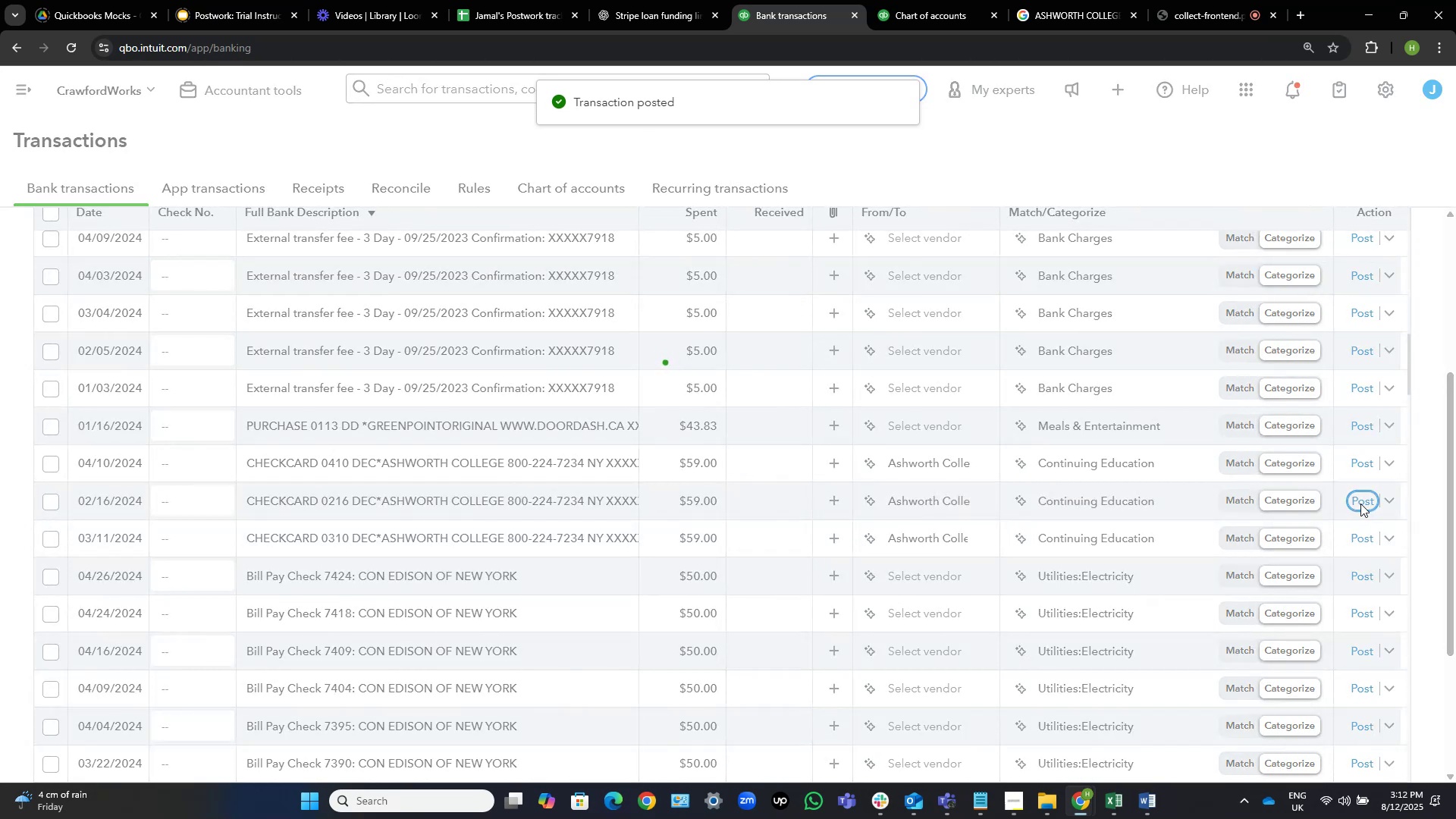 
left_click([1369, 469])
 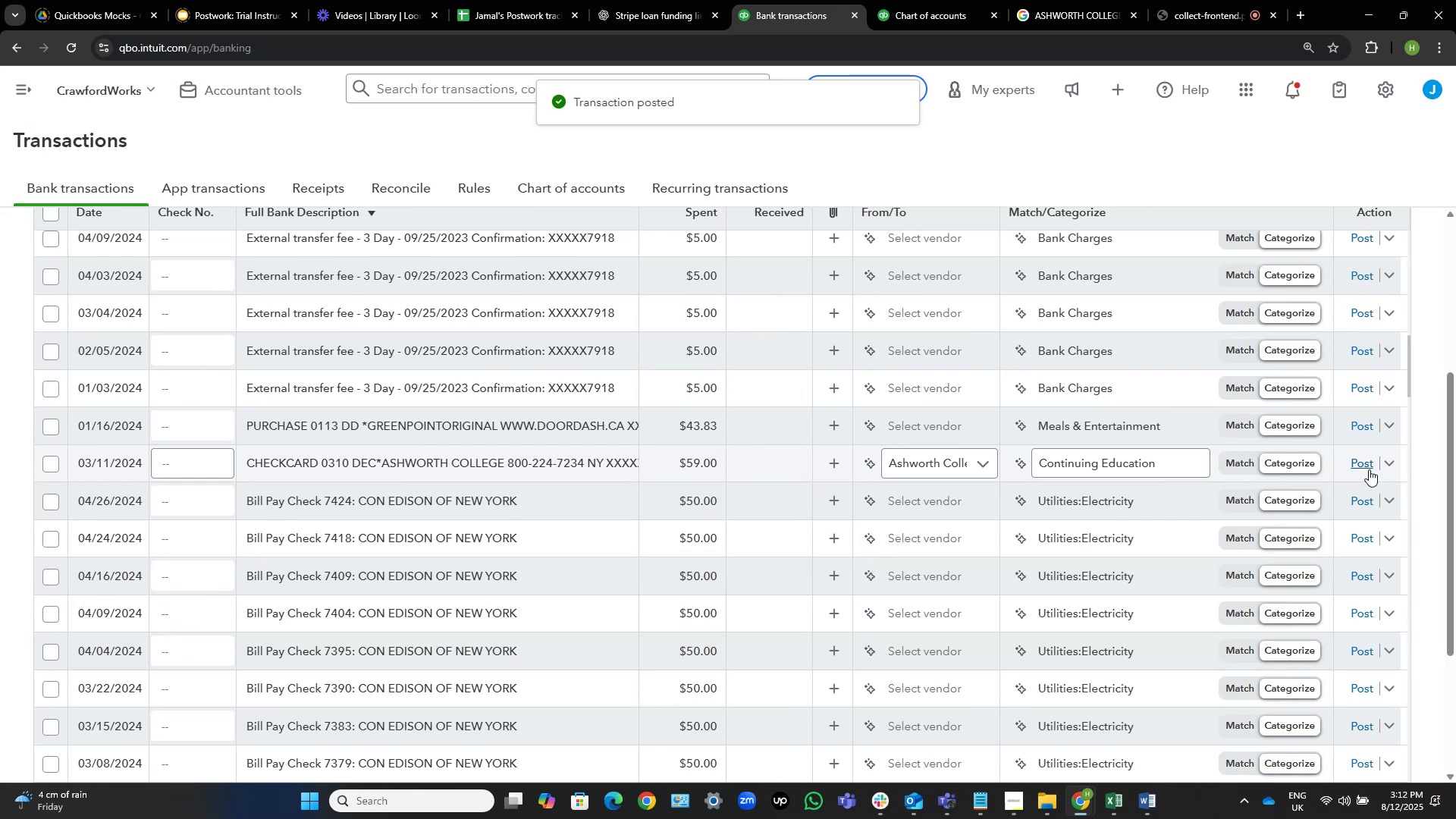 
left_click([1369, 469])
 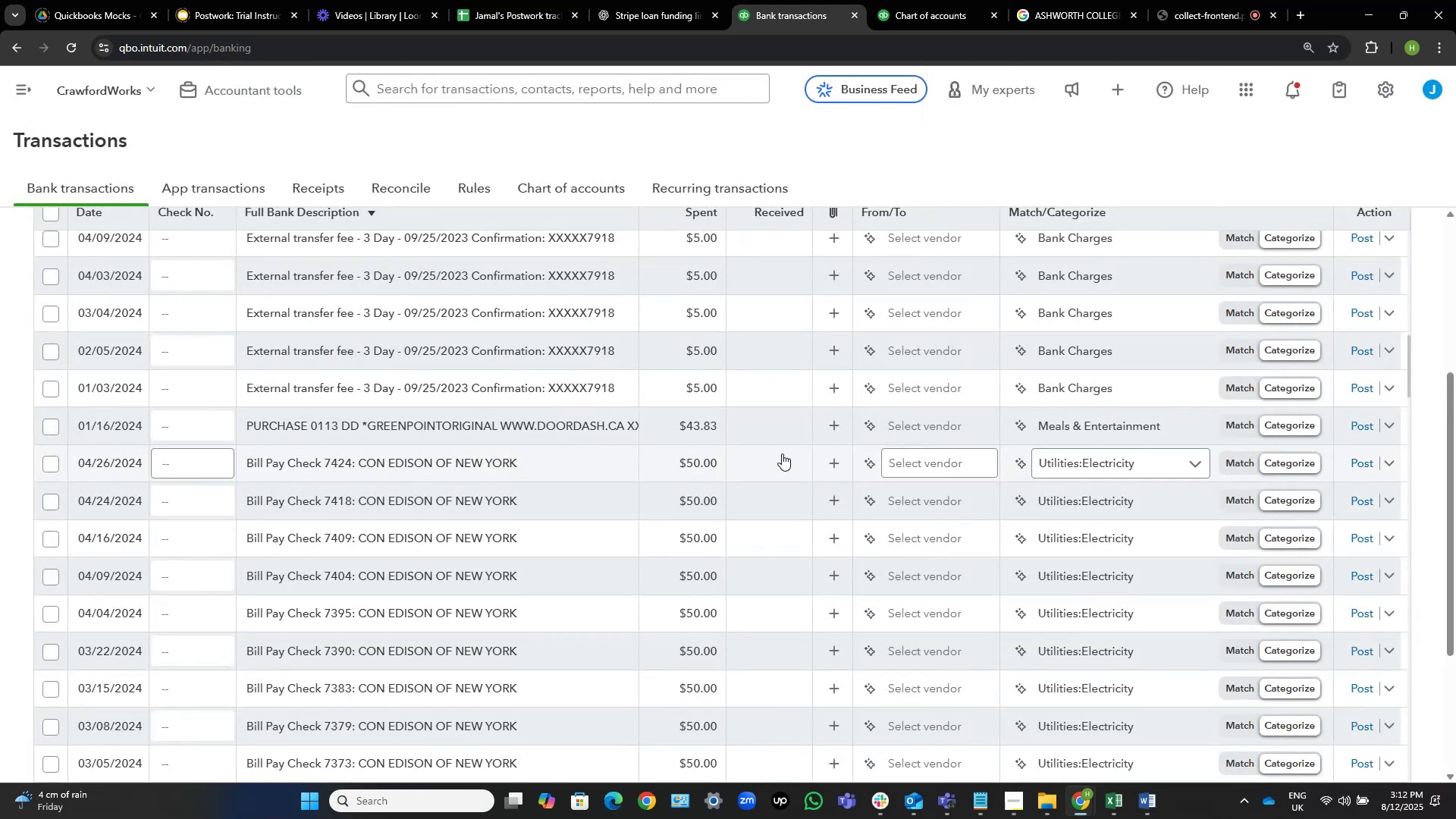 
wait(8.78)
 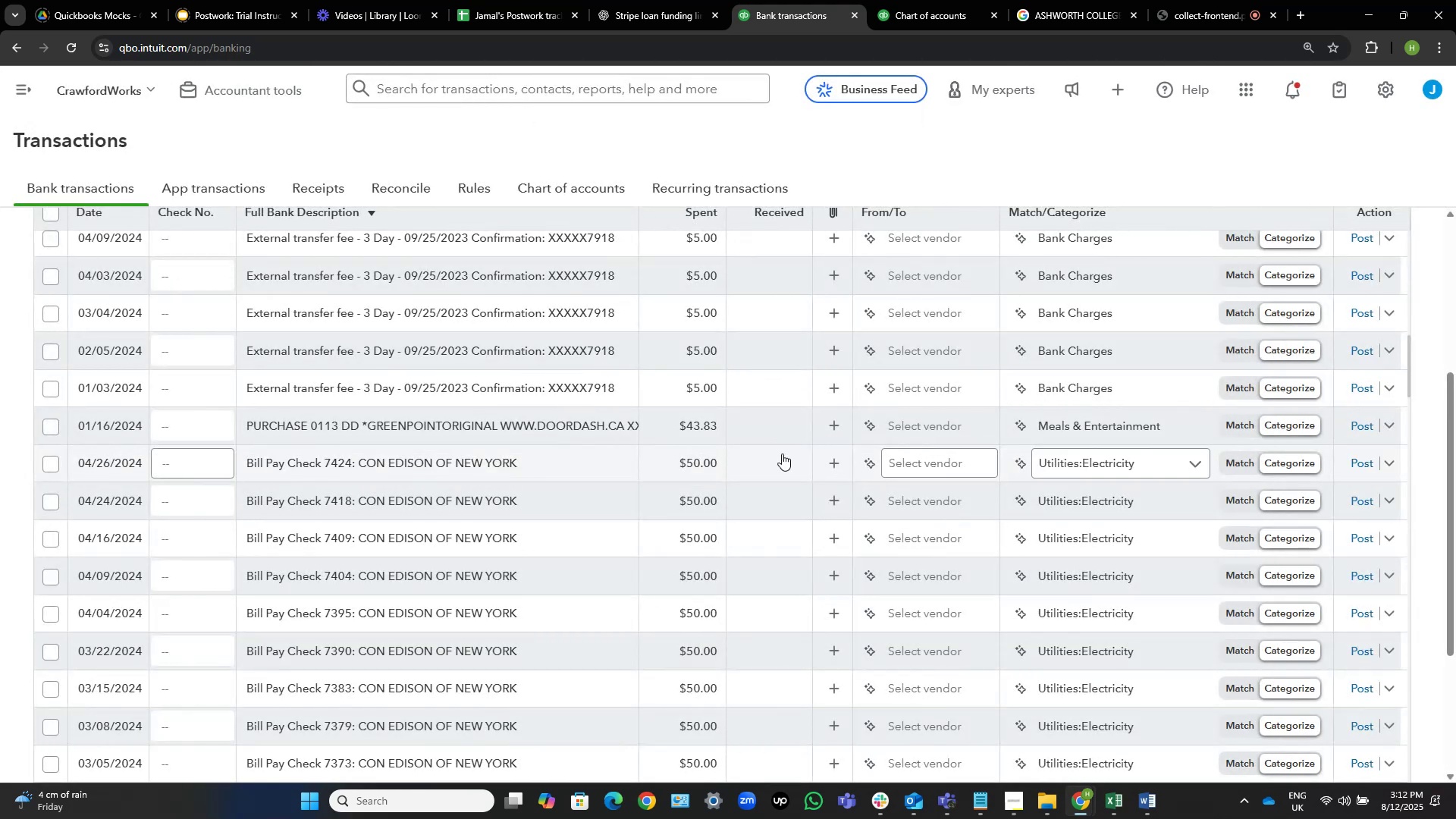 
scroll: coordinate [610, 378], scroll_direction: up, amount: 2.0
 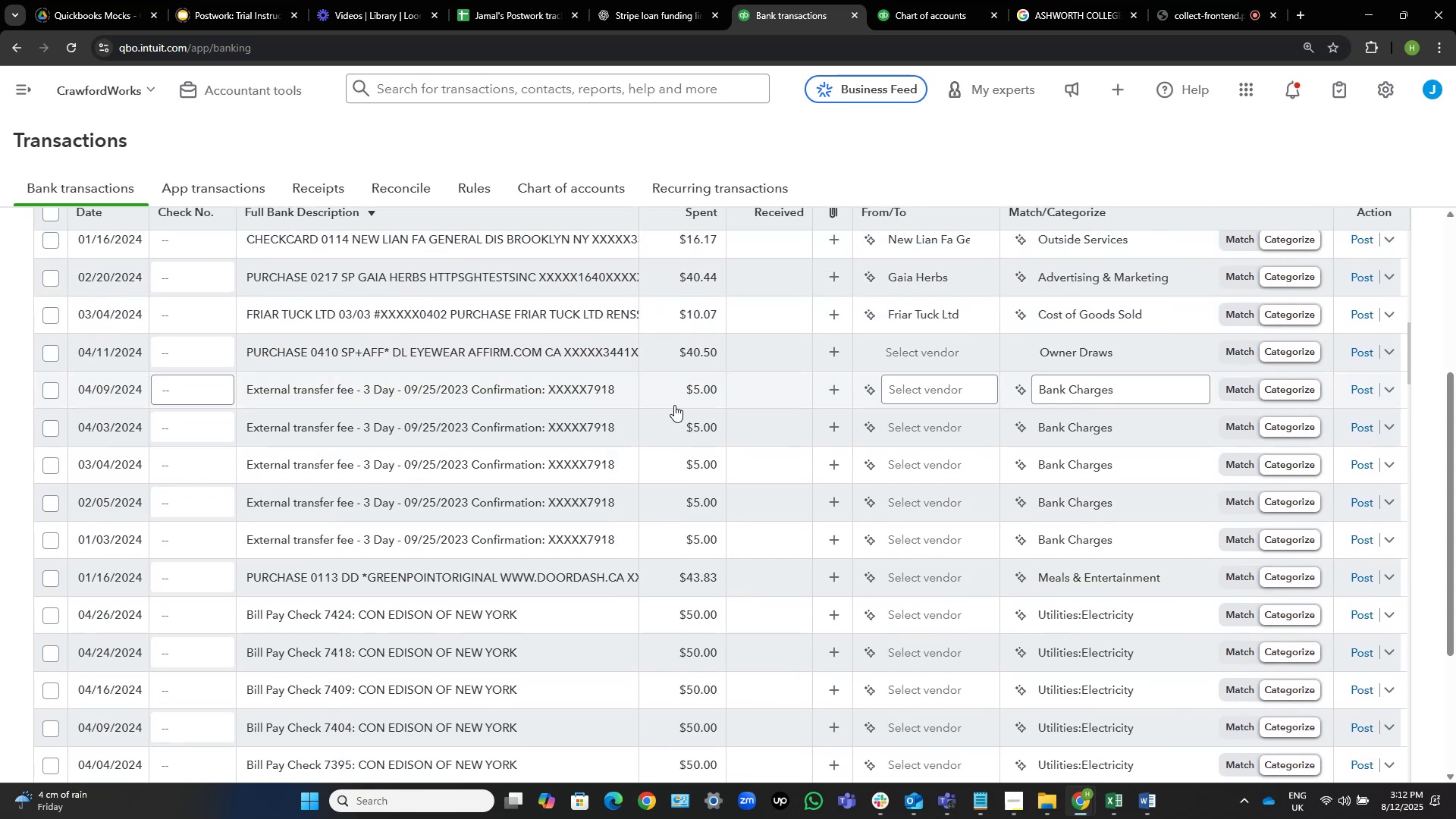 
left_click([944, 386])
 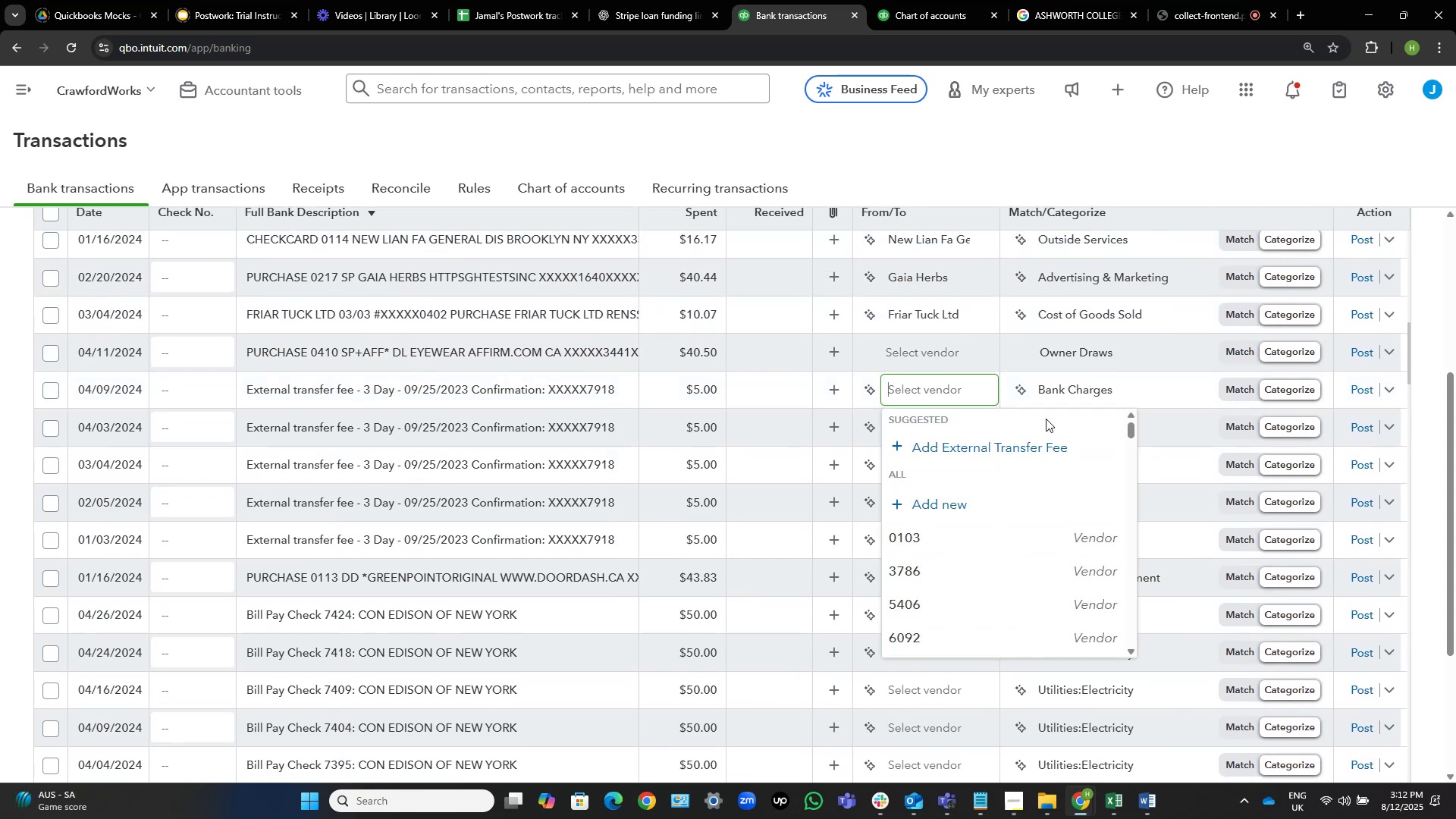 
left_click([1013, 446])
 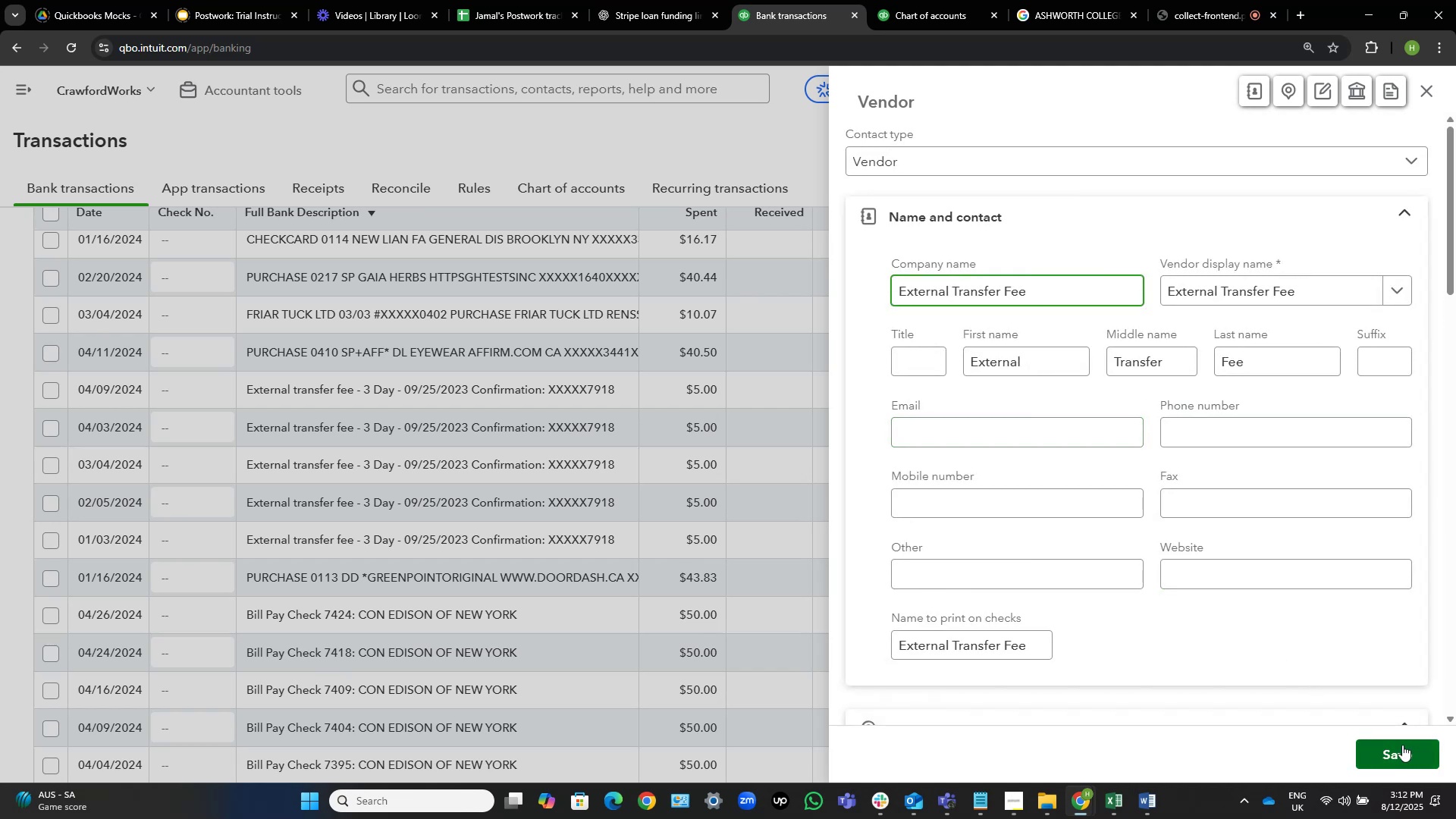 
wait(6.6)
 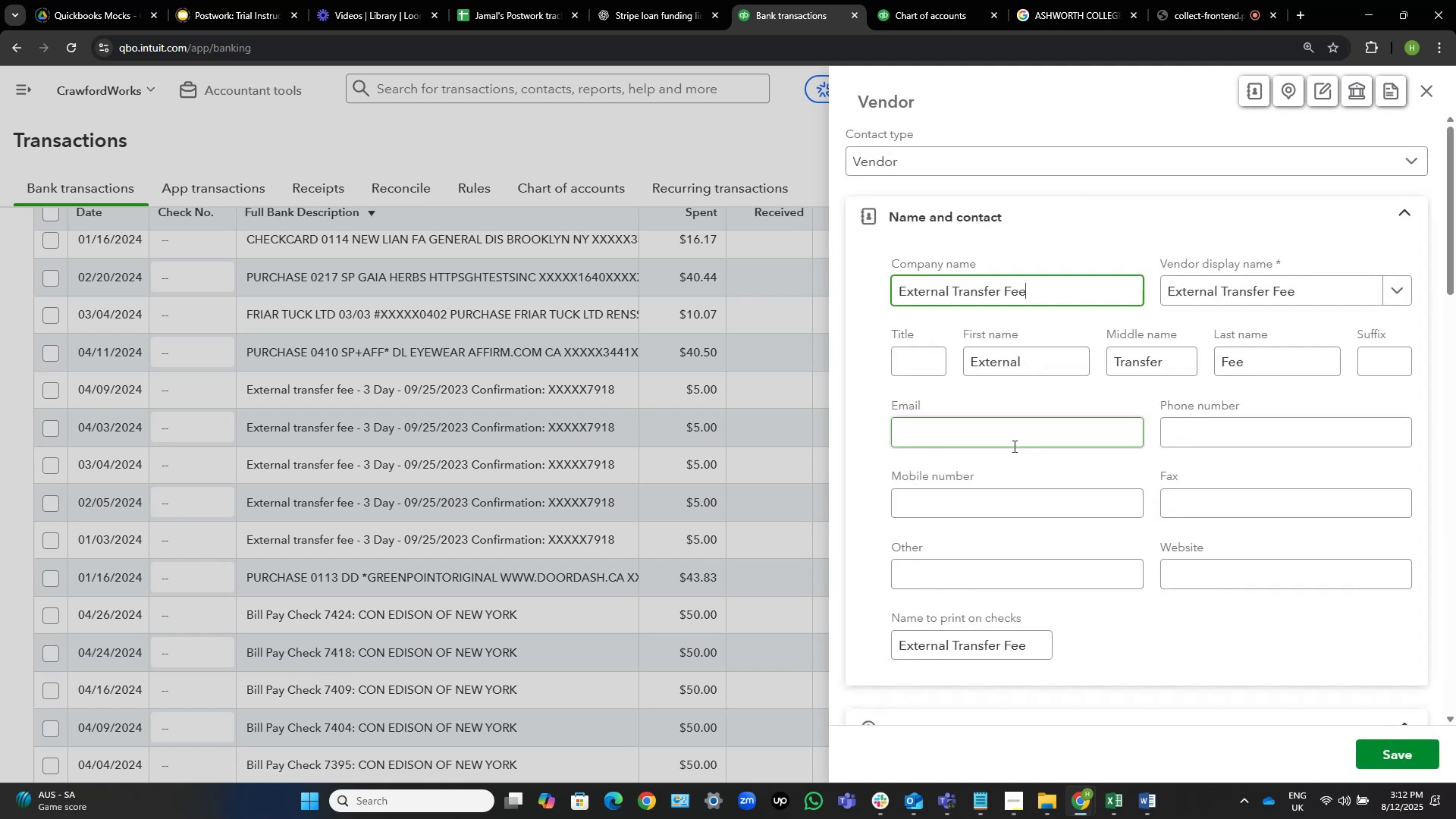 
left_click([1404, 747])
 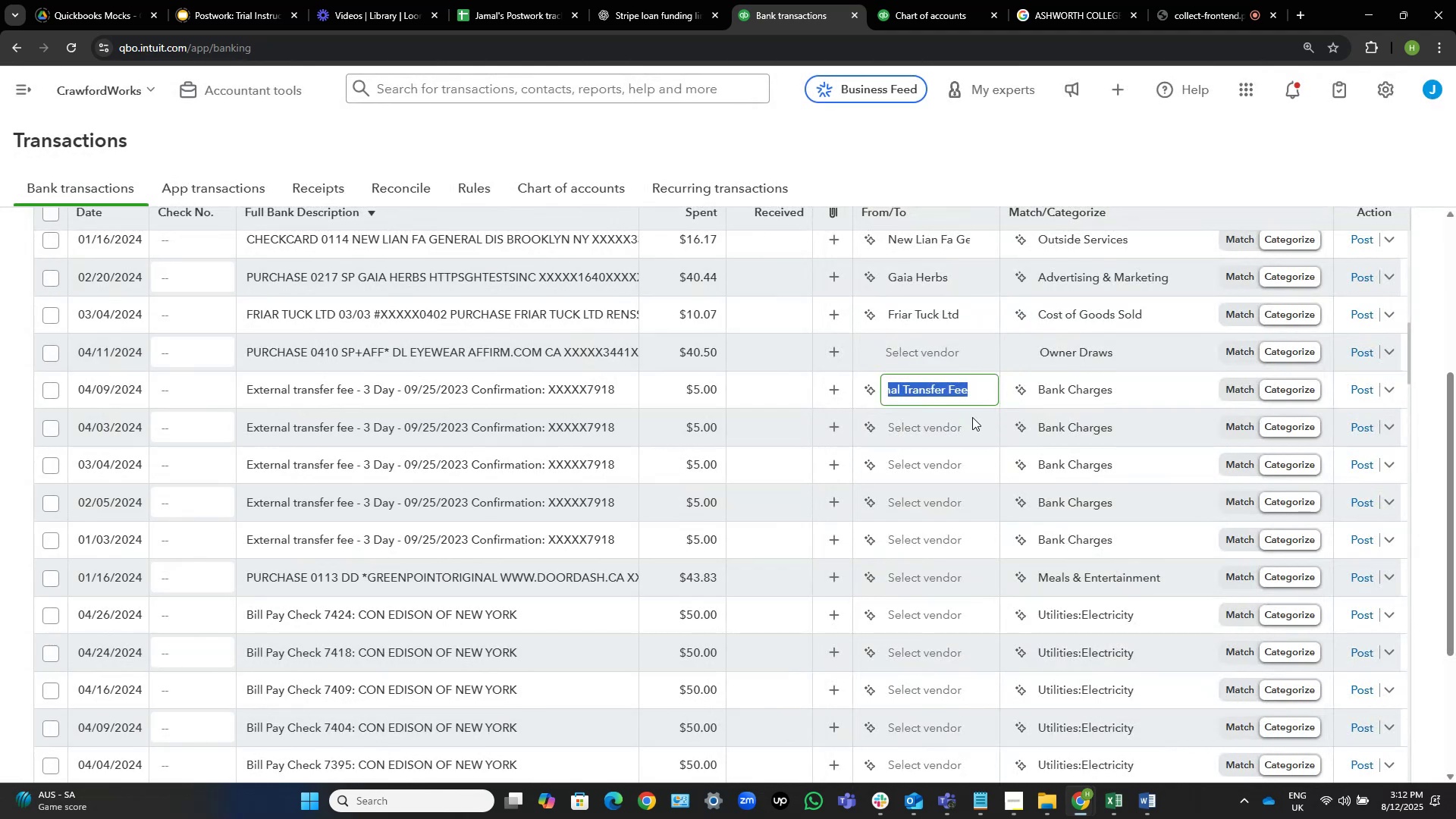 
wait(6.3)
 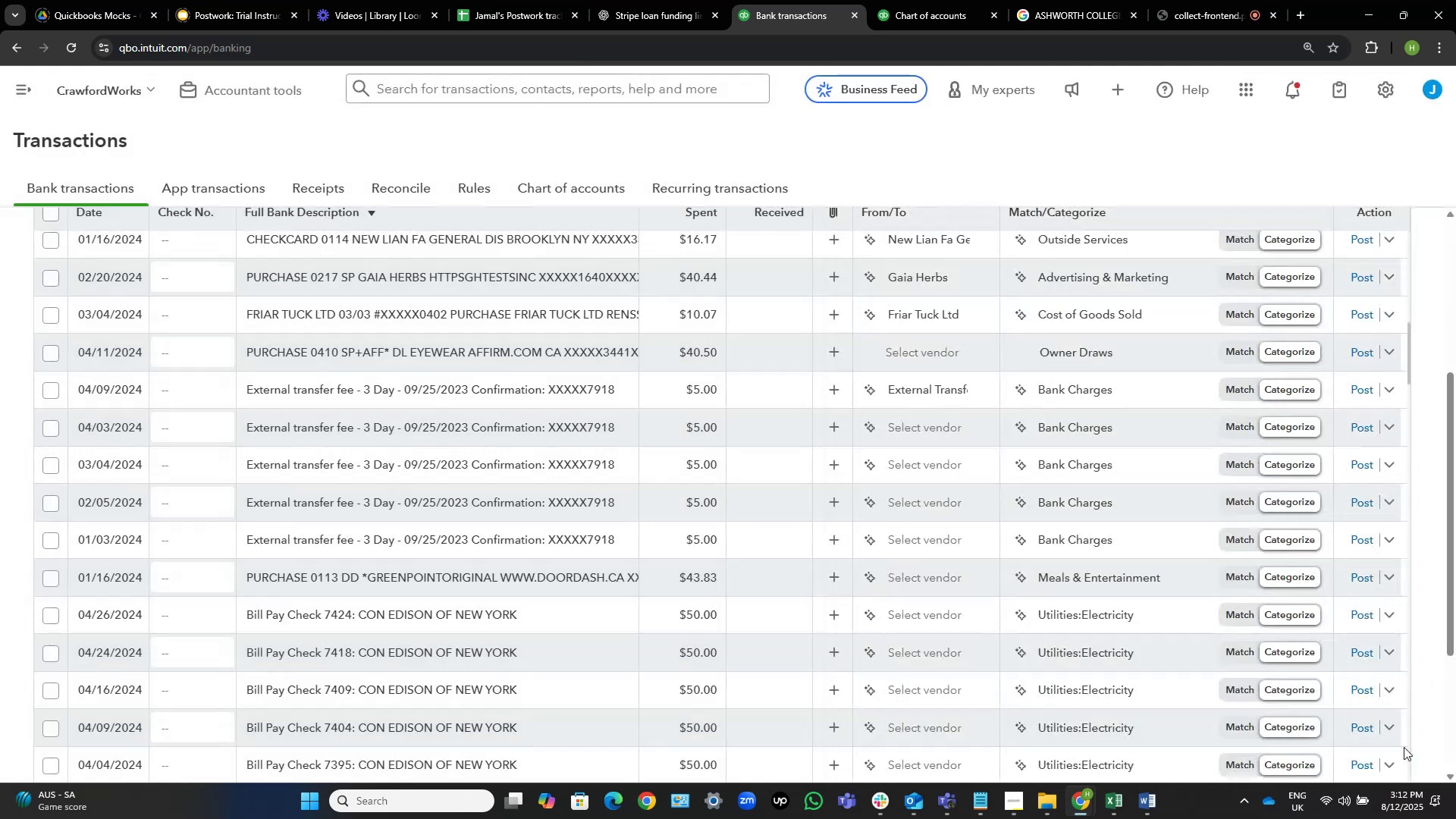 
left_click([981, 156])
 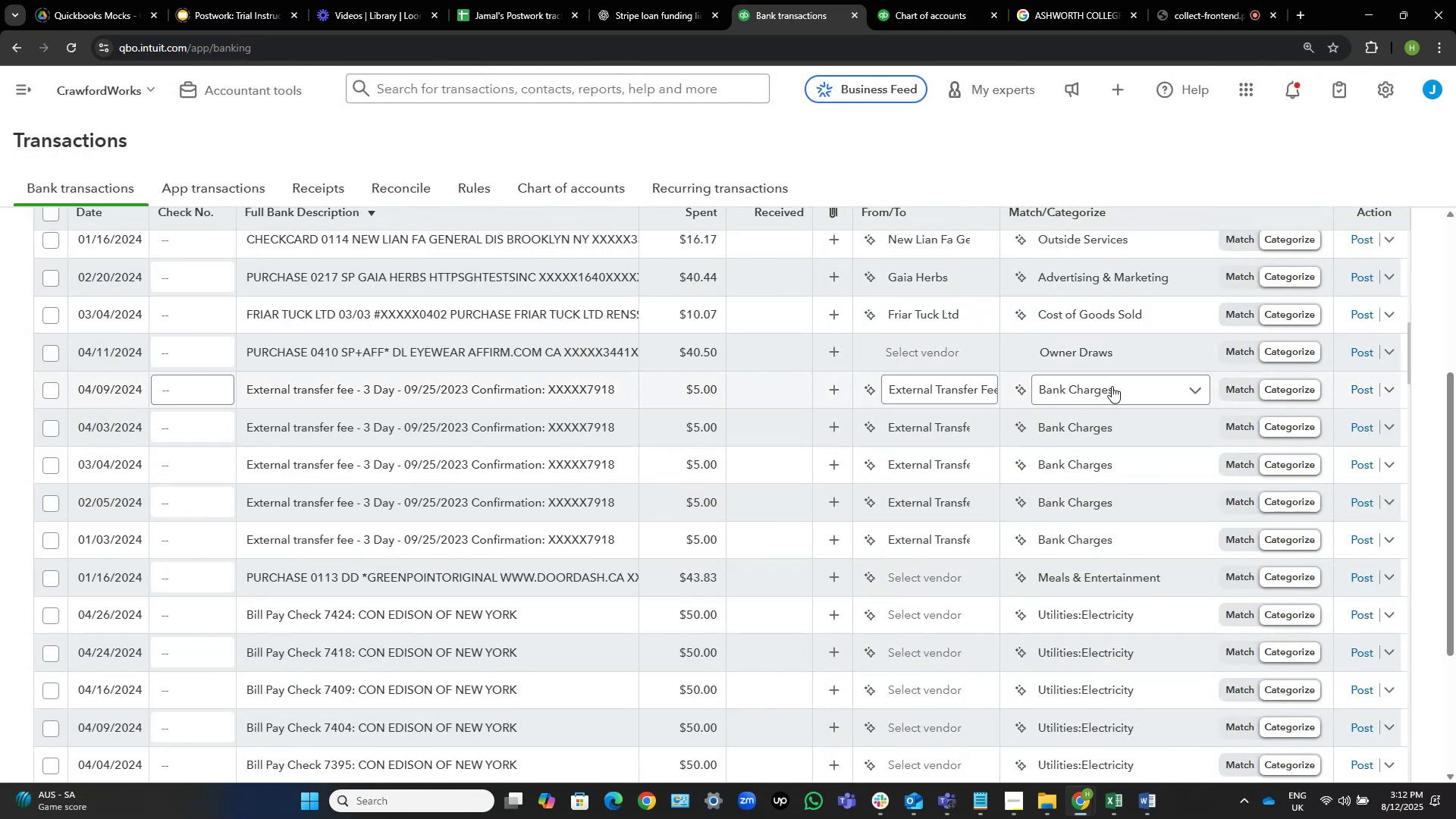 
wait(5.12)
 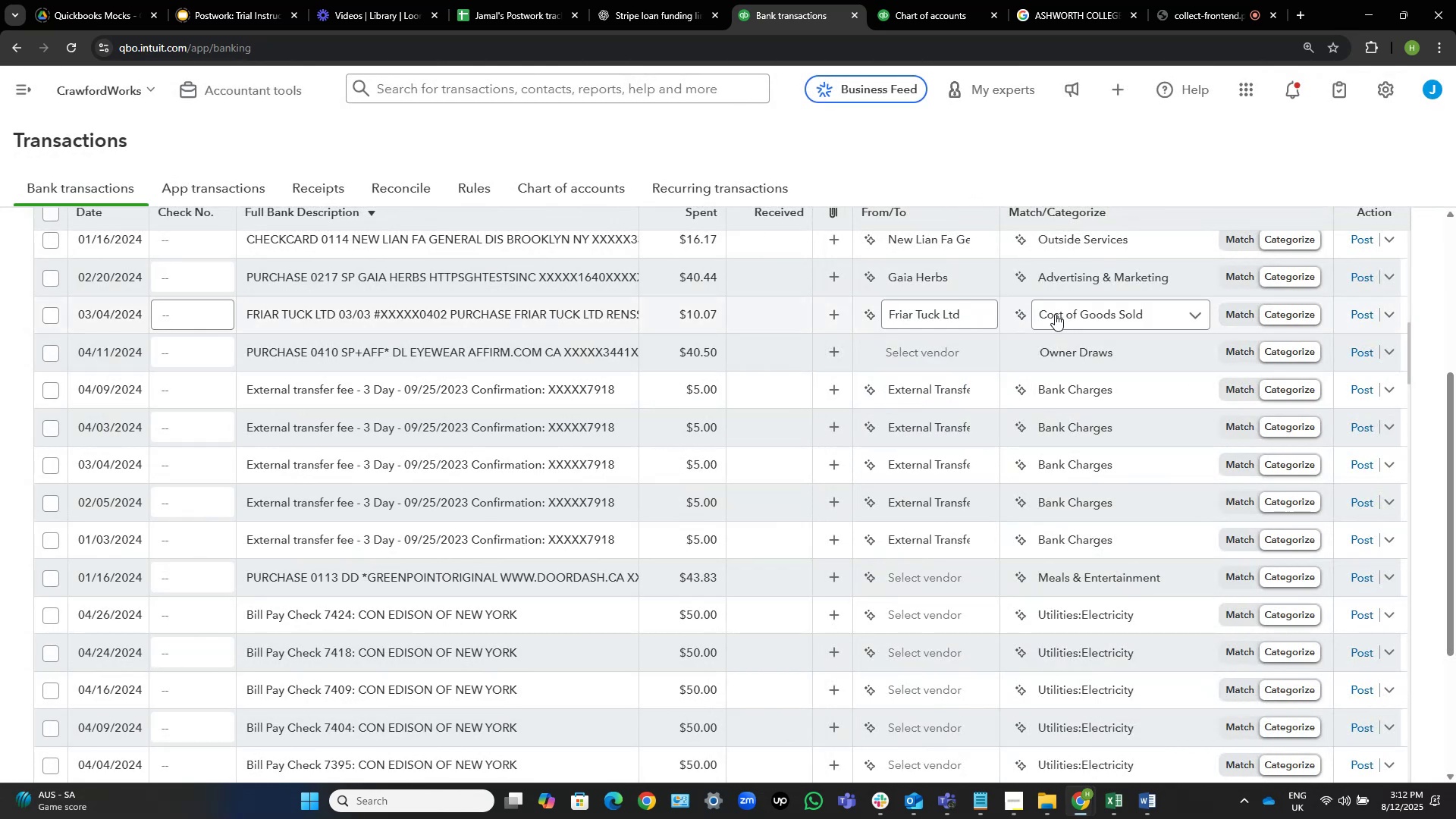 
mouse_move([1164, 541])
 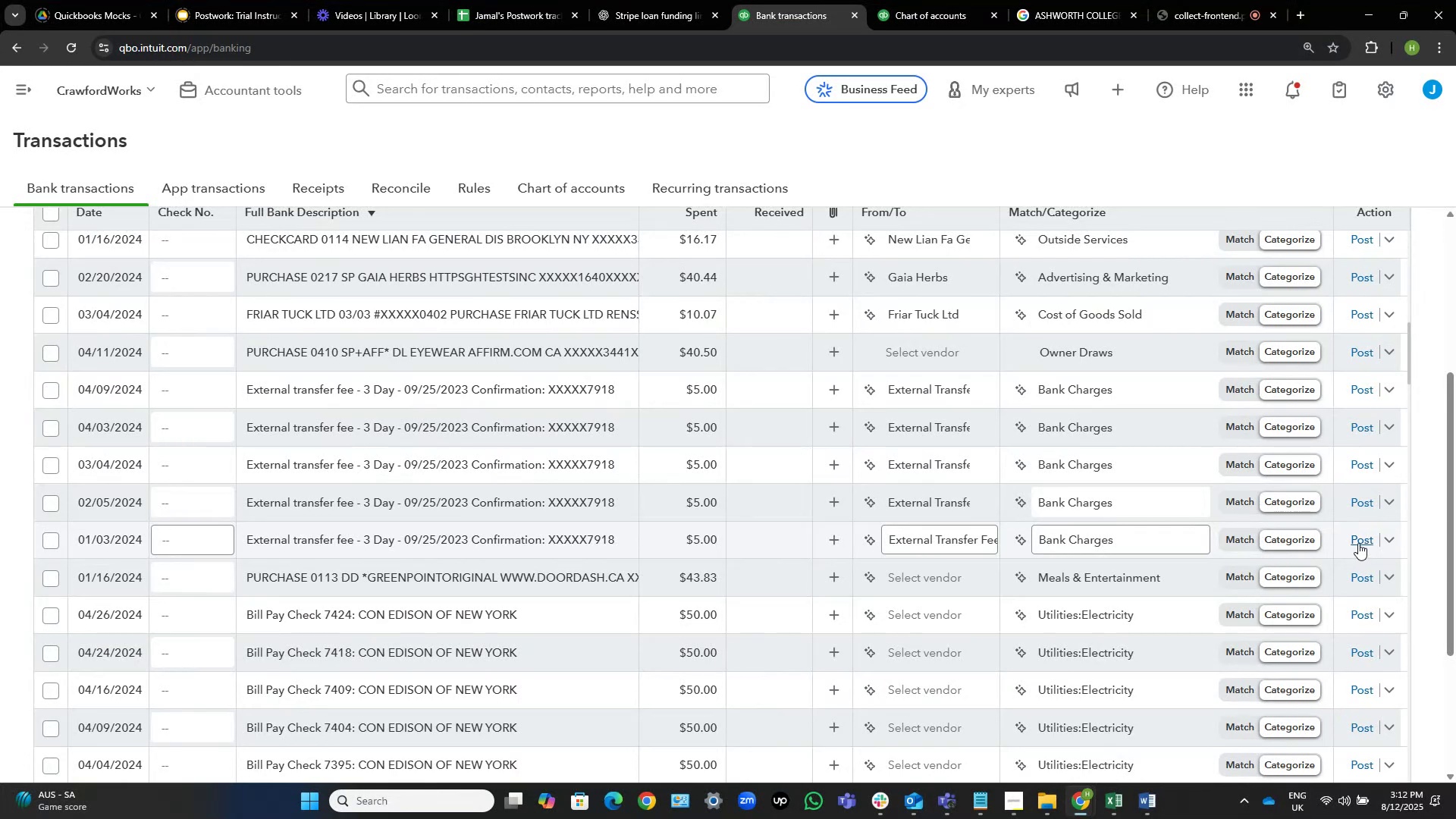 
left_click([1358, 543])
 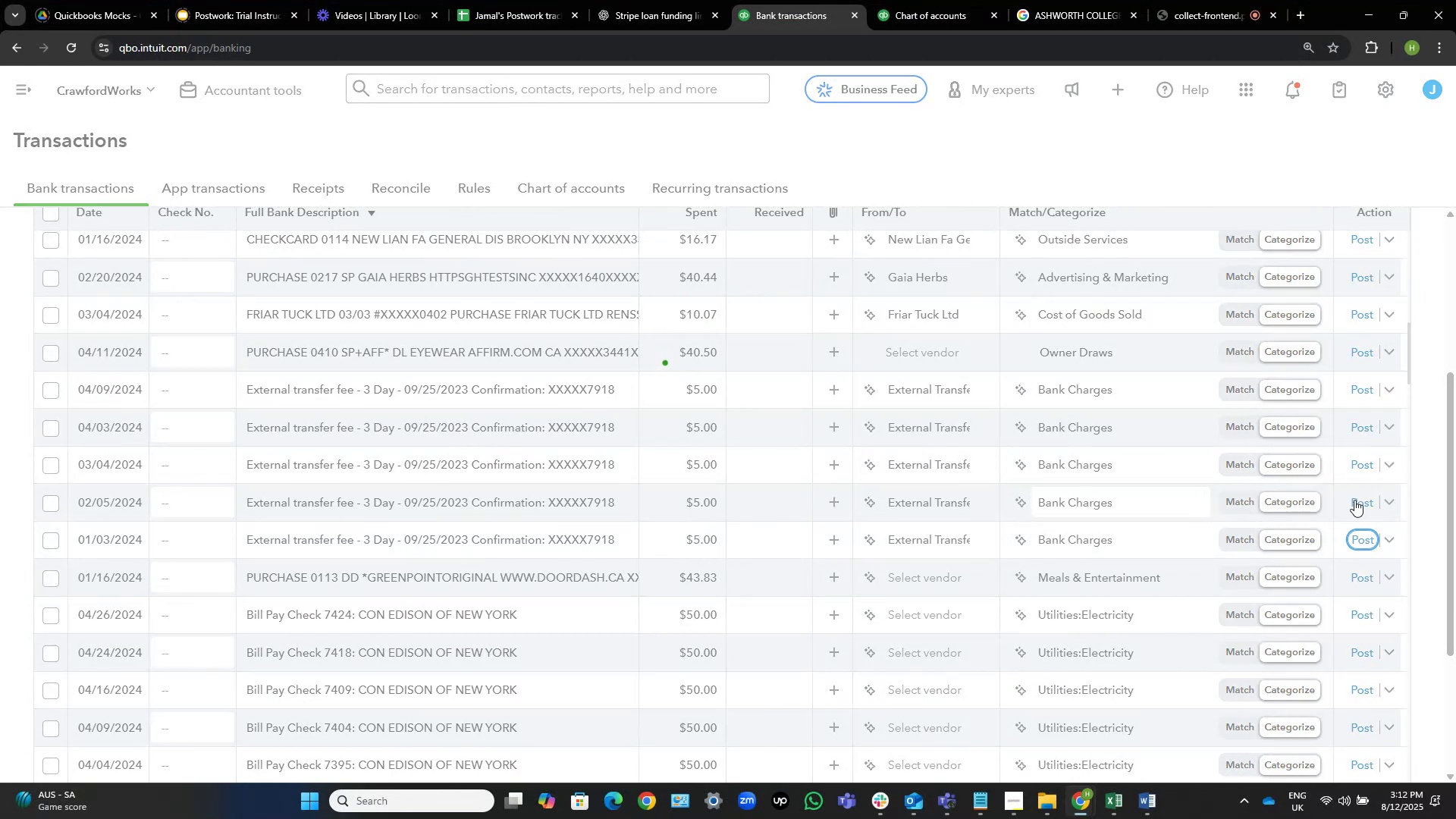 
left_click([1354, 500])
 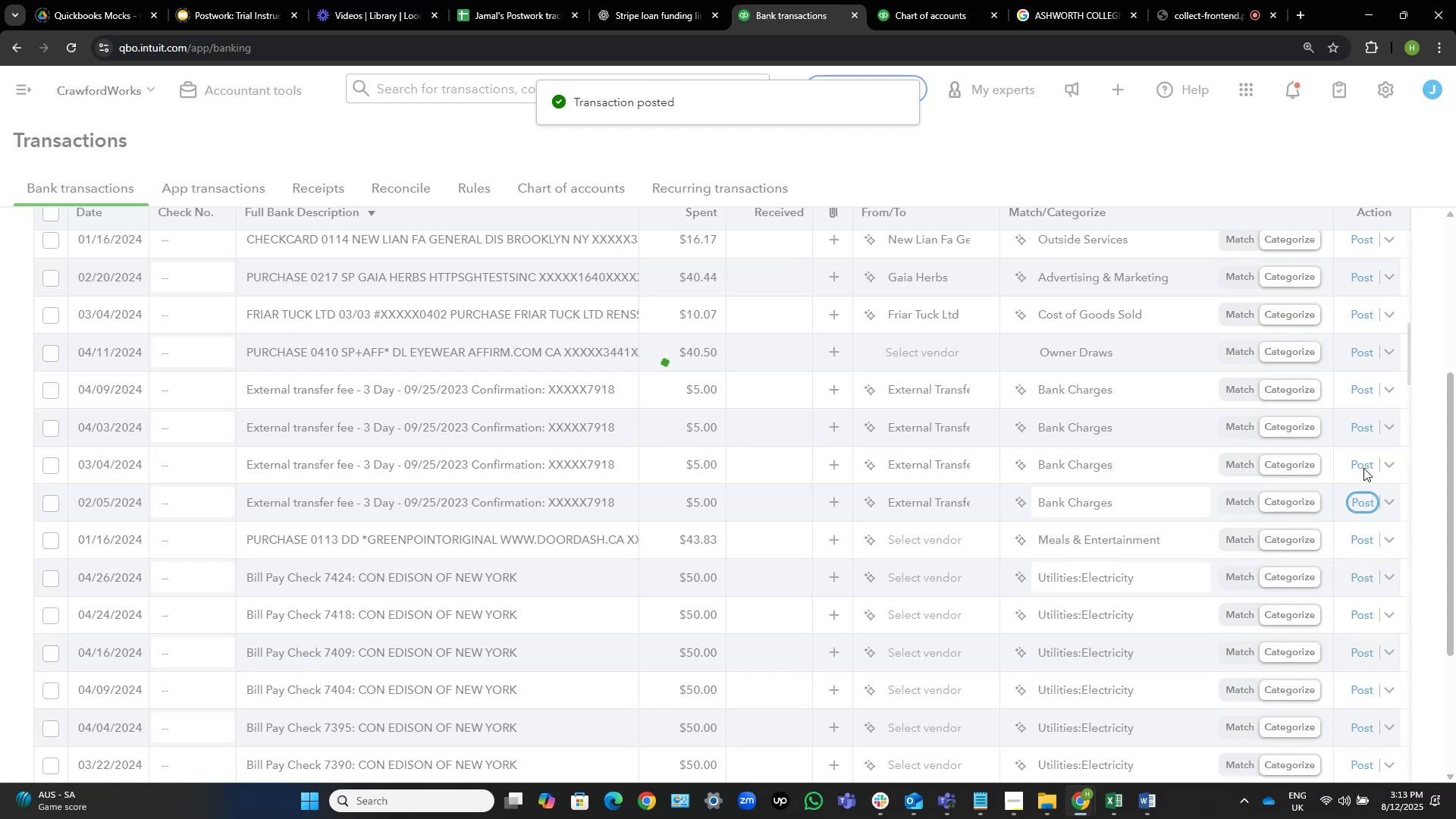 
wait(12.78)
 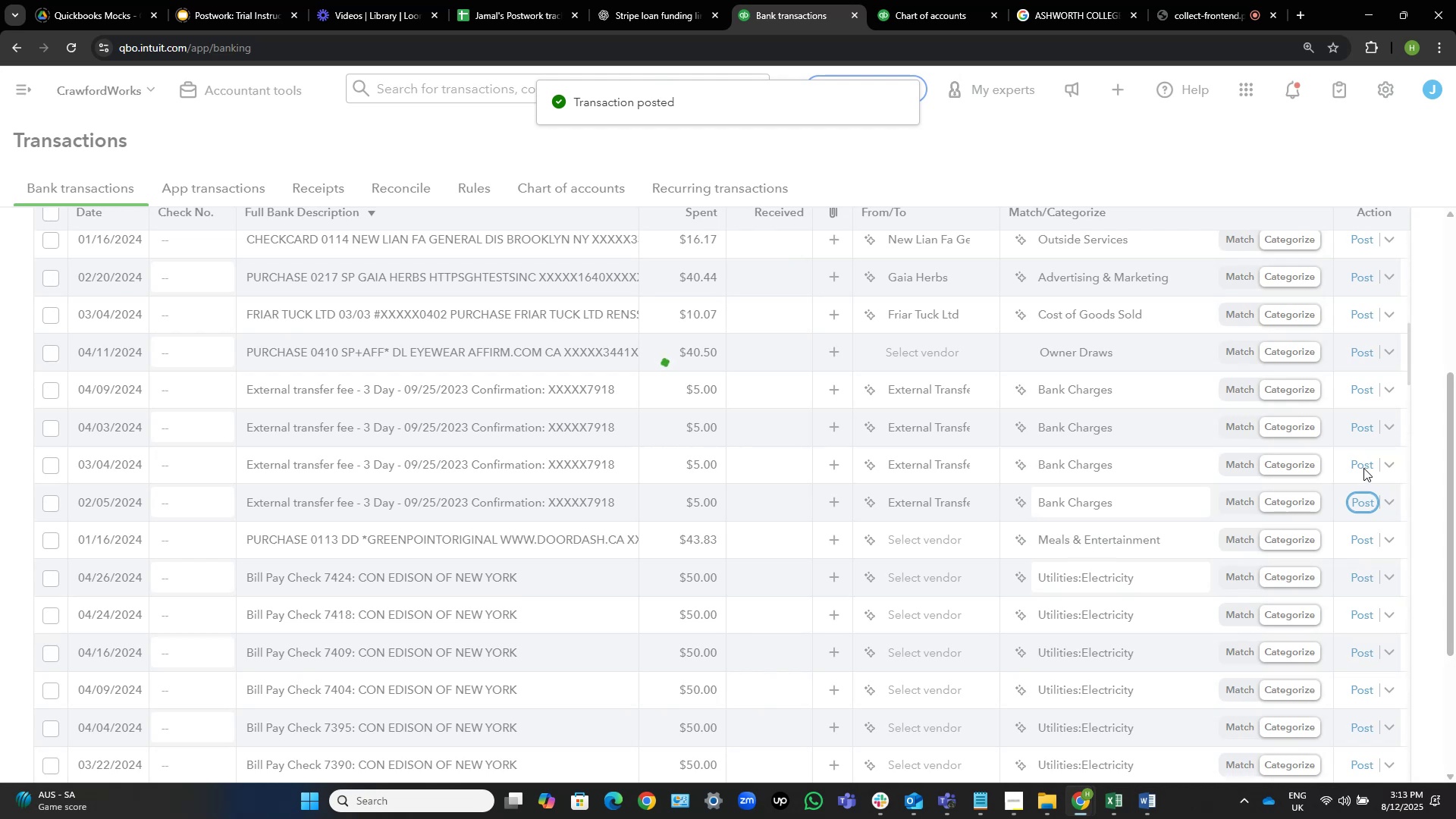 
left_click([1363, 464])
 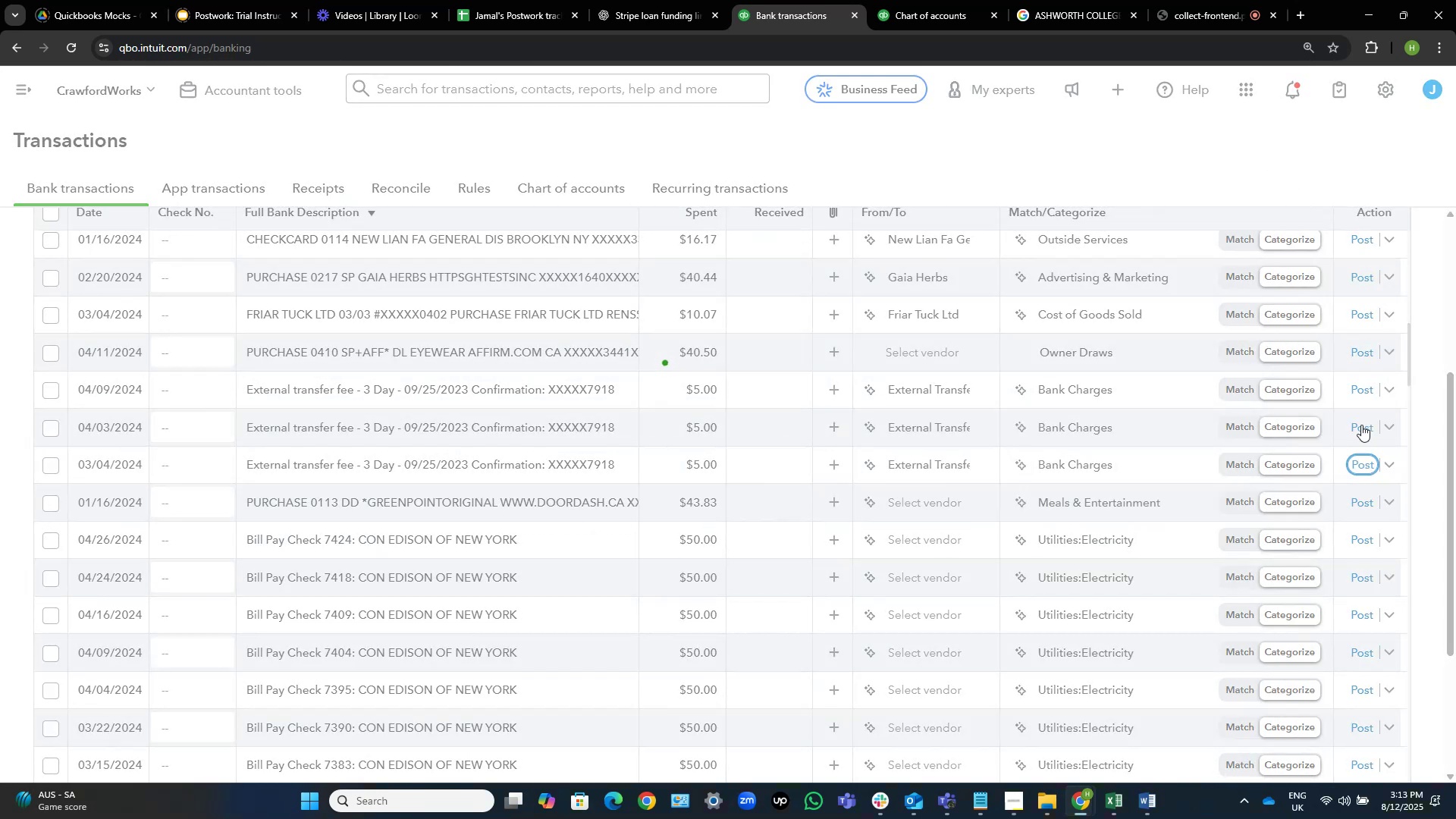 
left_click([1361, 425])
 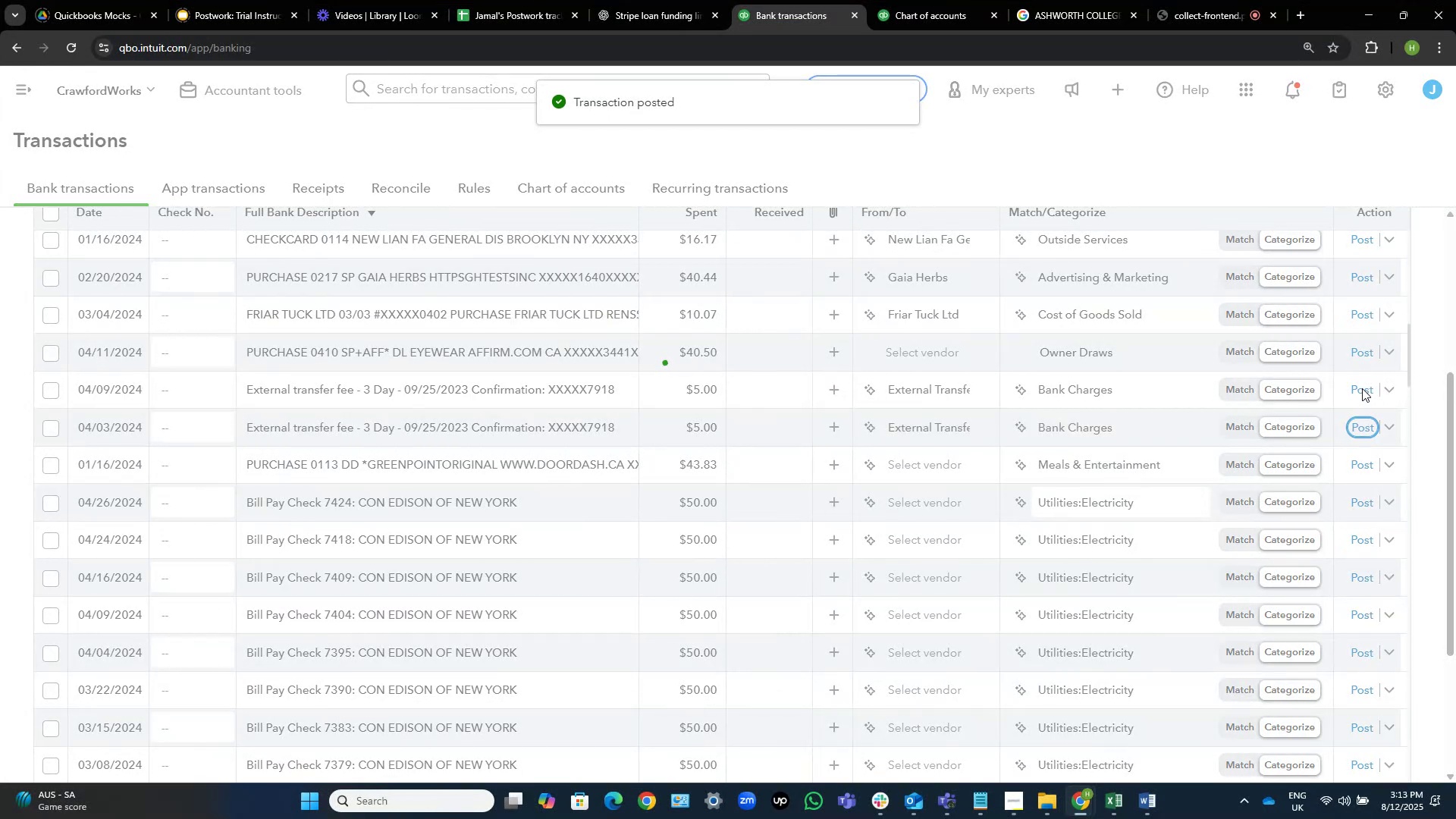 
wait(9.52)
 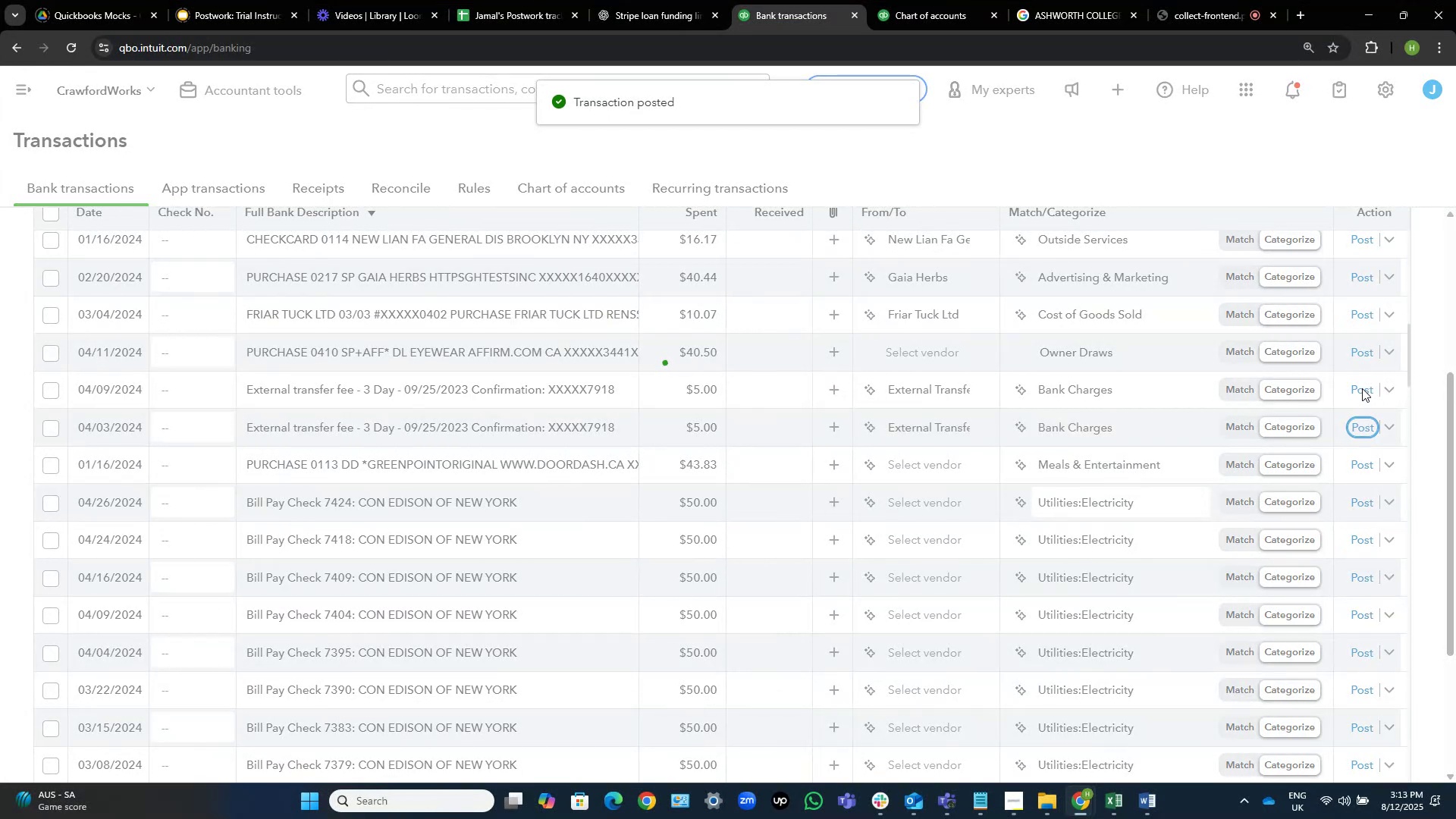 
left_click([1362, 388])
 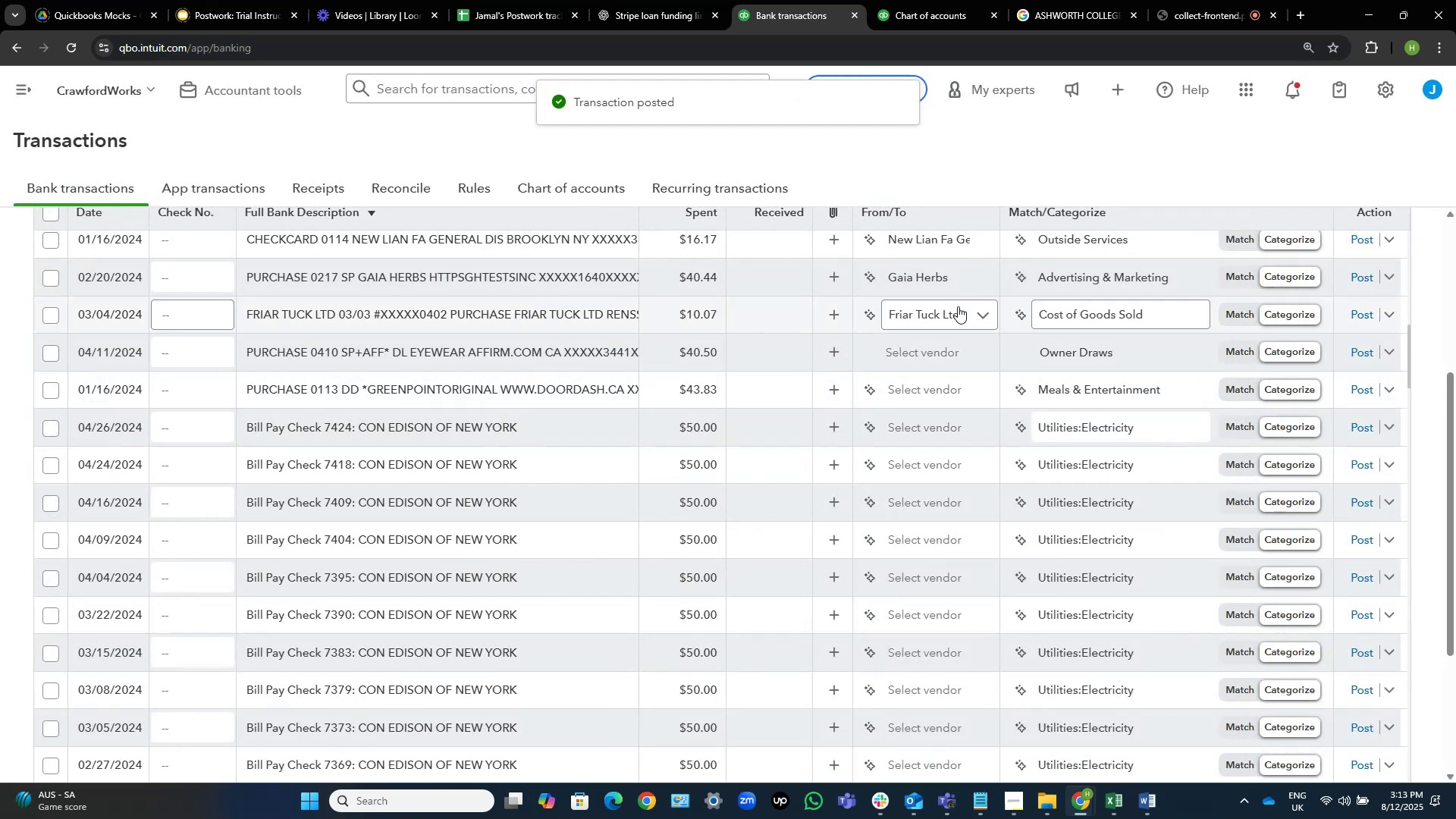 
wait(6.89)
 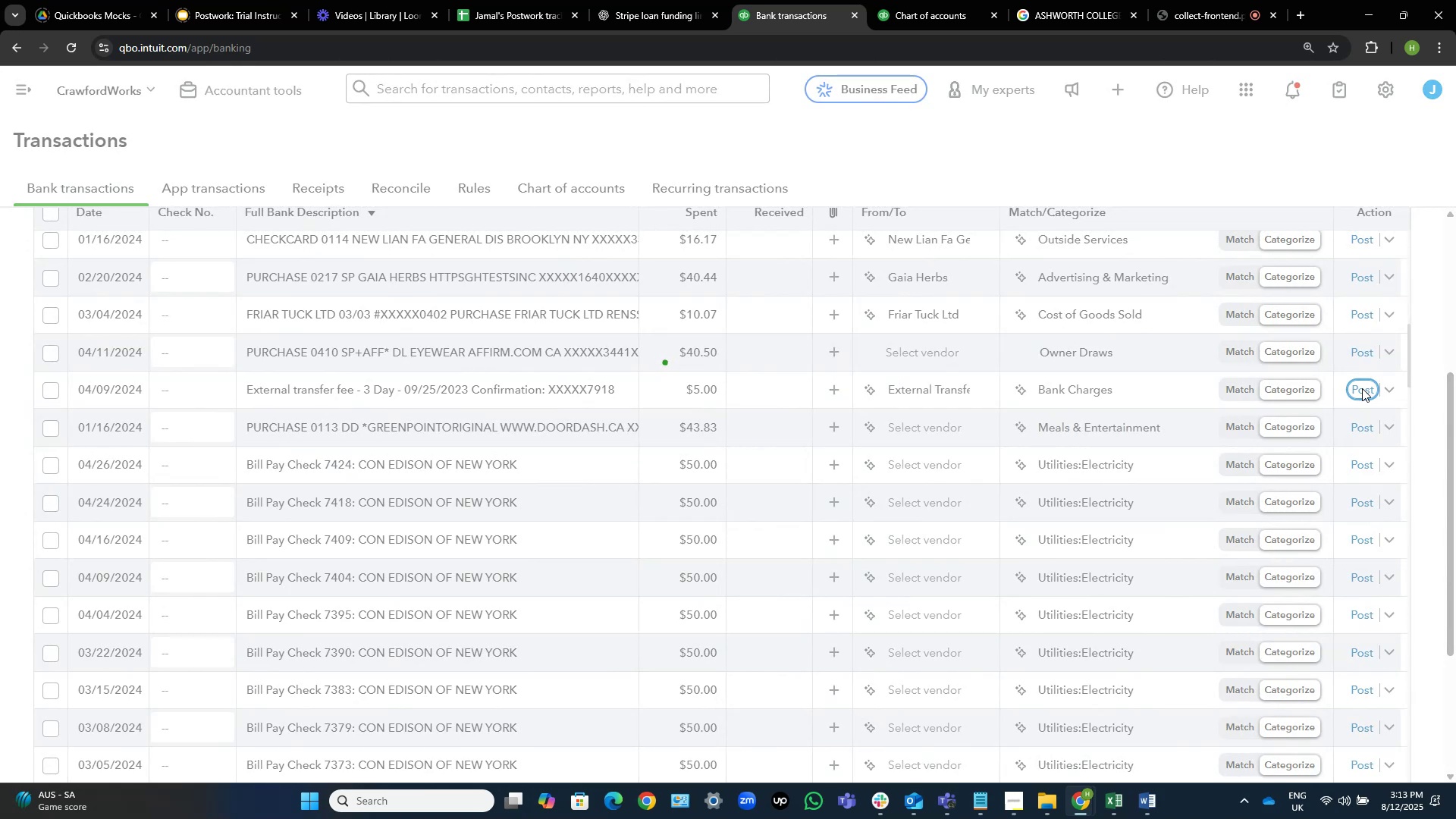 
scroll: coordinate [733, 320], scroll_direction: up, amount: 1.0
 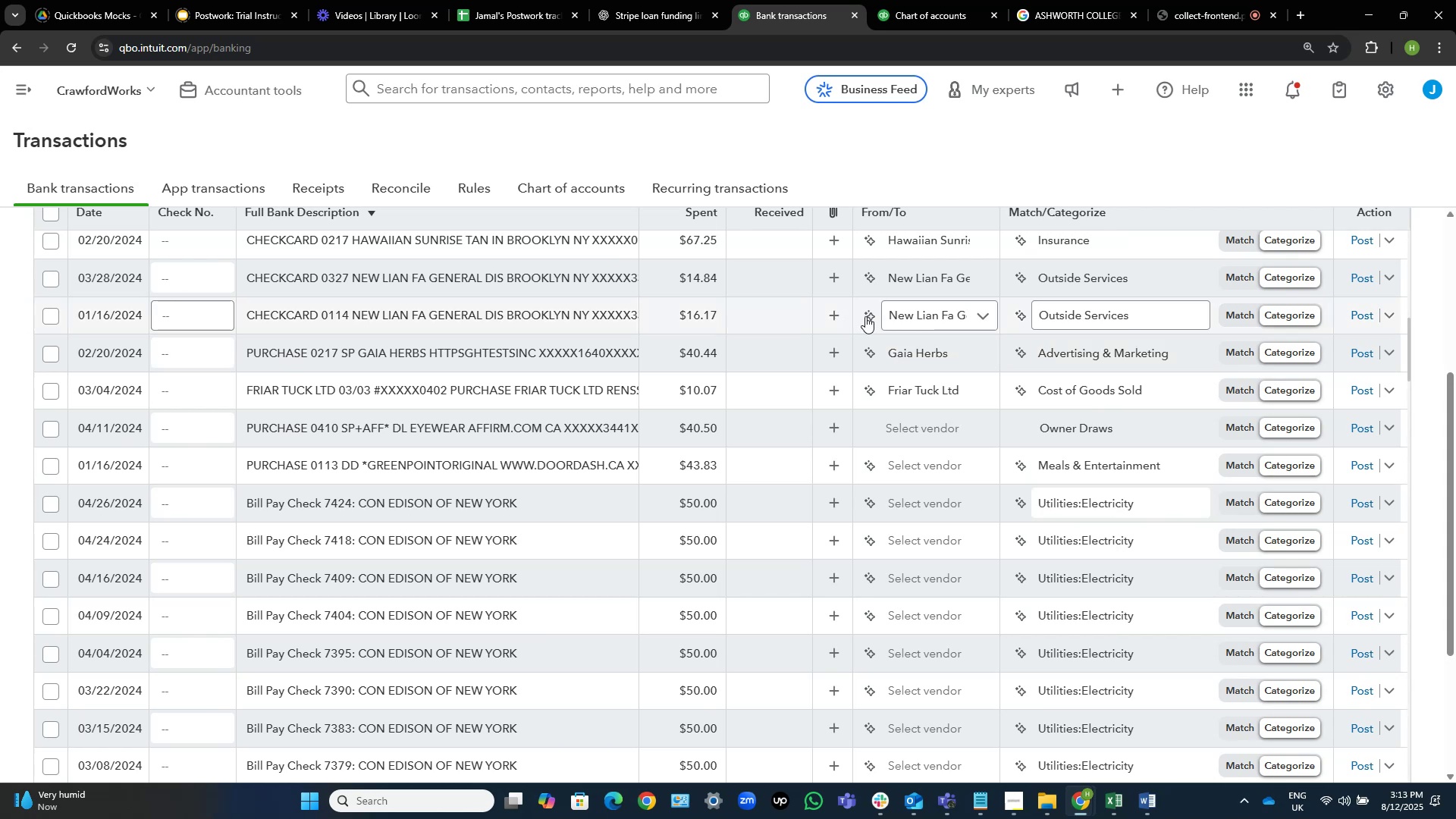 
wait(9.72)
 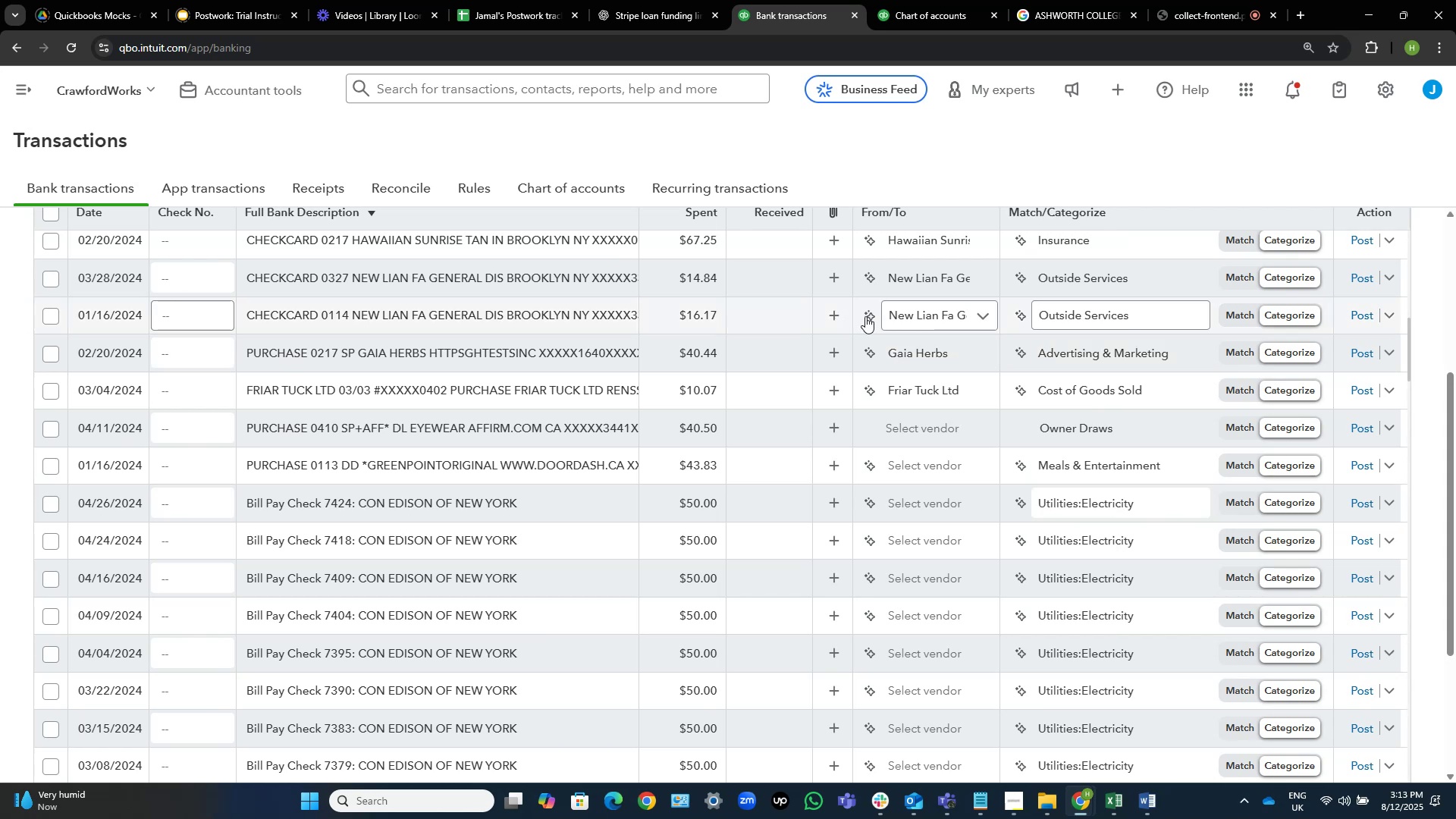 
left_click([566, 279])
 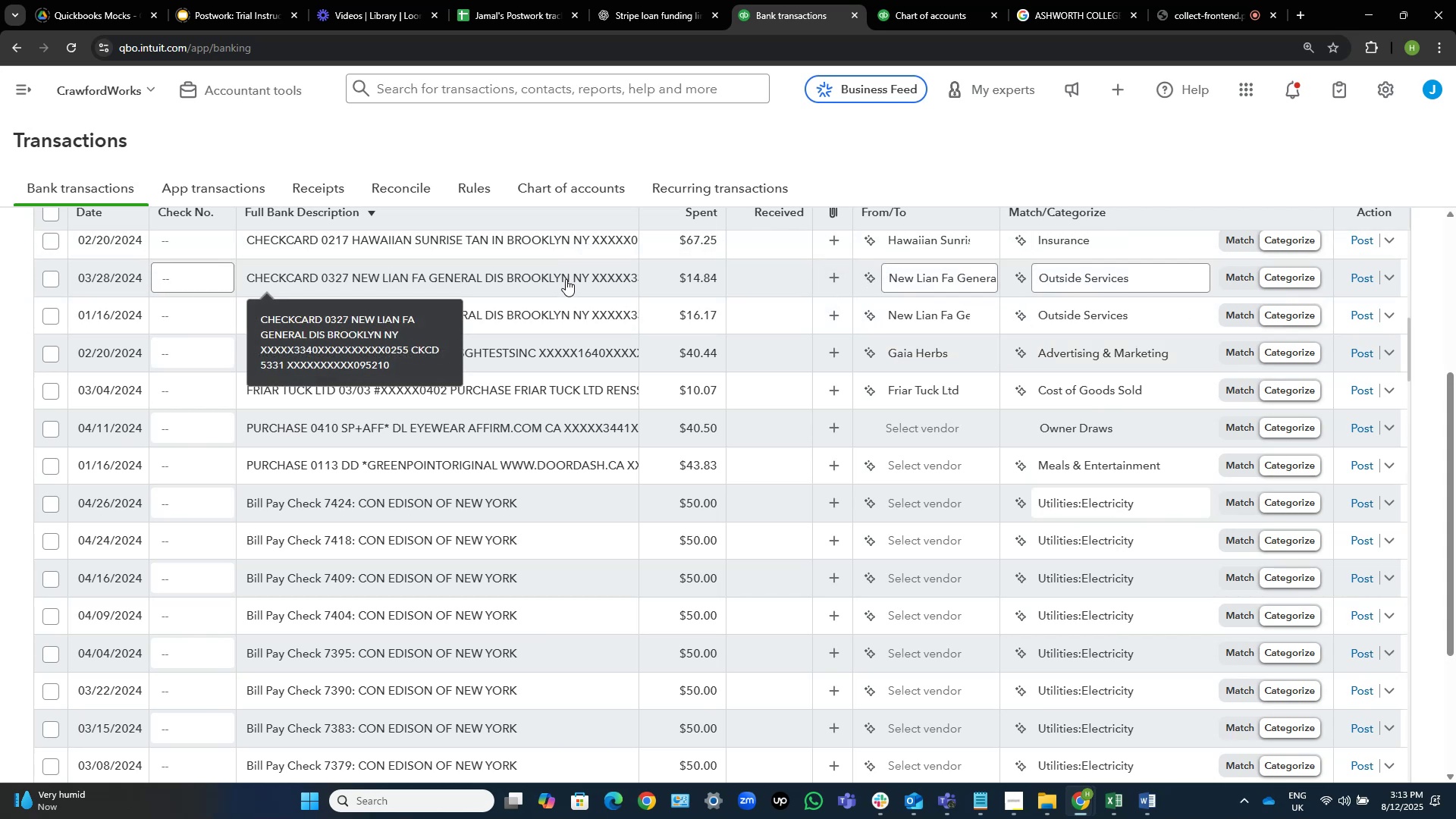 
mouse_move([570, 289])
 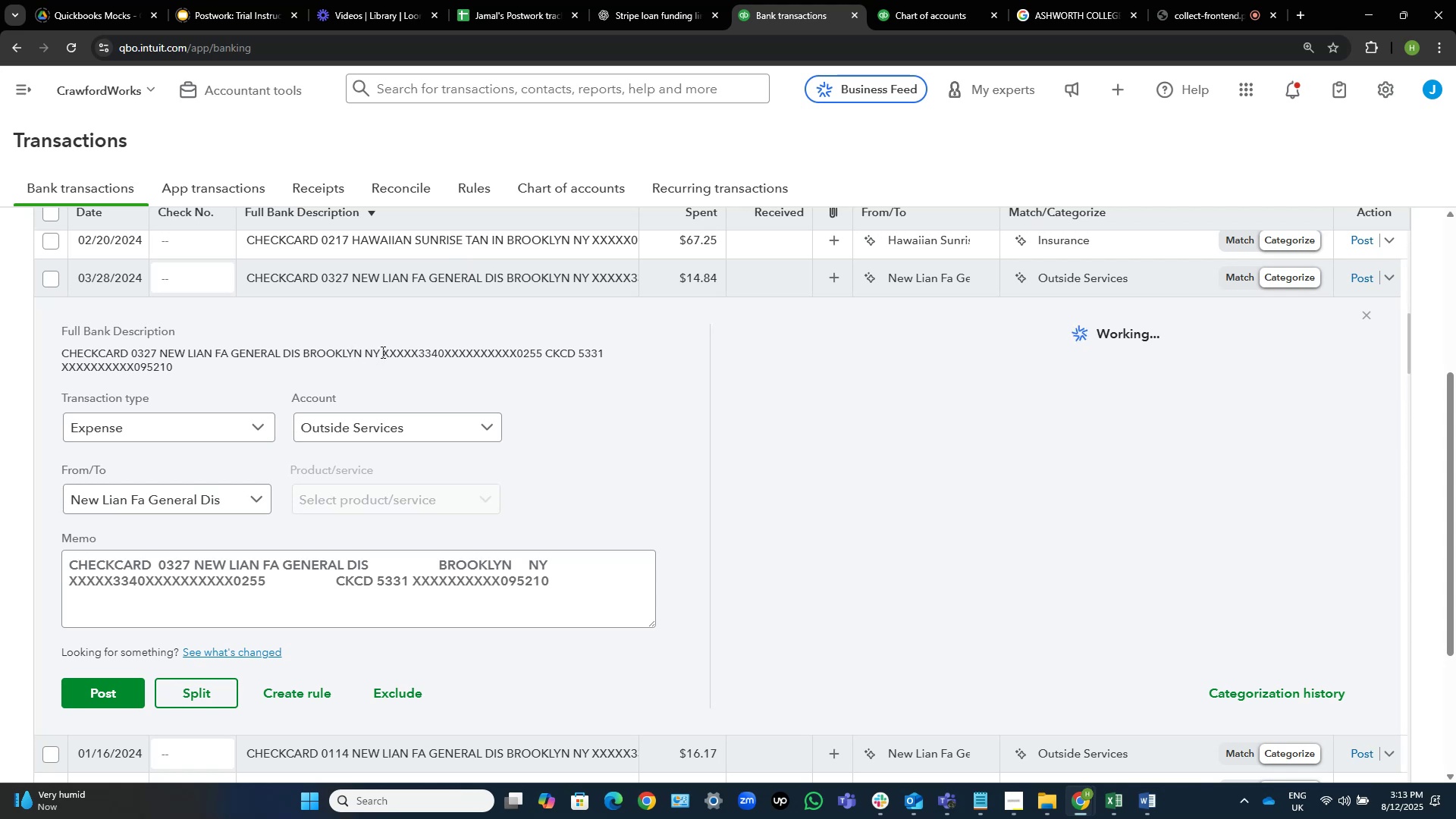 
left_click_drag(start_coordinate=[378, 348], to_coordinate=[162, 352])
 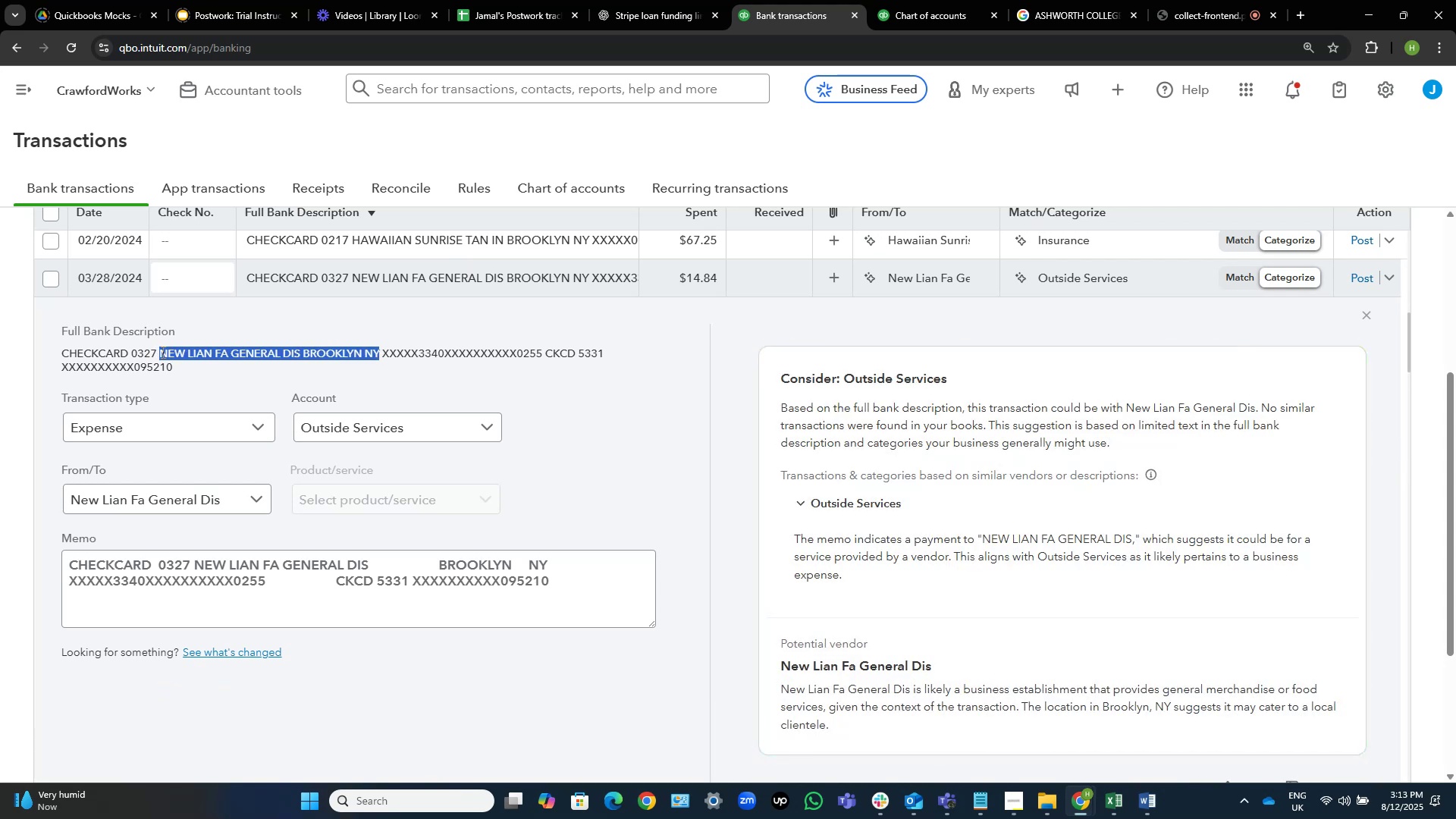 
key(Control+C)
 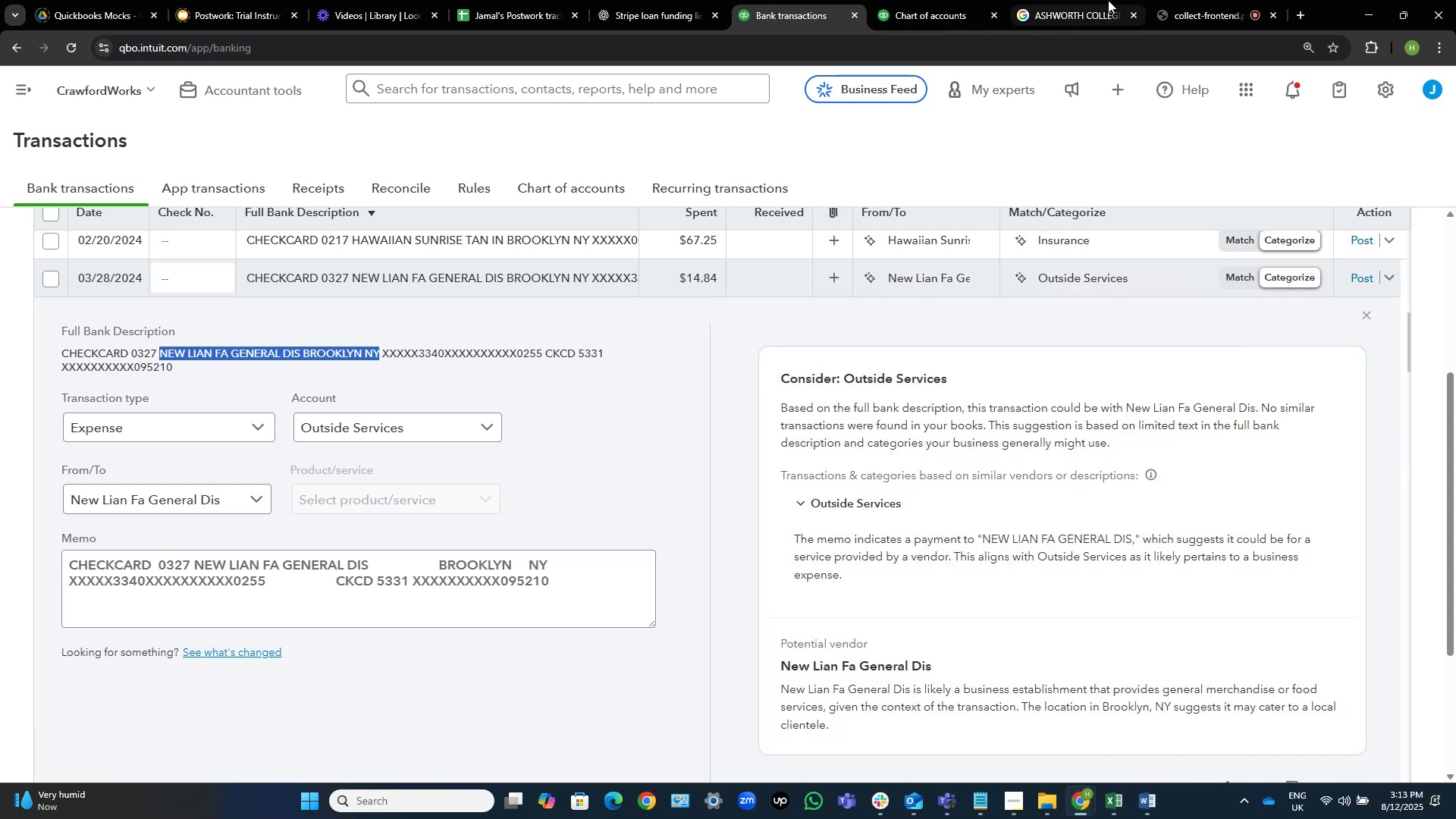 
left_click([1096, 0])
 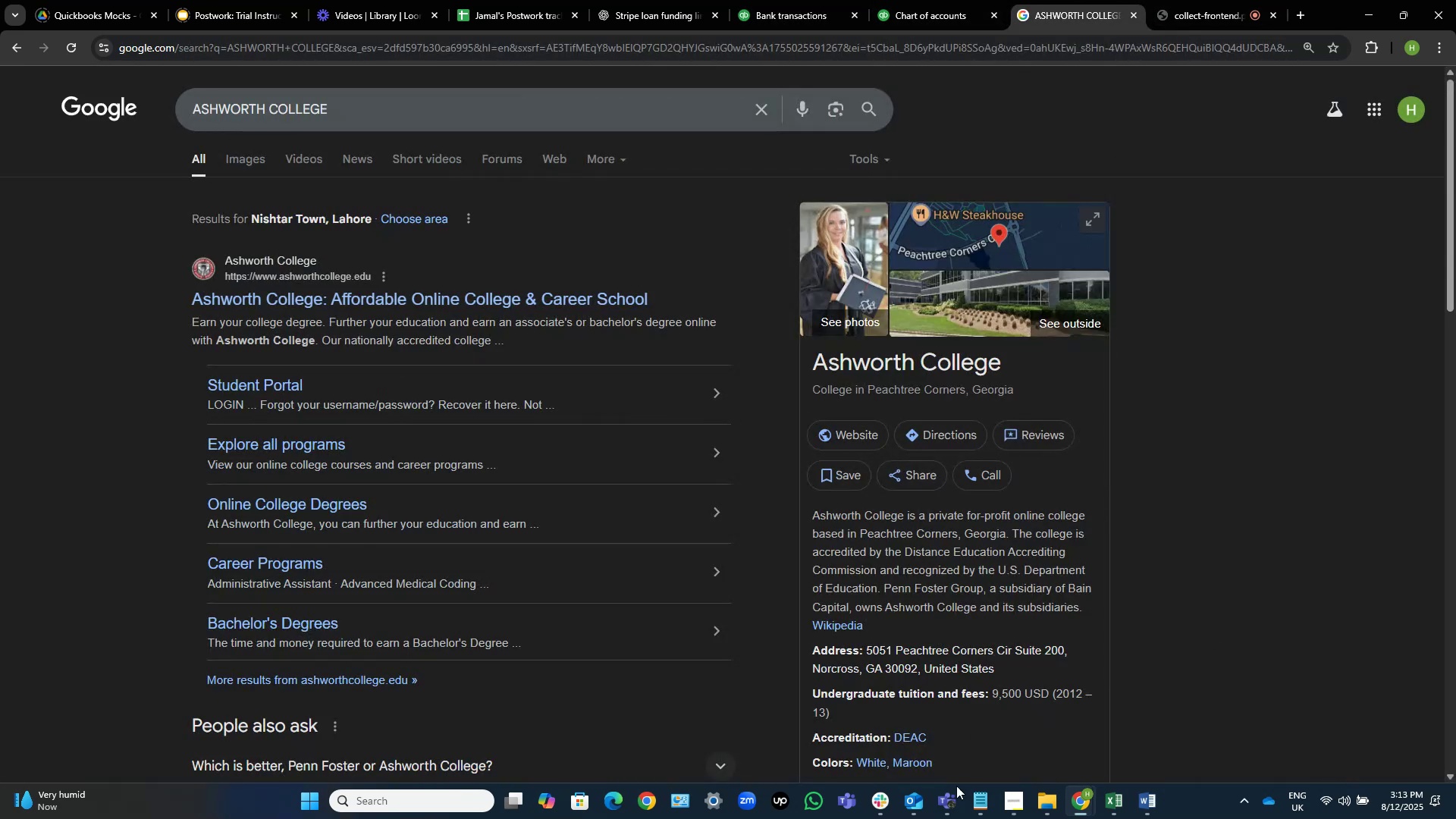 
left_click([1008, 799])
 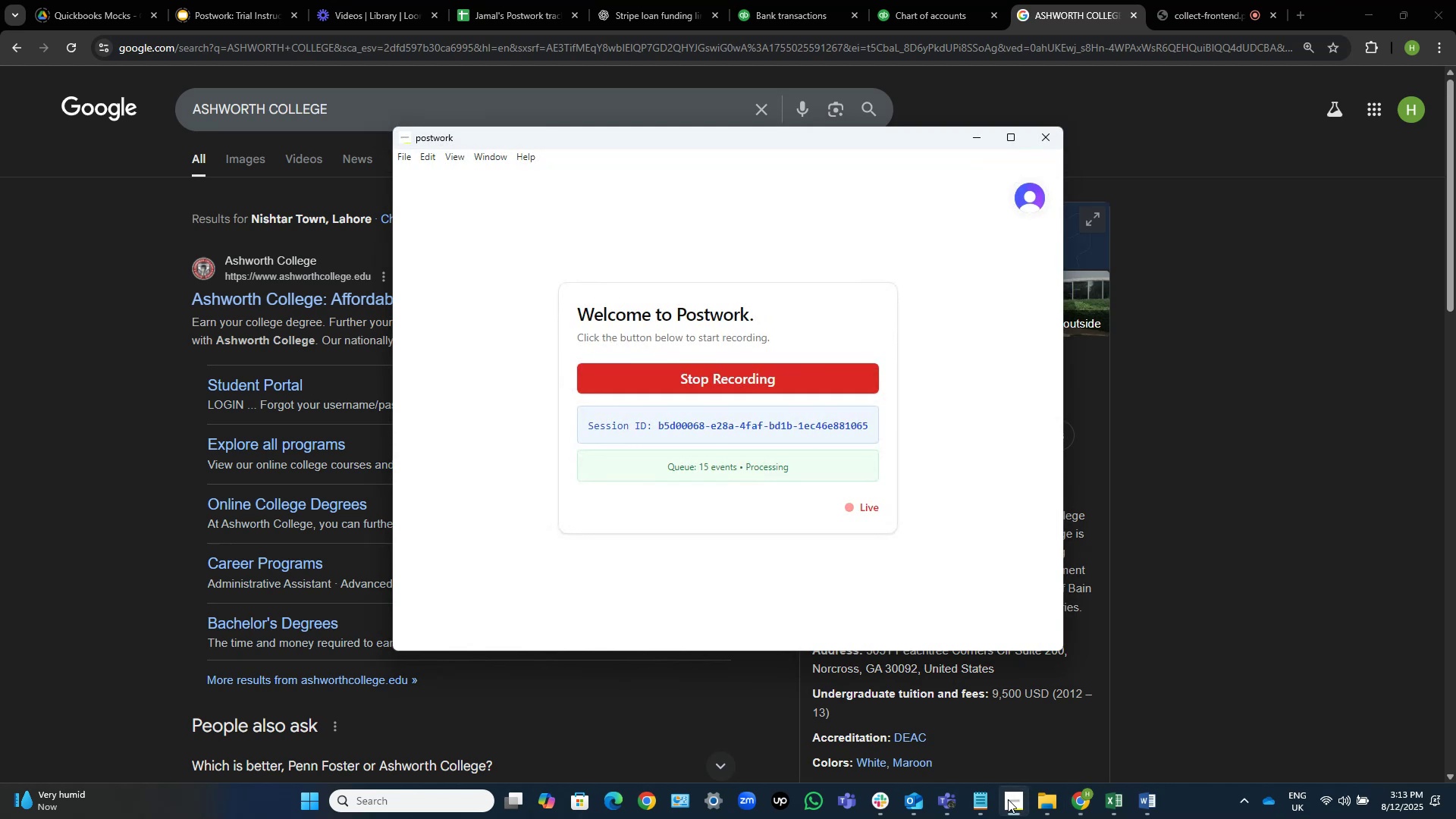 
left_click([1008, 799])
 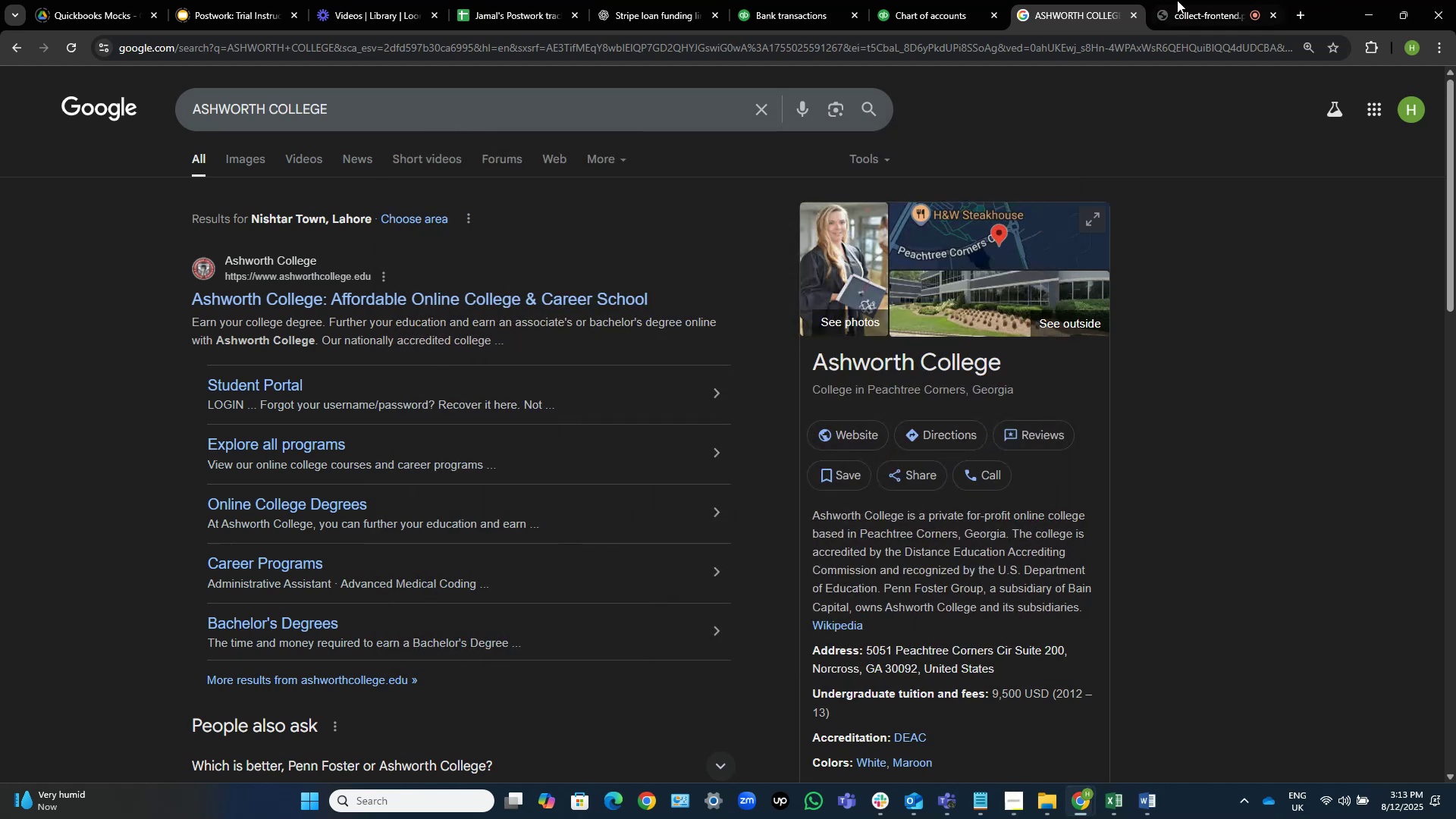 
left_click([1240, 0])
 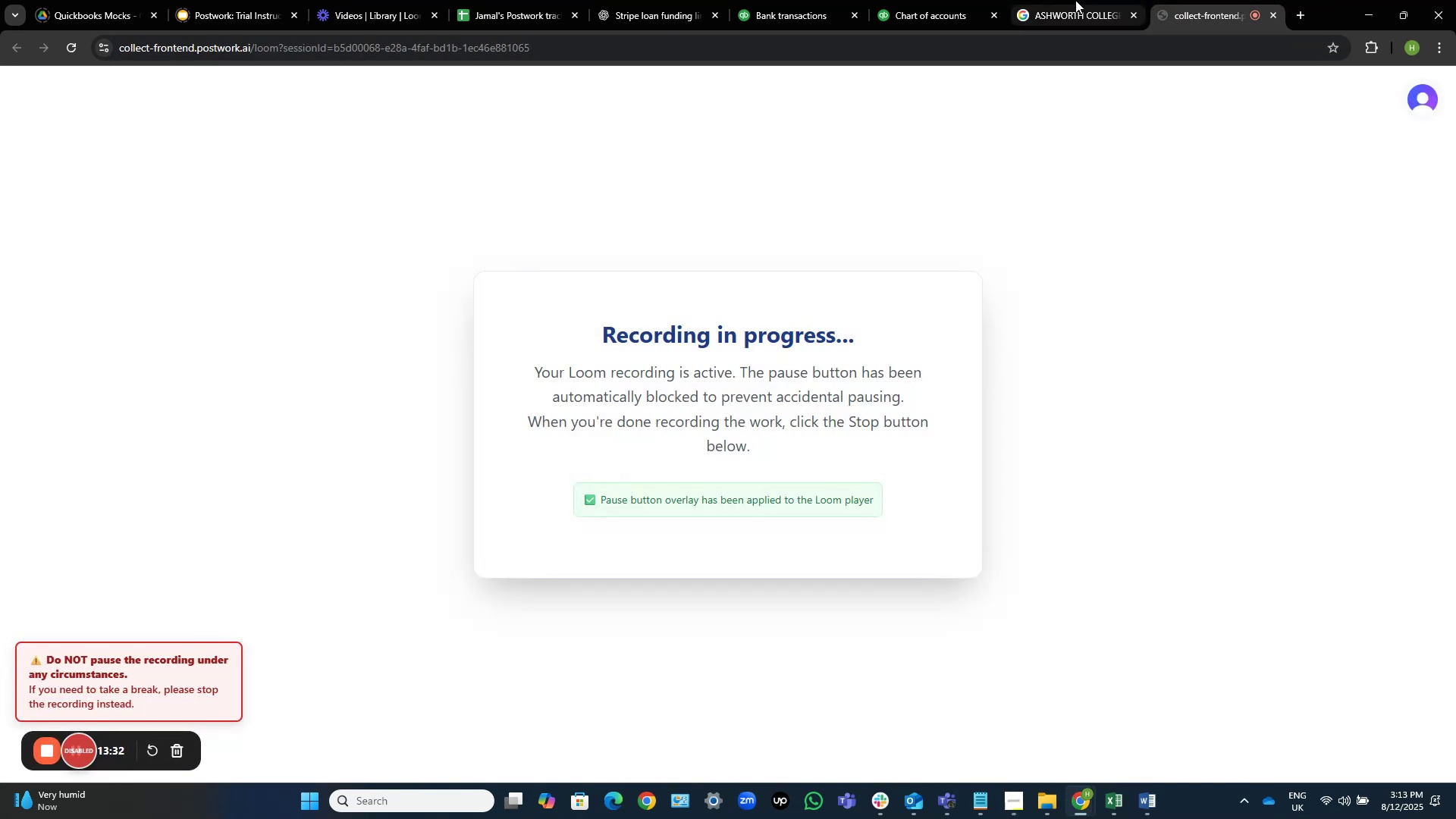 
left_click([1059, 0])
 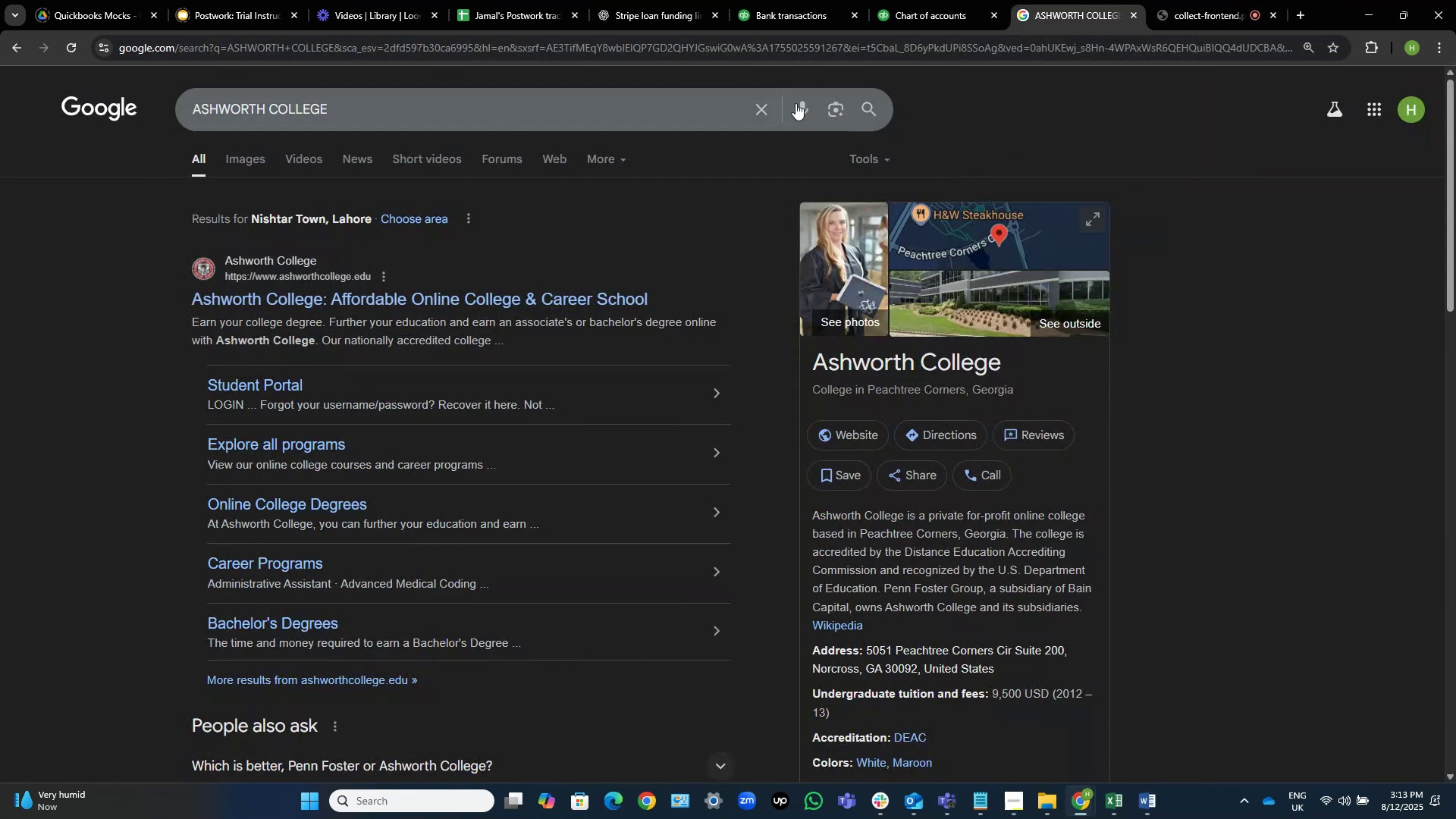 
left_click([768, 102])
 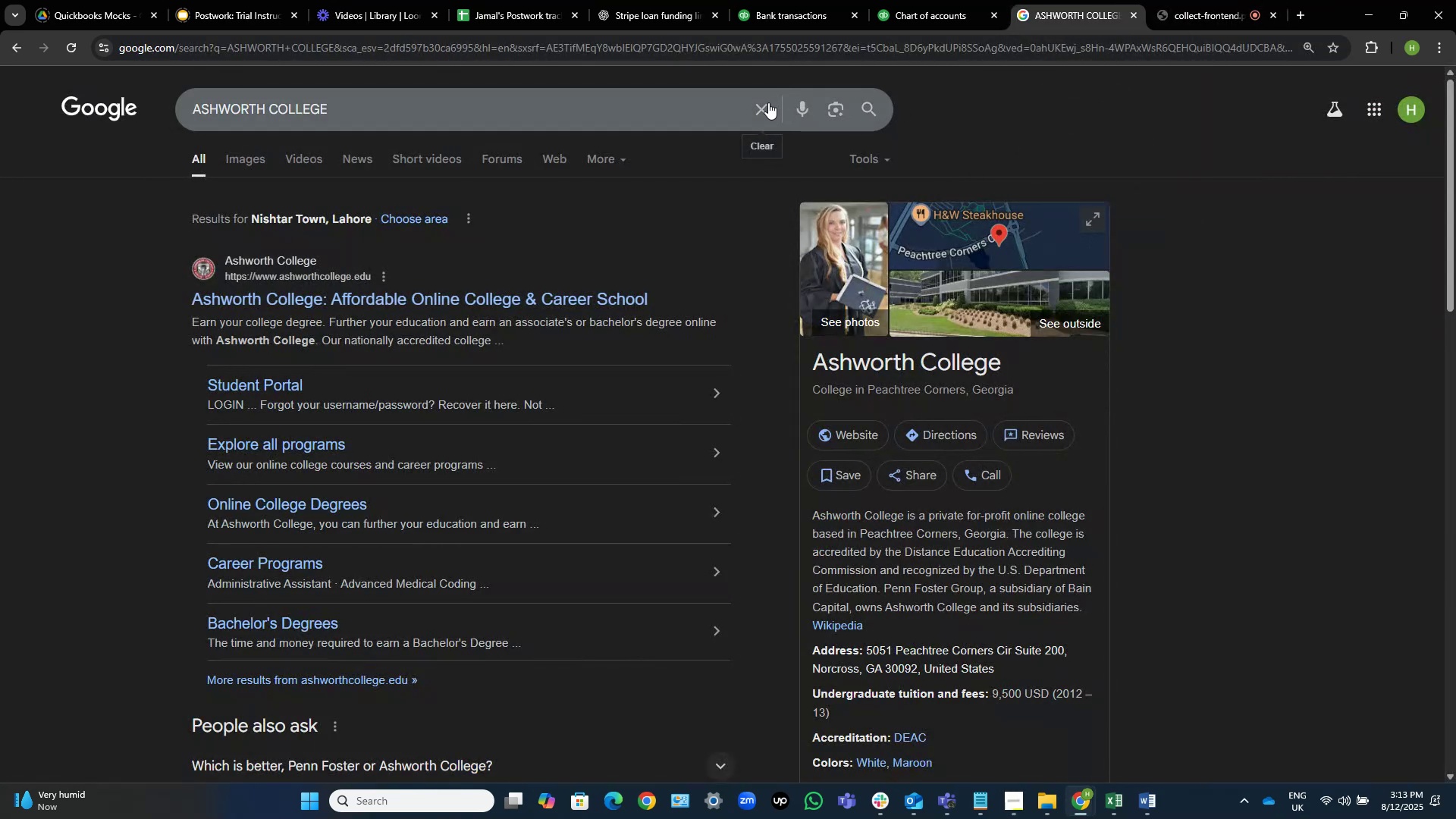 
key(Control+V)
 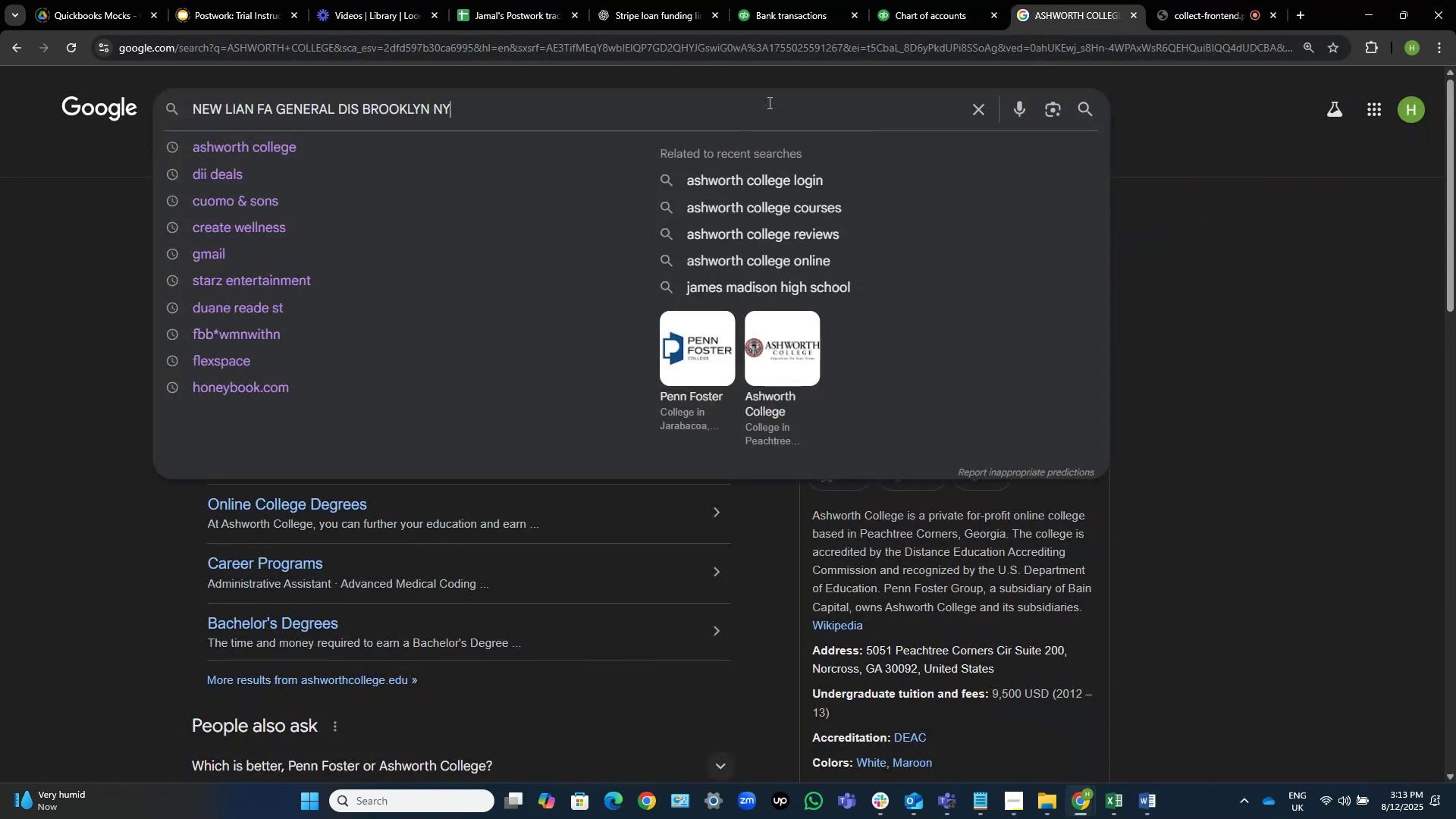 
key(NumpadEnter)
 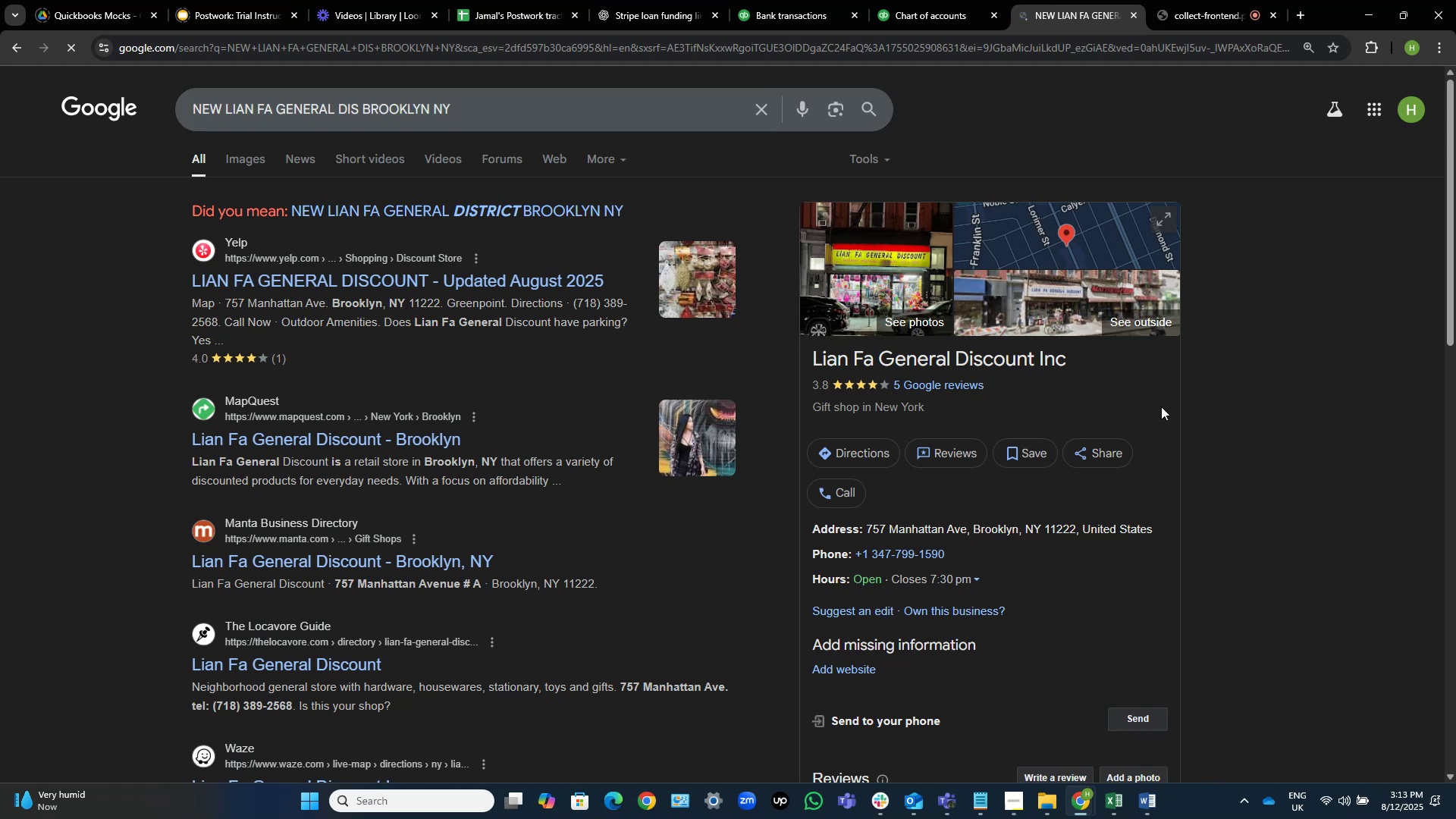 
wait(10.57)
 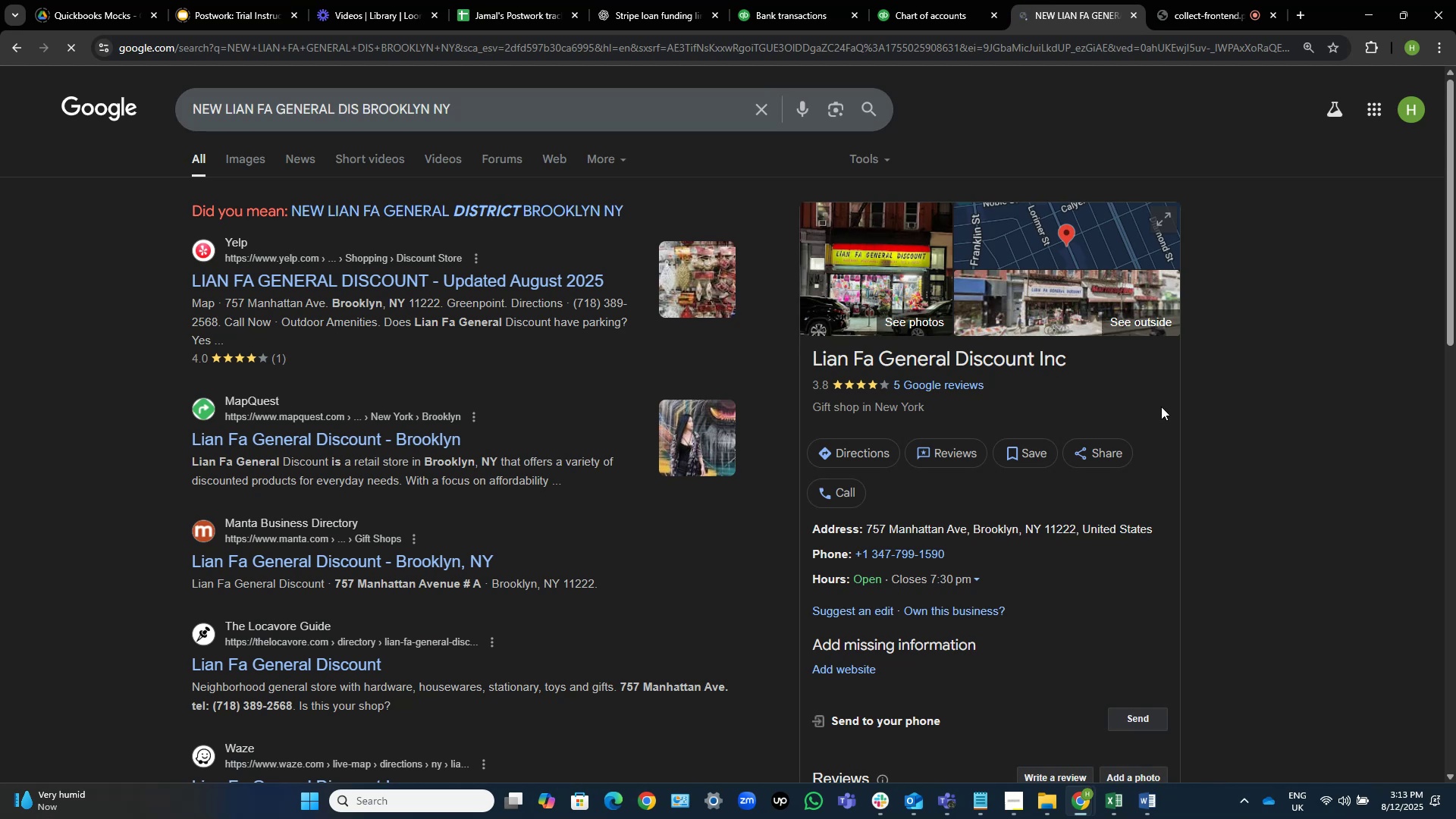 
left_click([811, 0])
 